 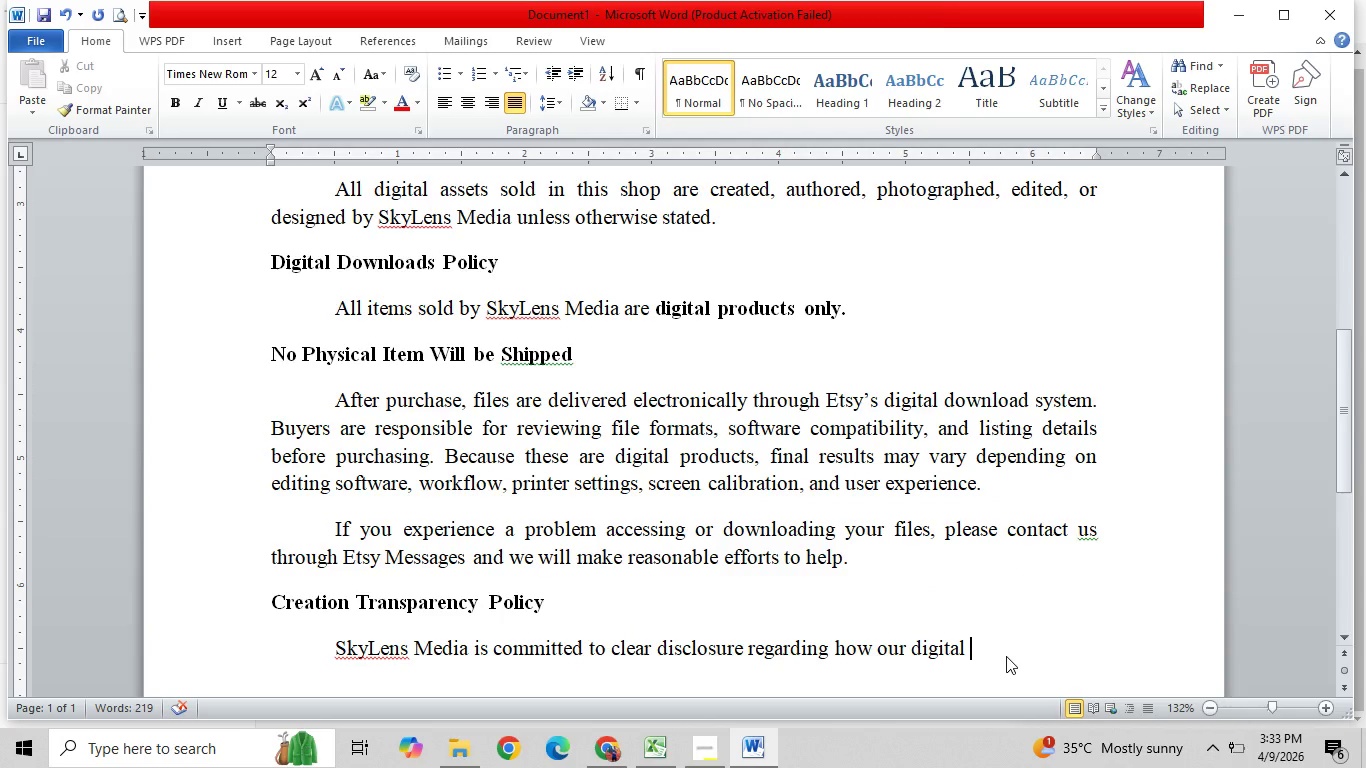 
type(products are made.)
 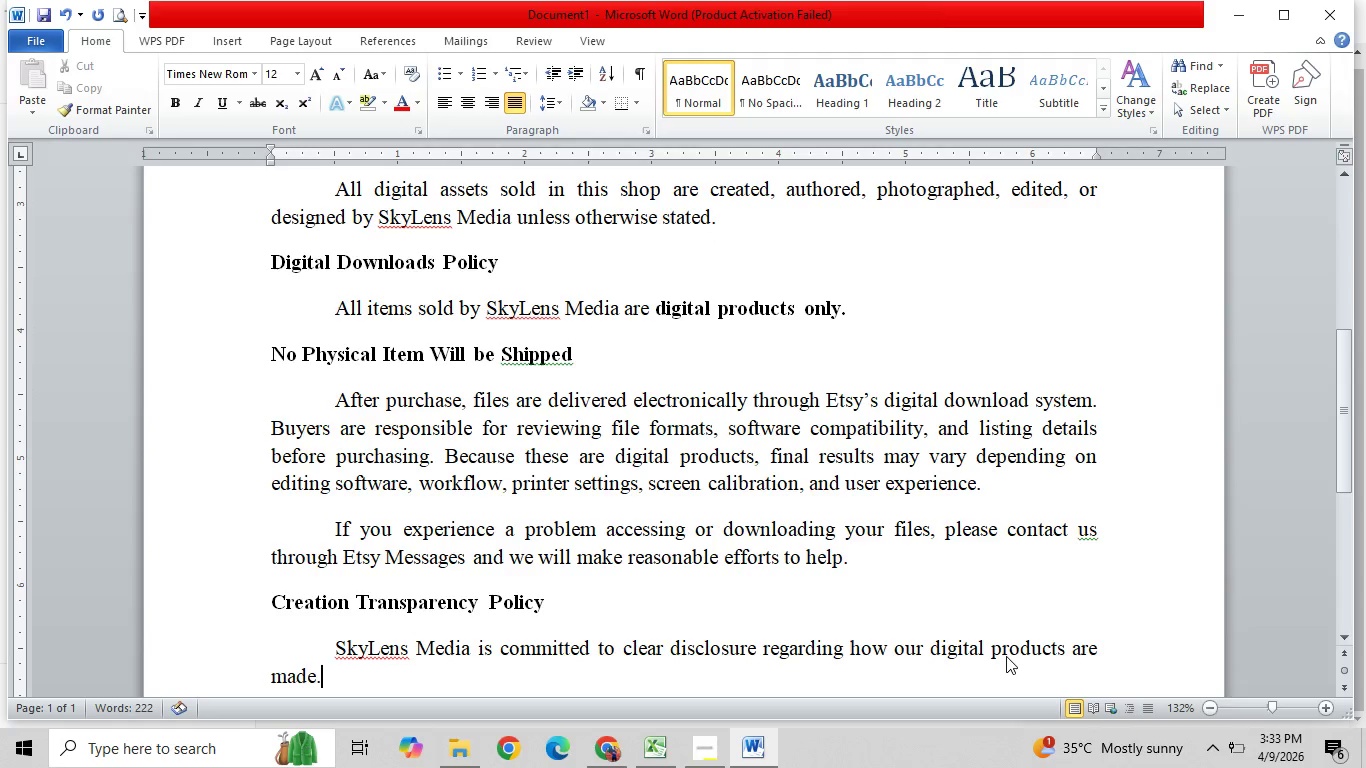 
key(Enter)
 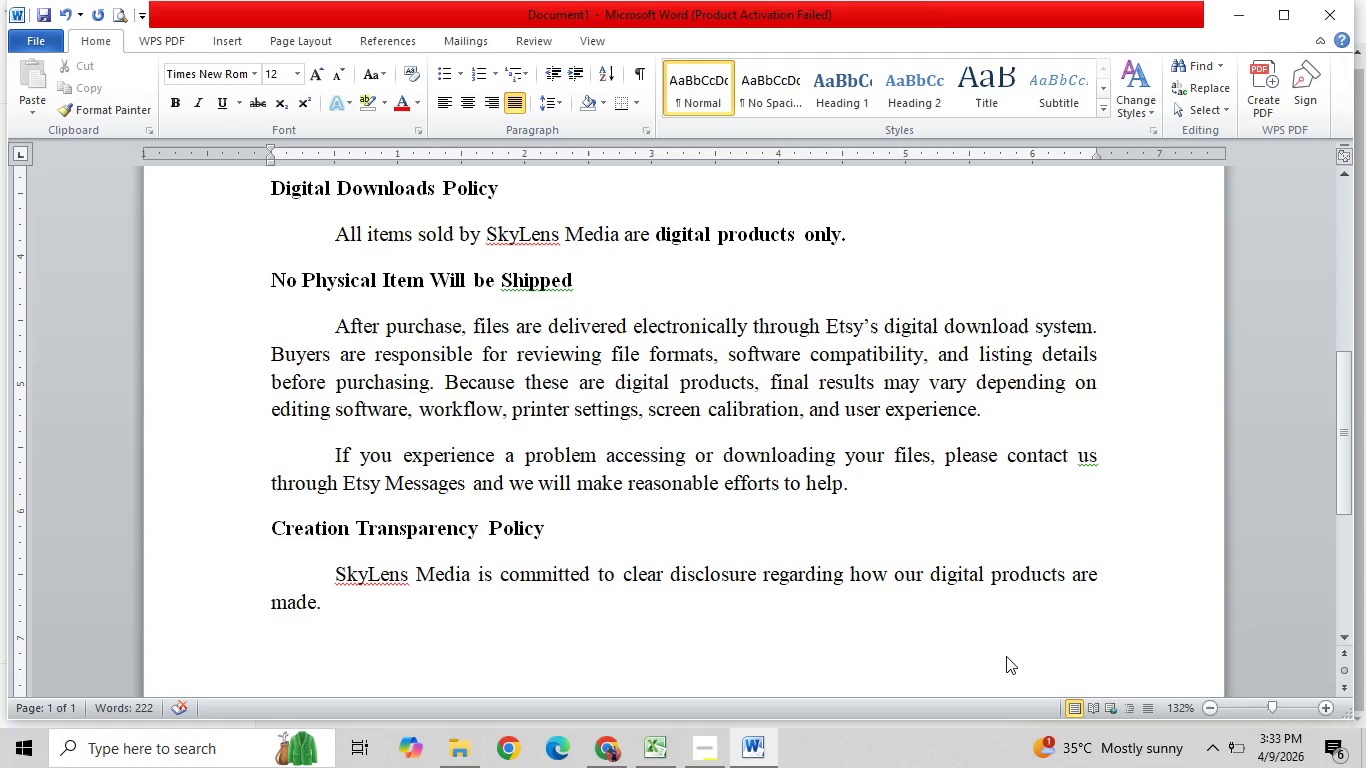 
key(Control+B)
 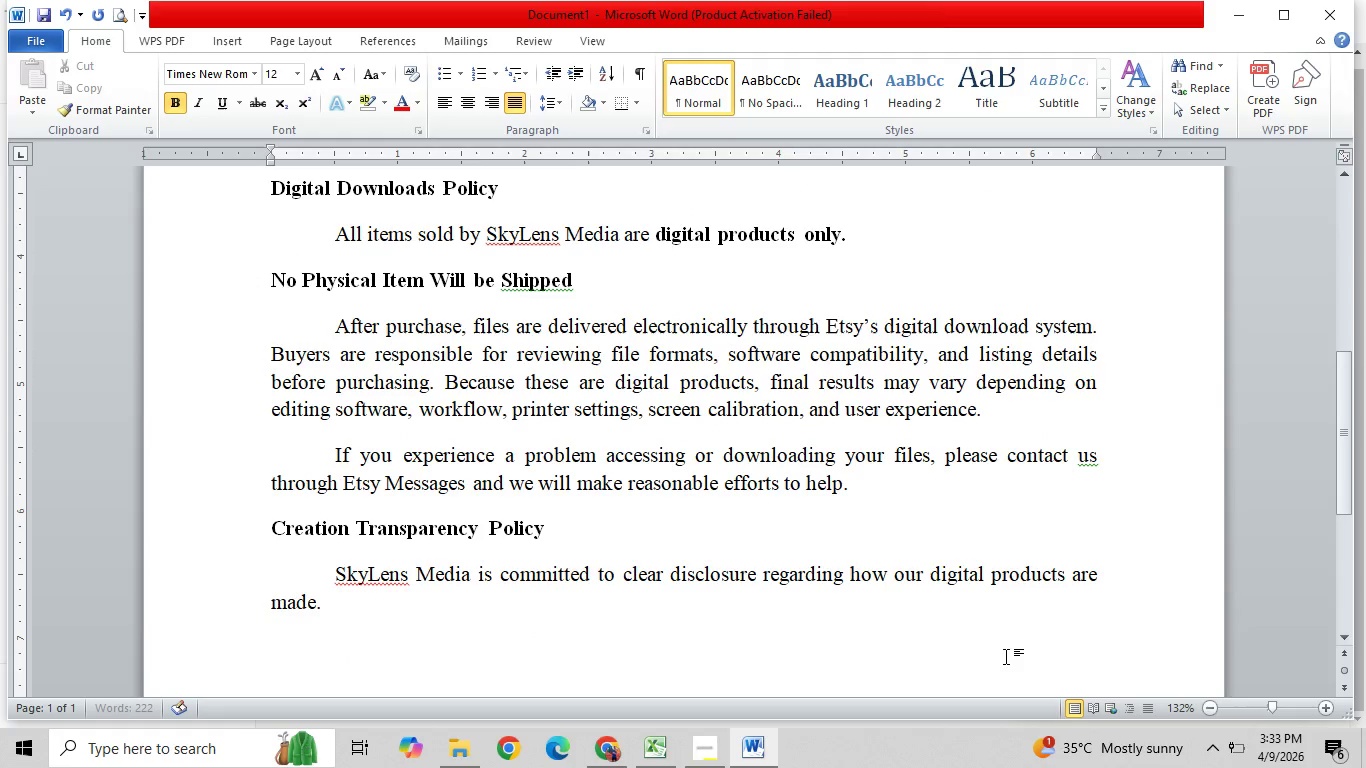 
type(For Phto)
key(Backspace)
key(Backspace)
key(Backspace)
type(hotography-based Products)
 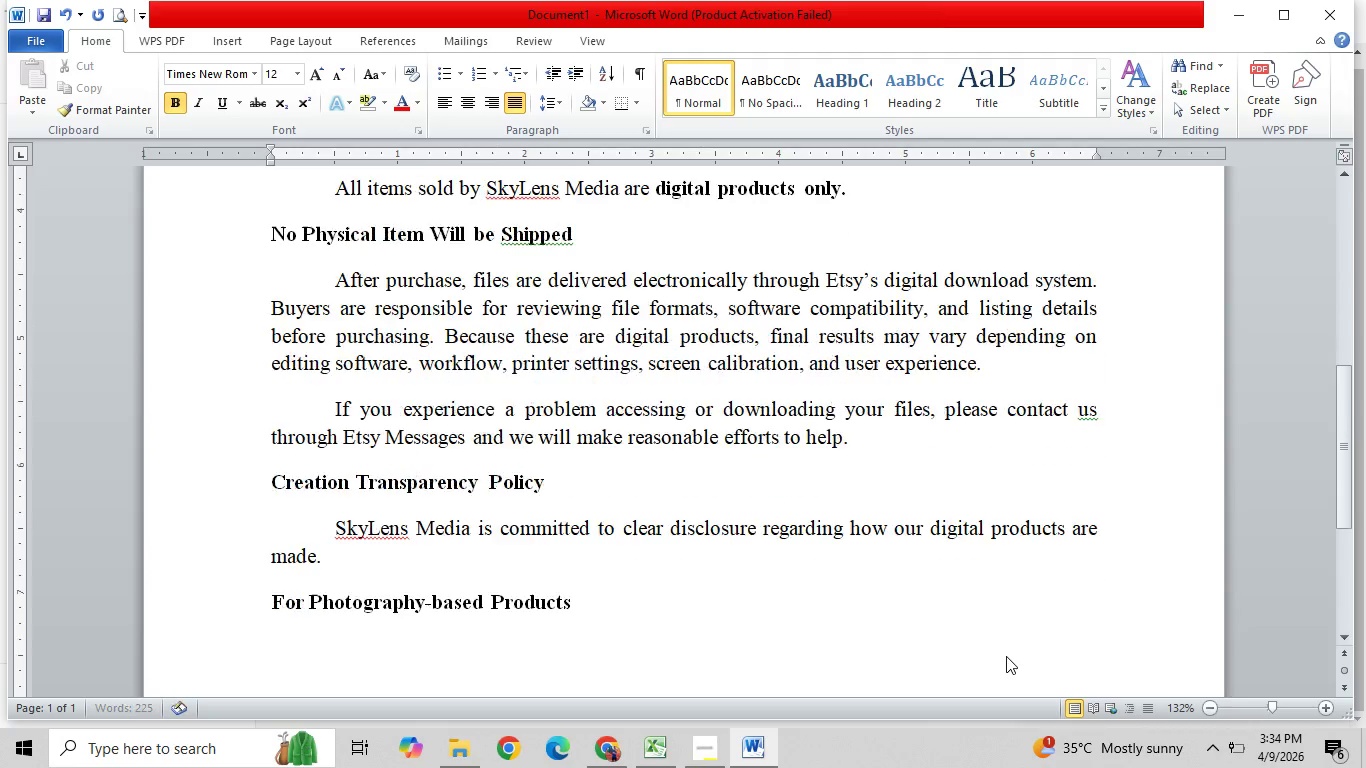 
 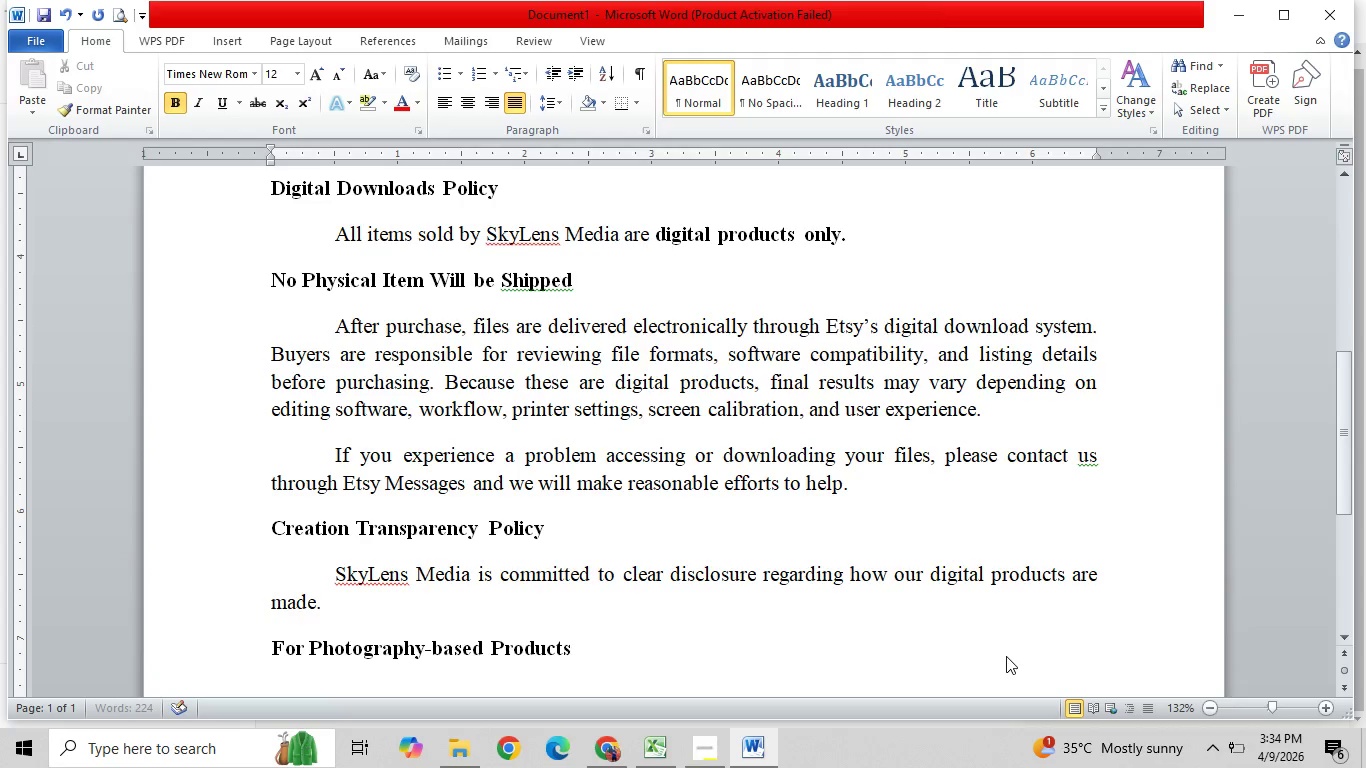 
key(Enter)
 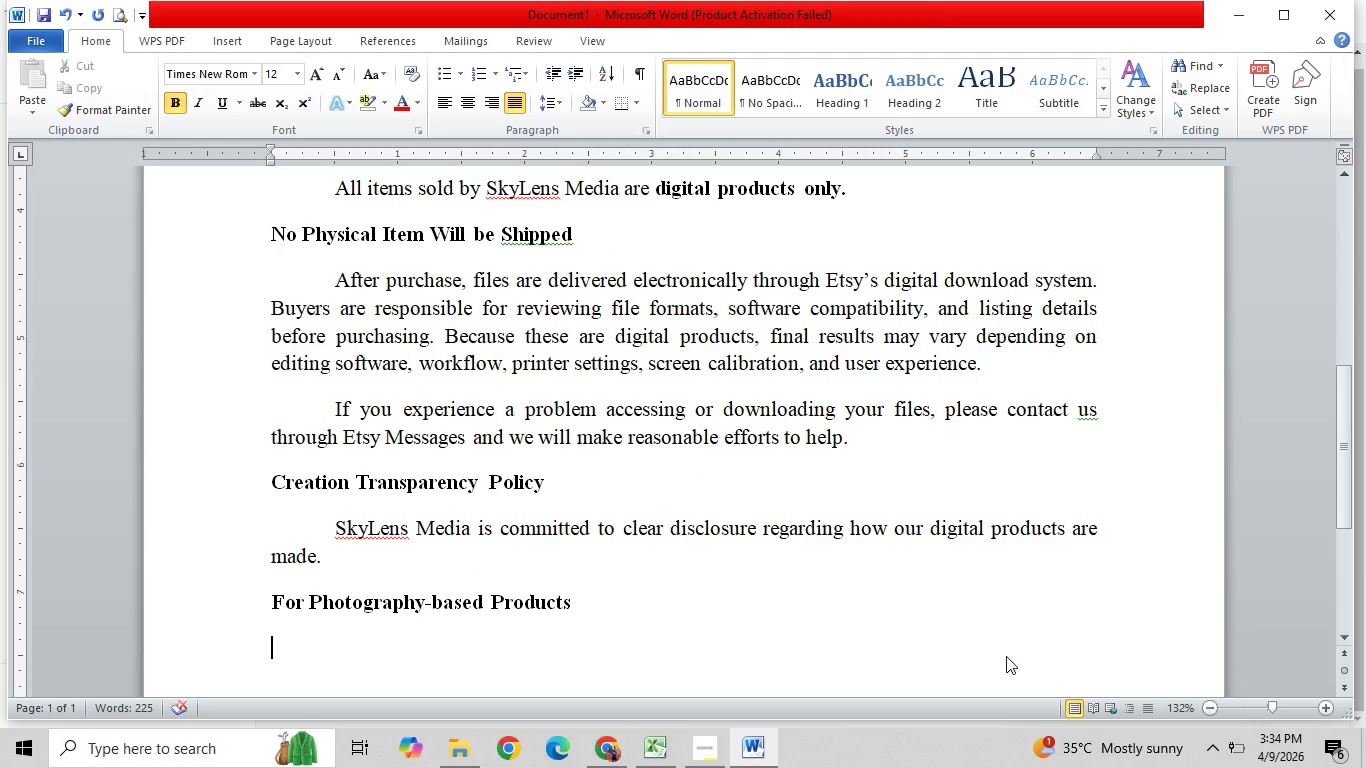 
key(Control+B)
 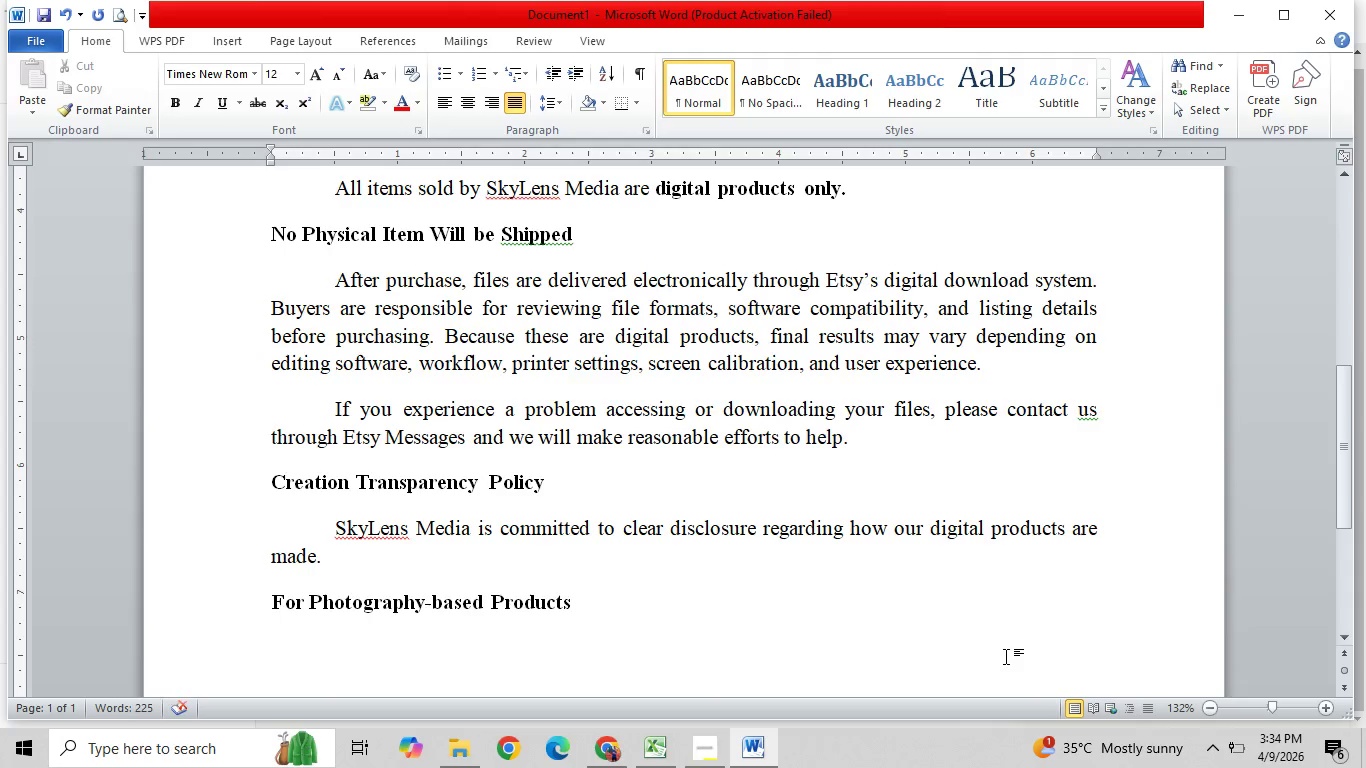 
key(Tab)
type(Products such as sky-p)
key(Backspace)
type(replacement overlays are created from original source images captured by skyle)
key(Backspace)
key(Backspace)
key(Backspace)
key(Backspace)
key(Backspace)
type(SkyLens Mdedia using drone-based aerial photograpohy)
key(Backspace)
key(Backspace)
key(Backspace)
type(hy)
 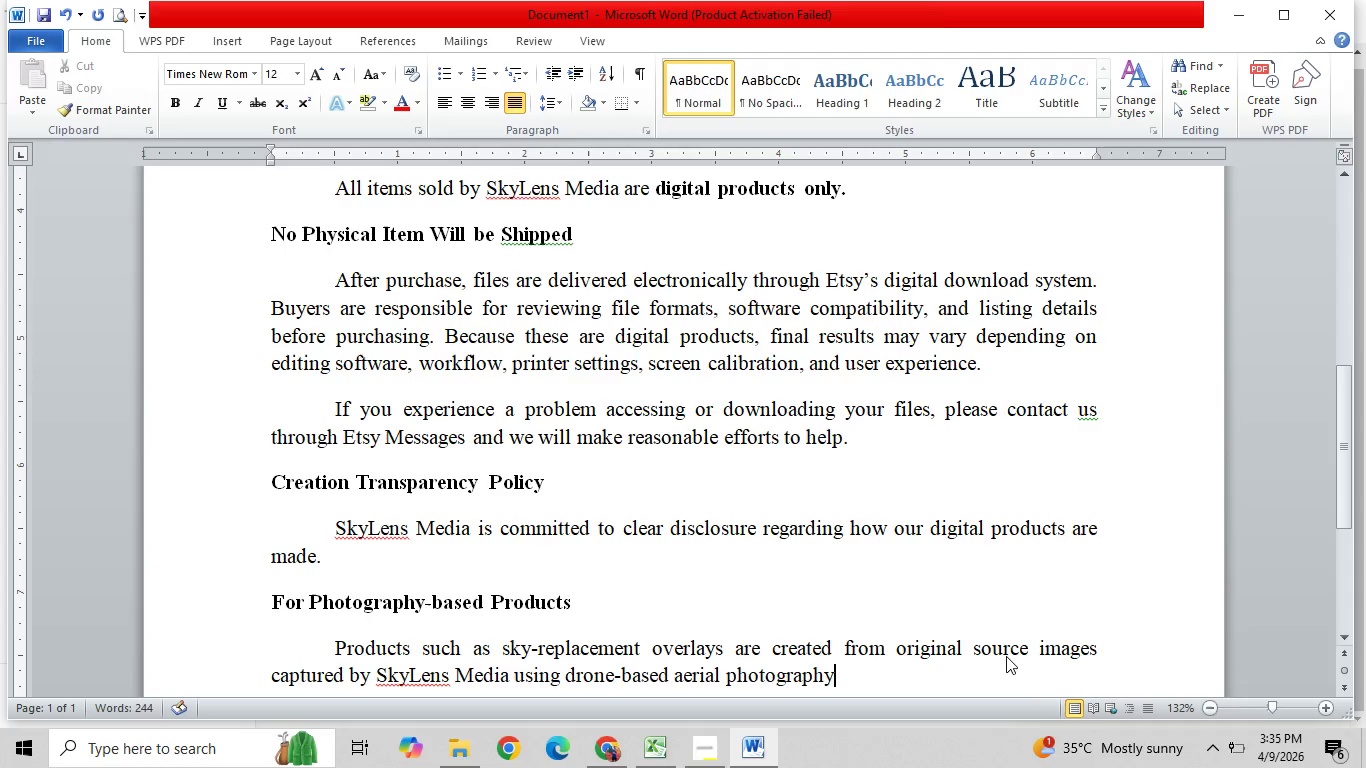 
hold_key(key=CapsLock, duration=30.0)
 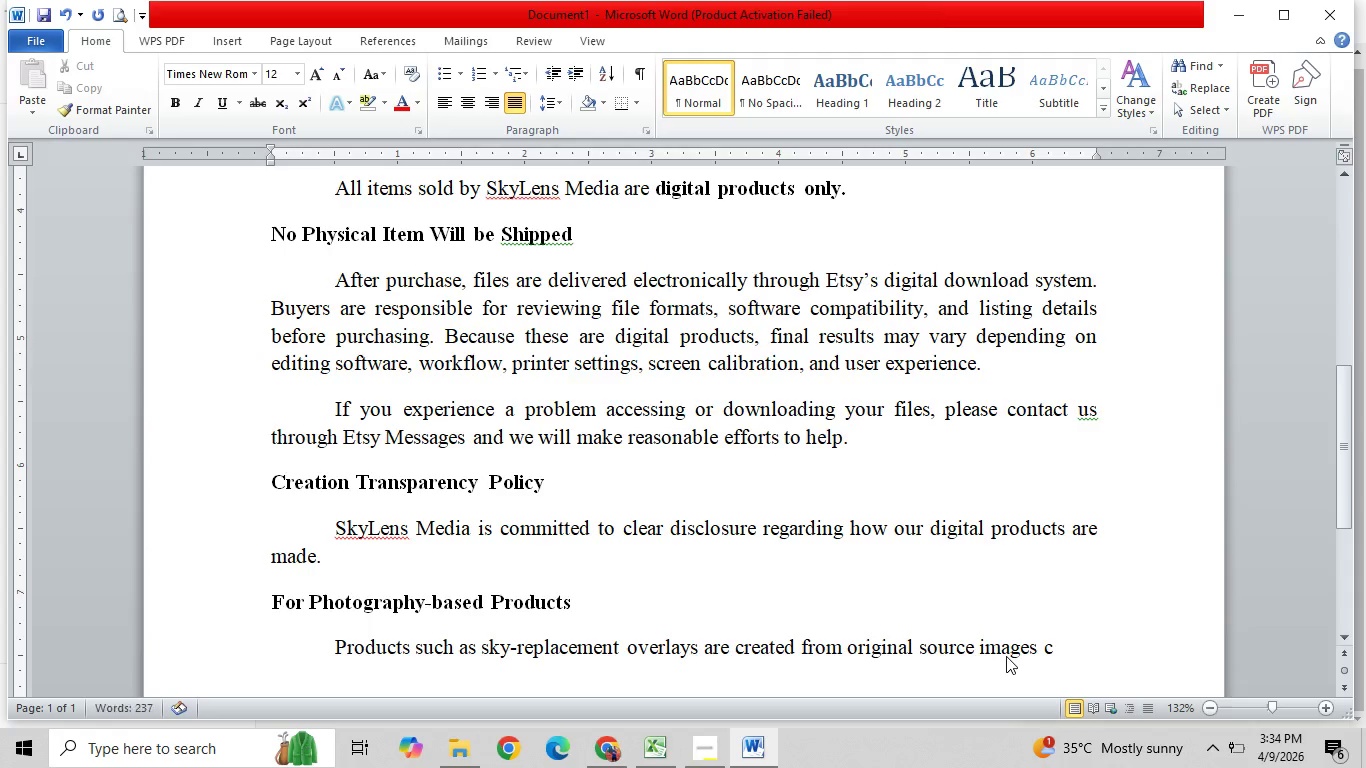 
wait(10.0)
 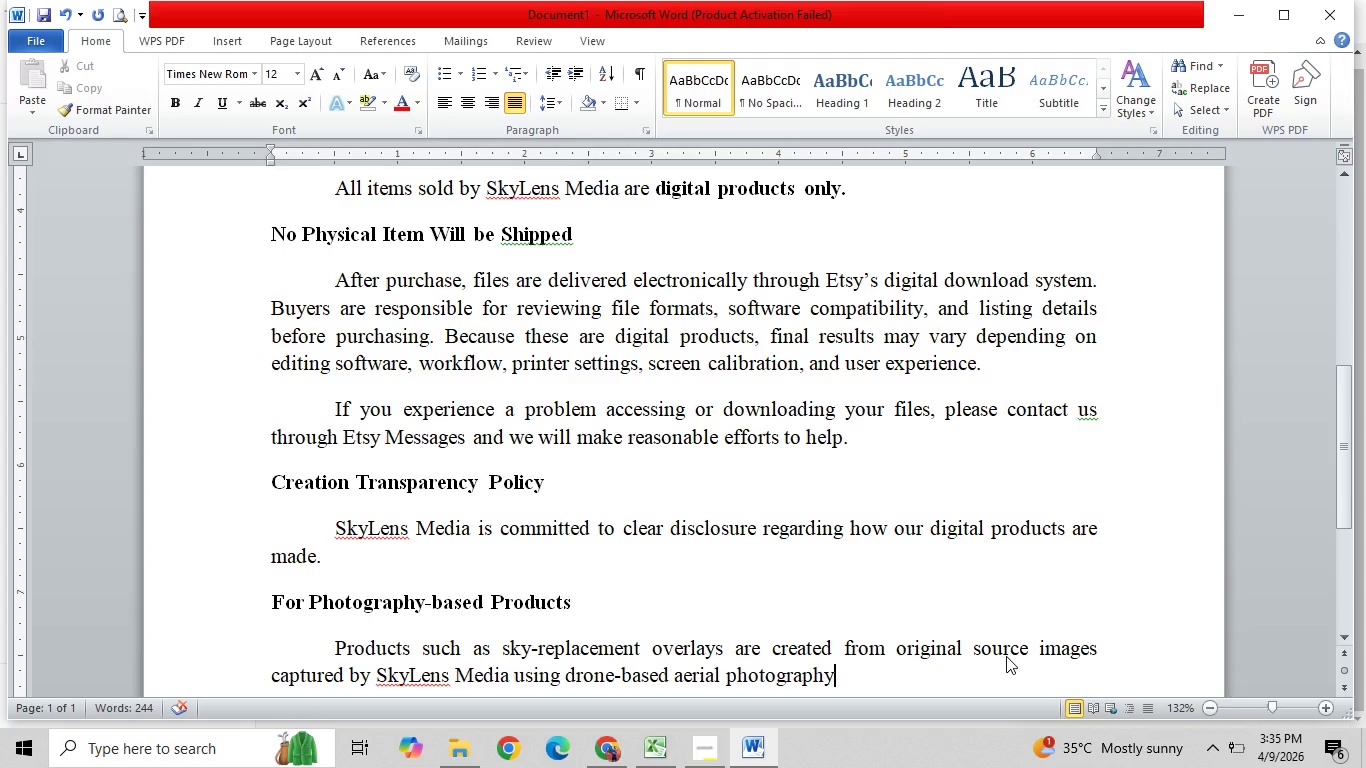 
type( AND )
key(Backspace)
type(/OR PROFESSIONAL CAMERA SYSTEMS.)
 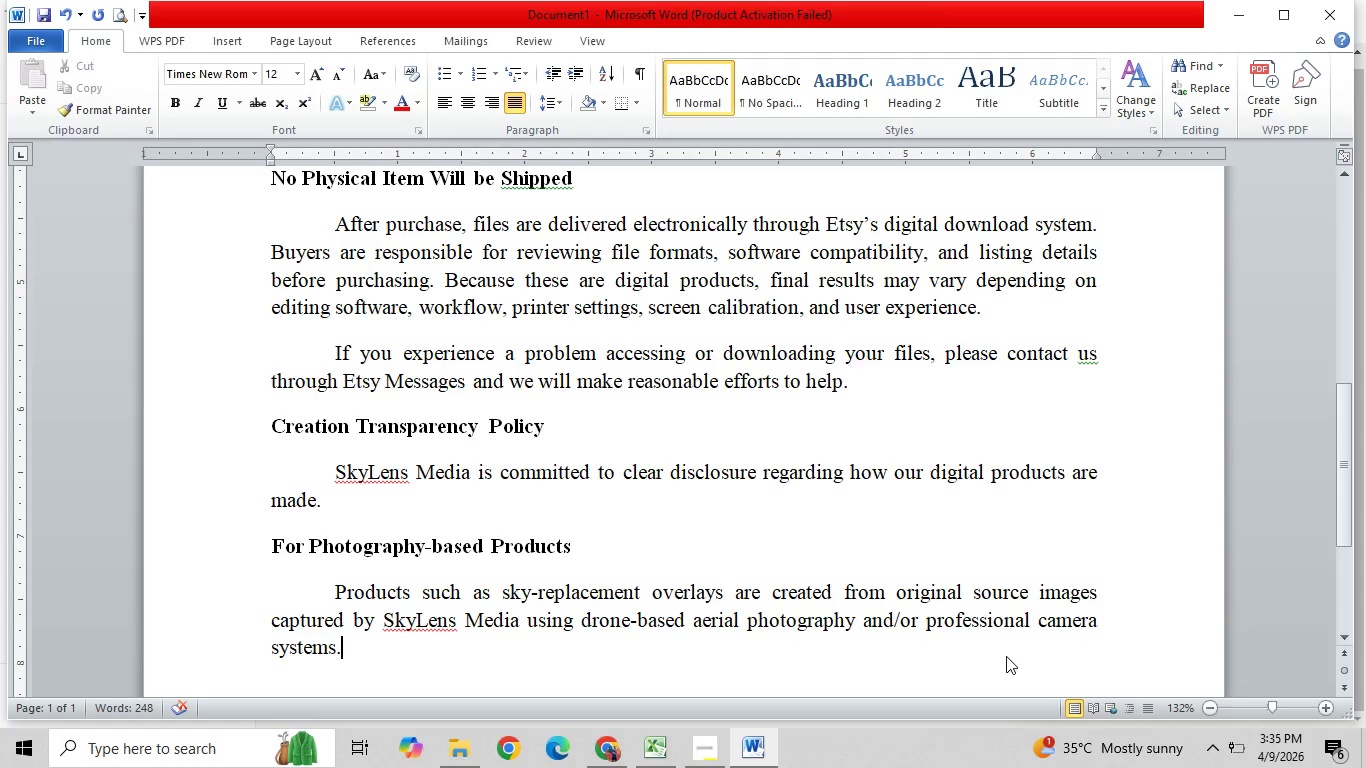 
key(Enter)
 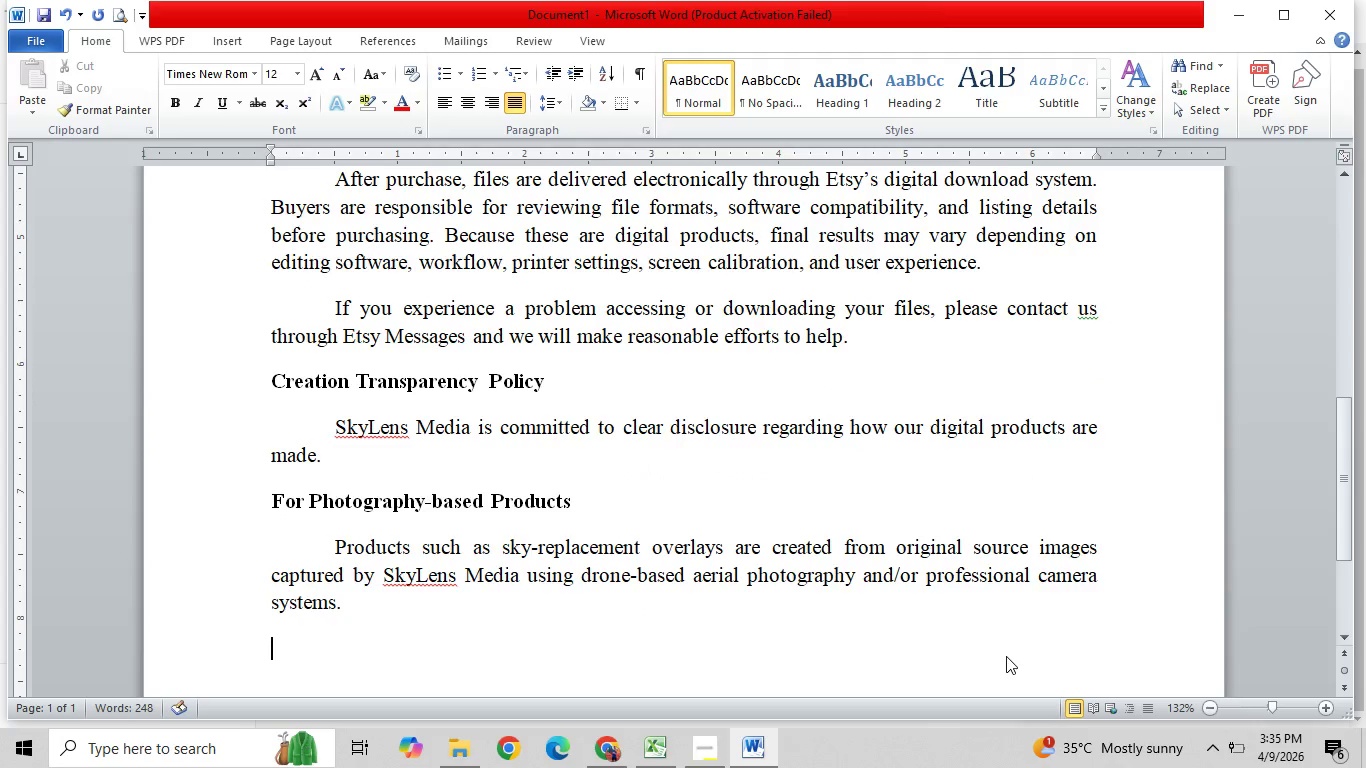 
key(Tab)
type(Where legally poerm)
key(Backspace)
key(Backspace)
key(Backspace)
type(e)
key(Backspace)
type(e)
key(Backspace)
type([Insert])
key(Backspace)
type(ermitted. Those source)
 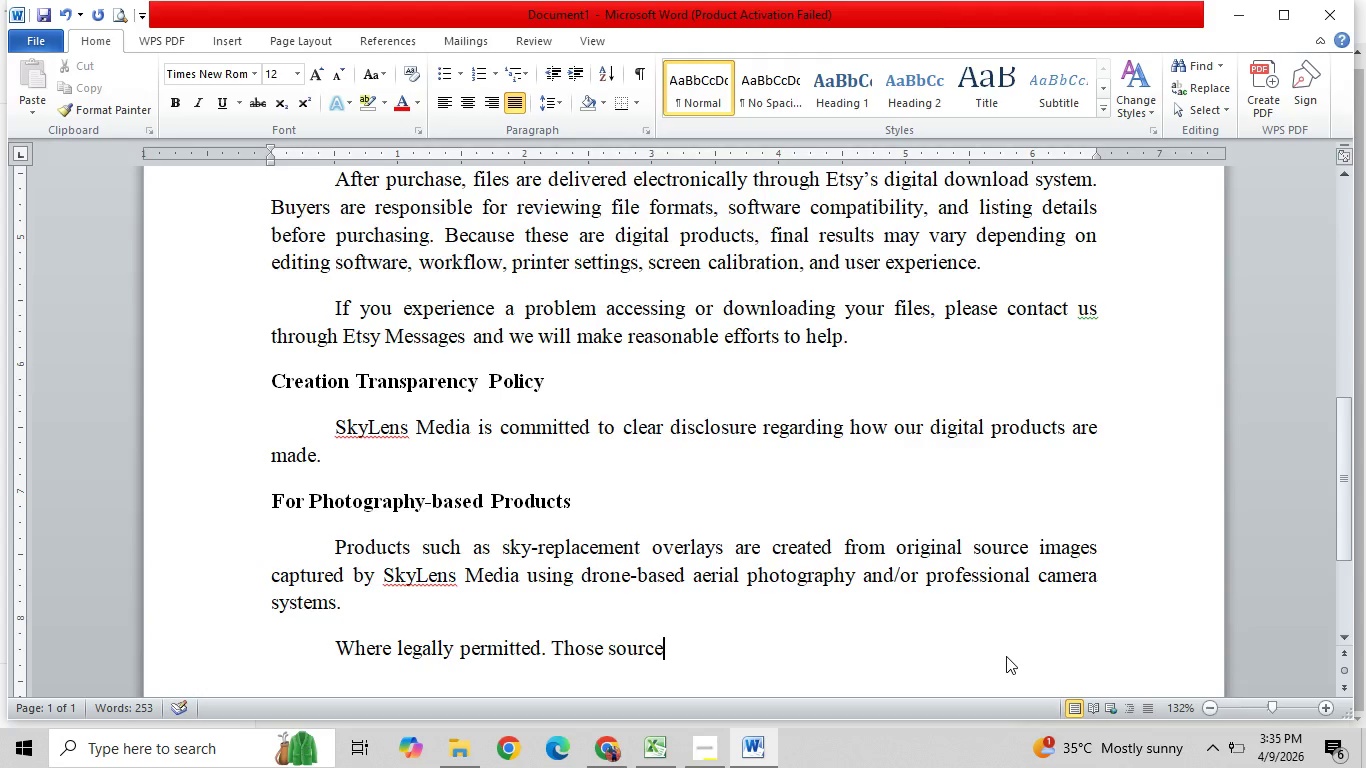 
type( images are then reviewed, selected, color-corrected, cleaned, and exported in-house into reusable digital editing assetys)
key(Backspace)
key(Backspace)
type(s.)
 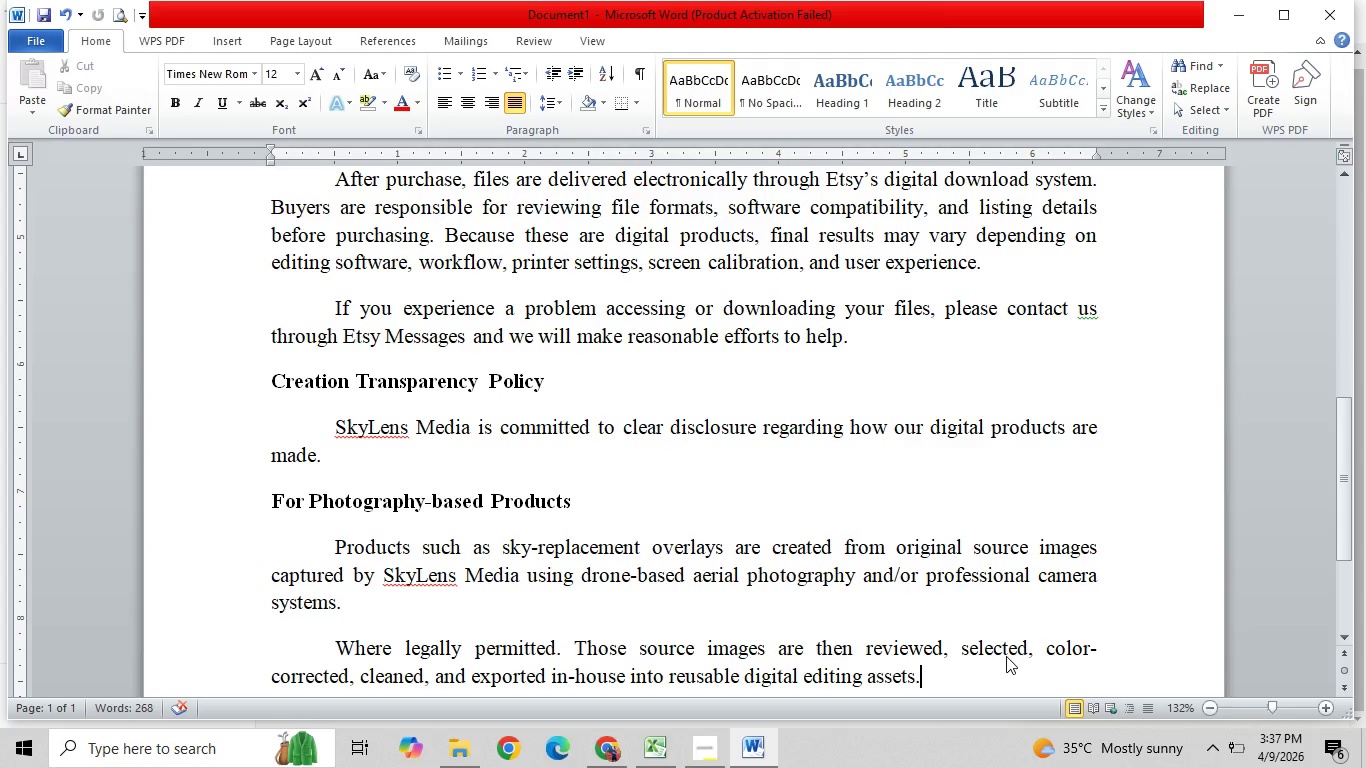 
wait(27.22)
 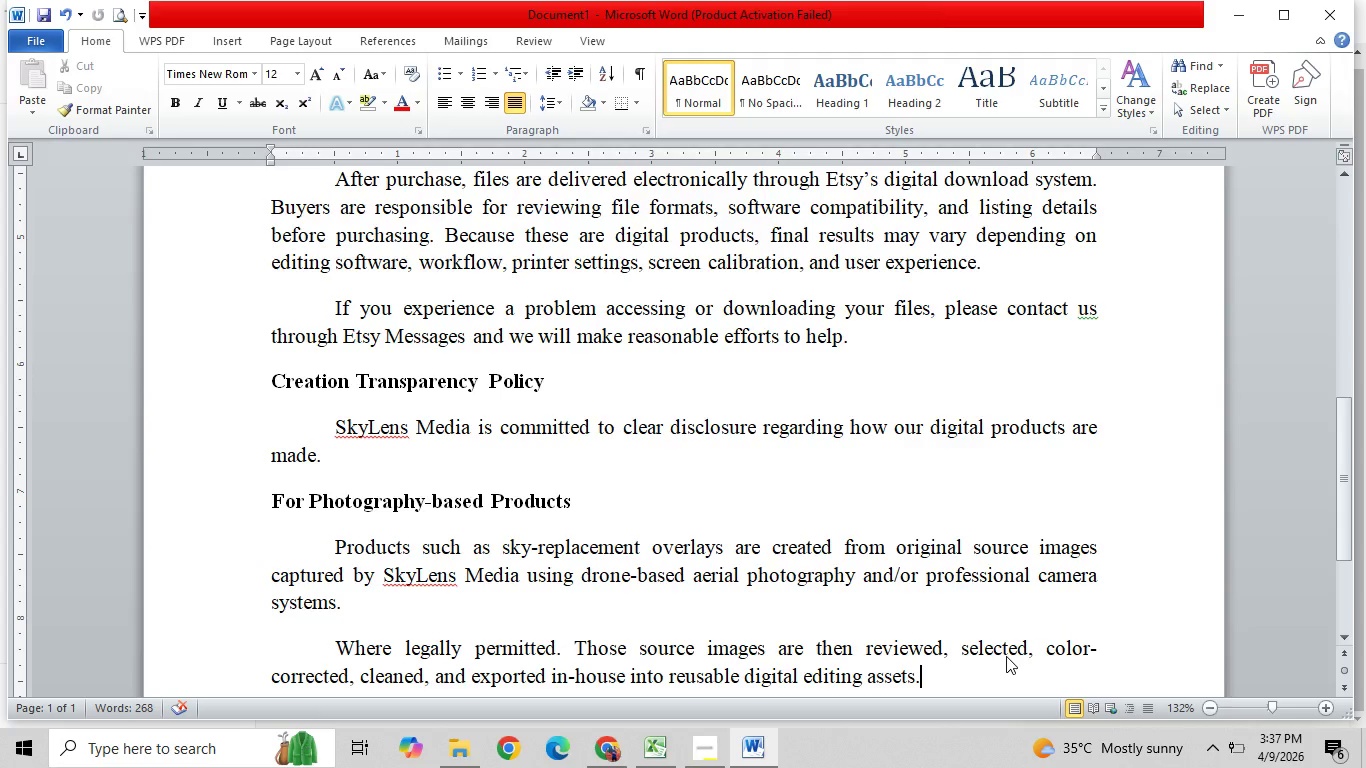 
key(Enter)
 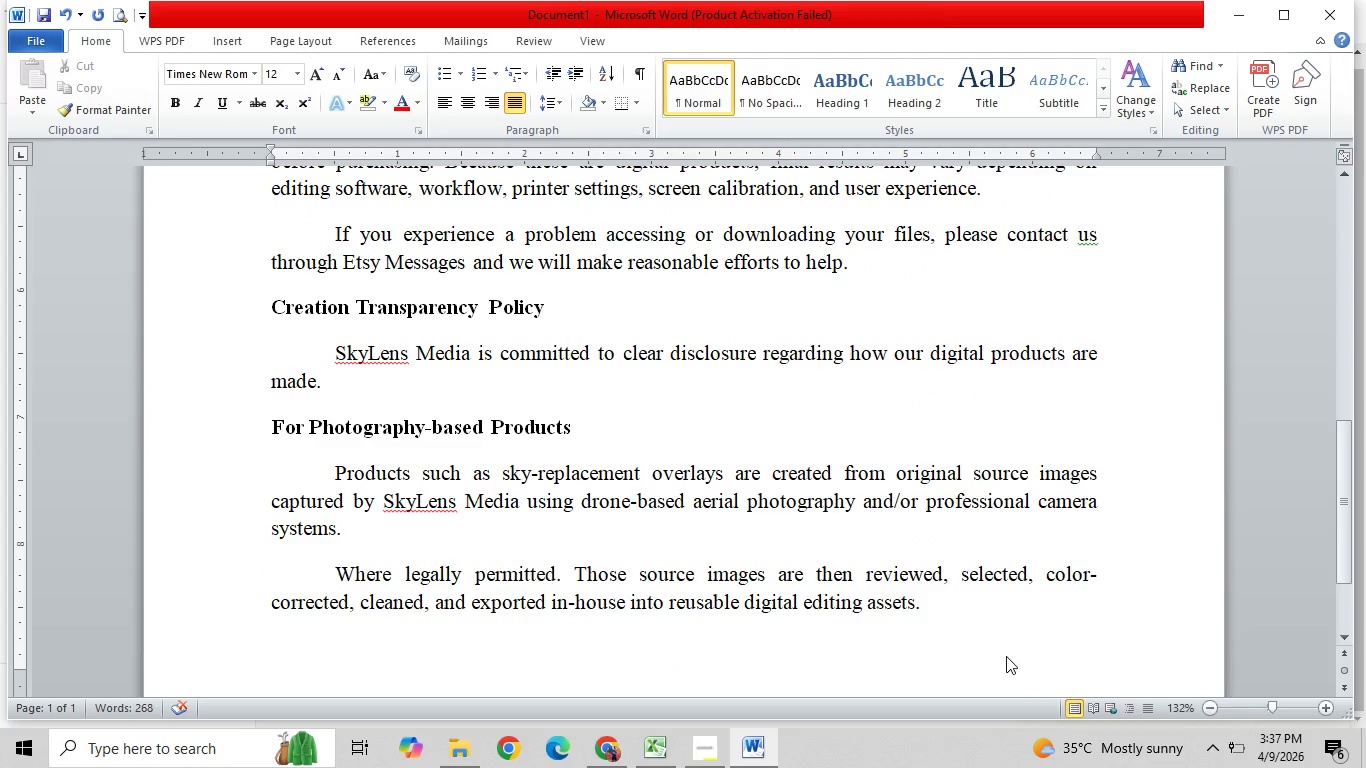 
key(Control+B)
 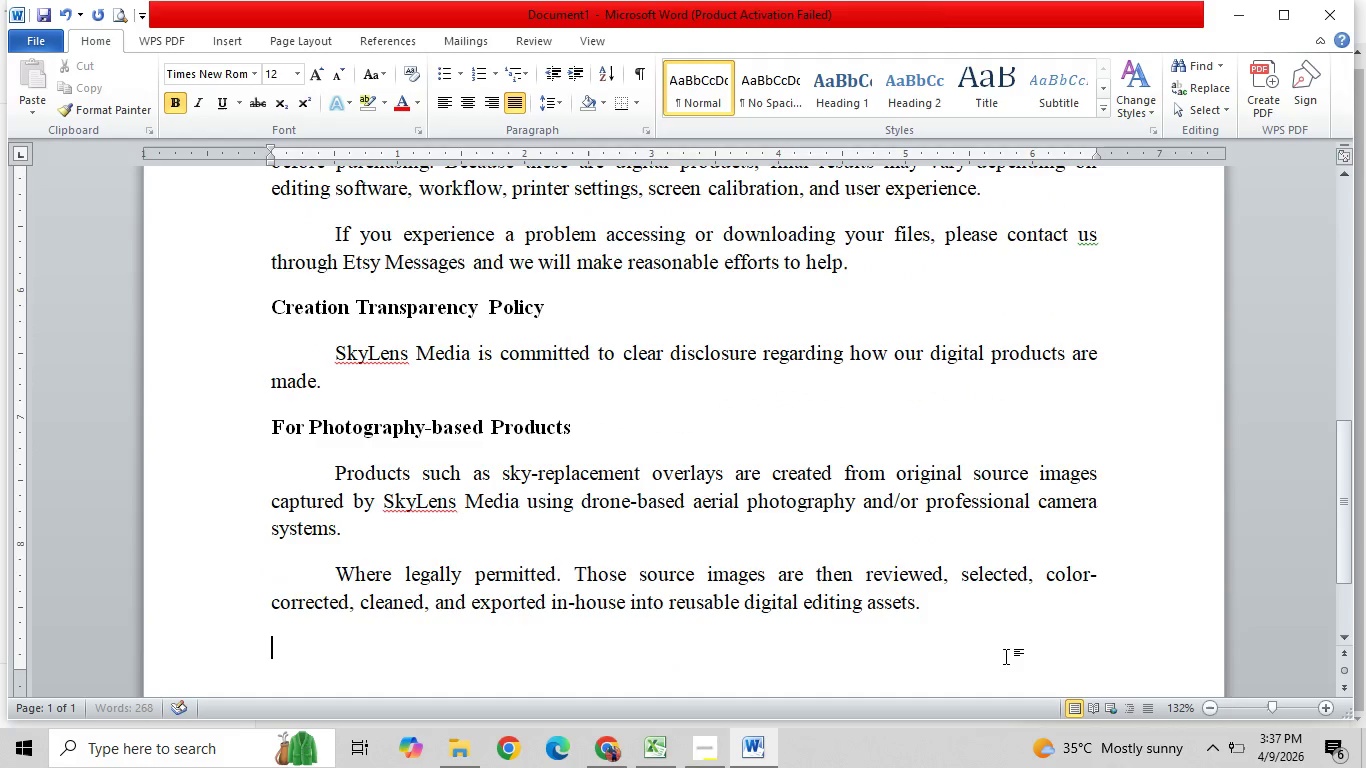 
type(For Document-based Produt)
key(Backspace)
type(cts)
 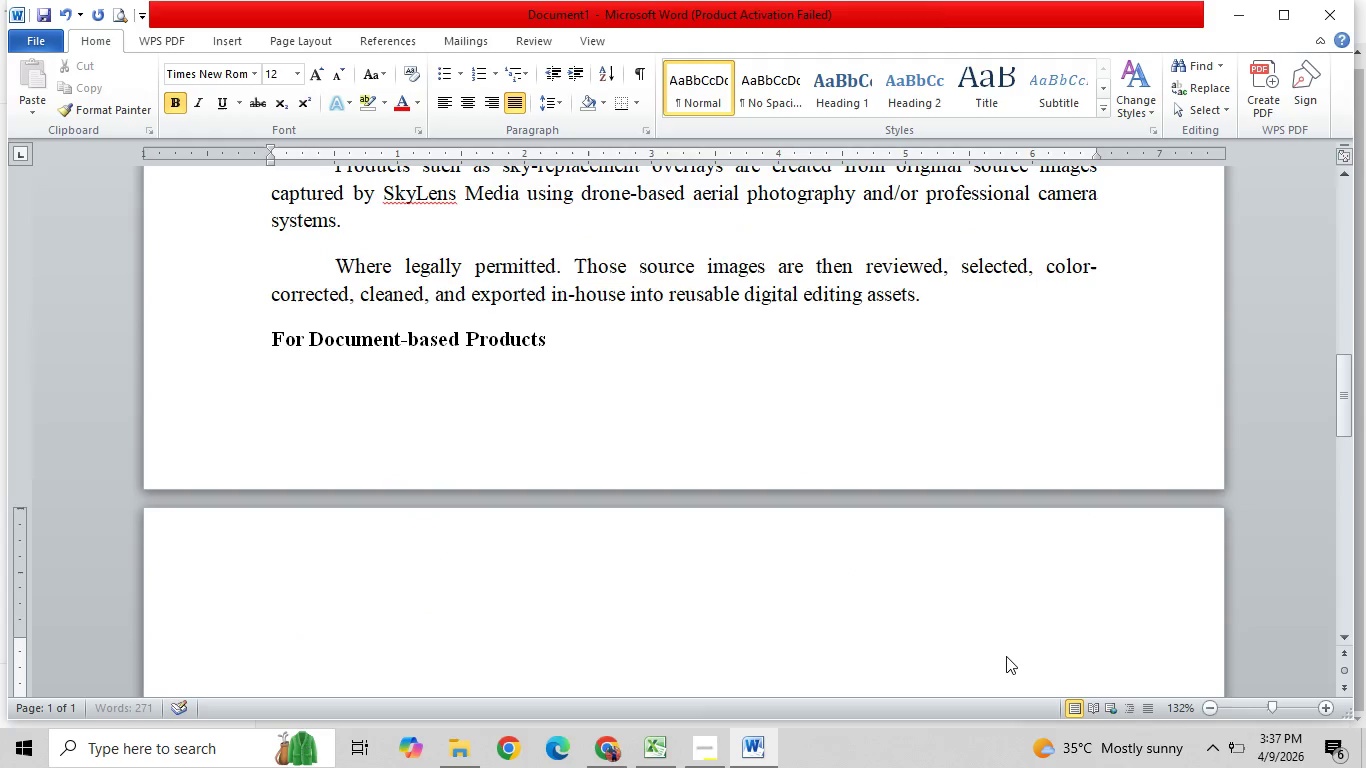 
 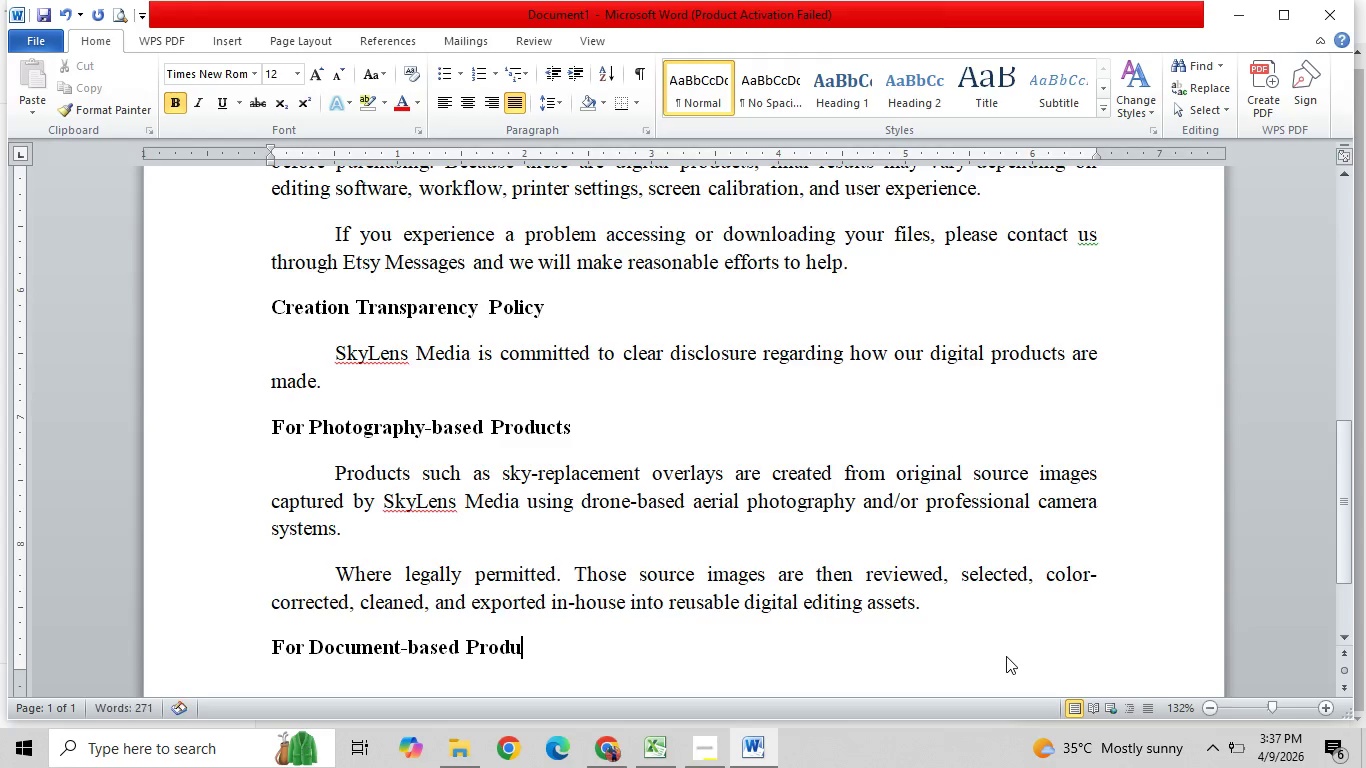 
key(Enter)
 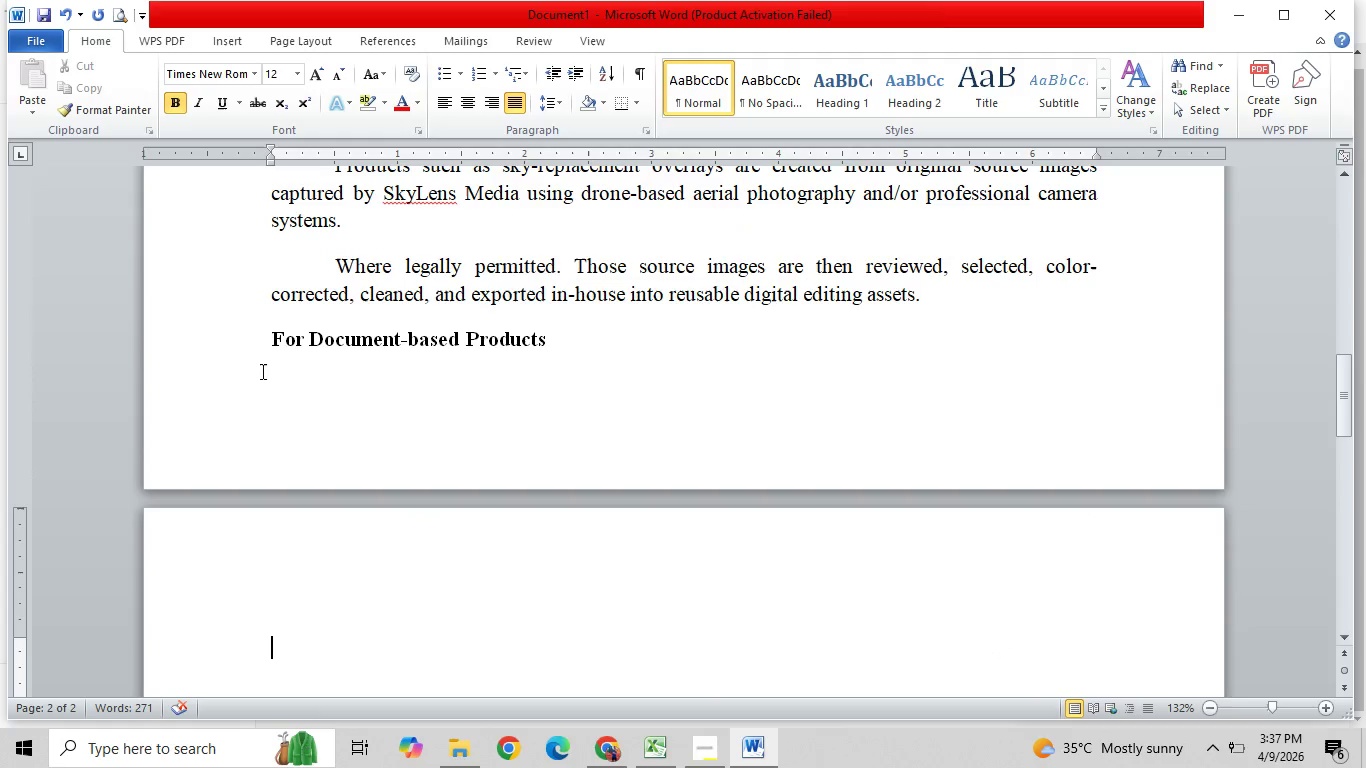 
left_click([268, 353])
 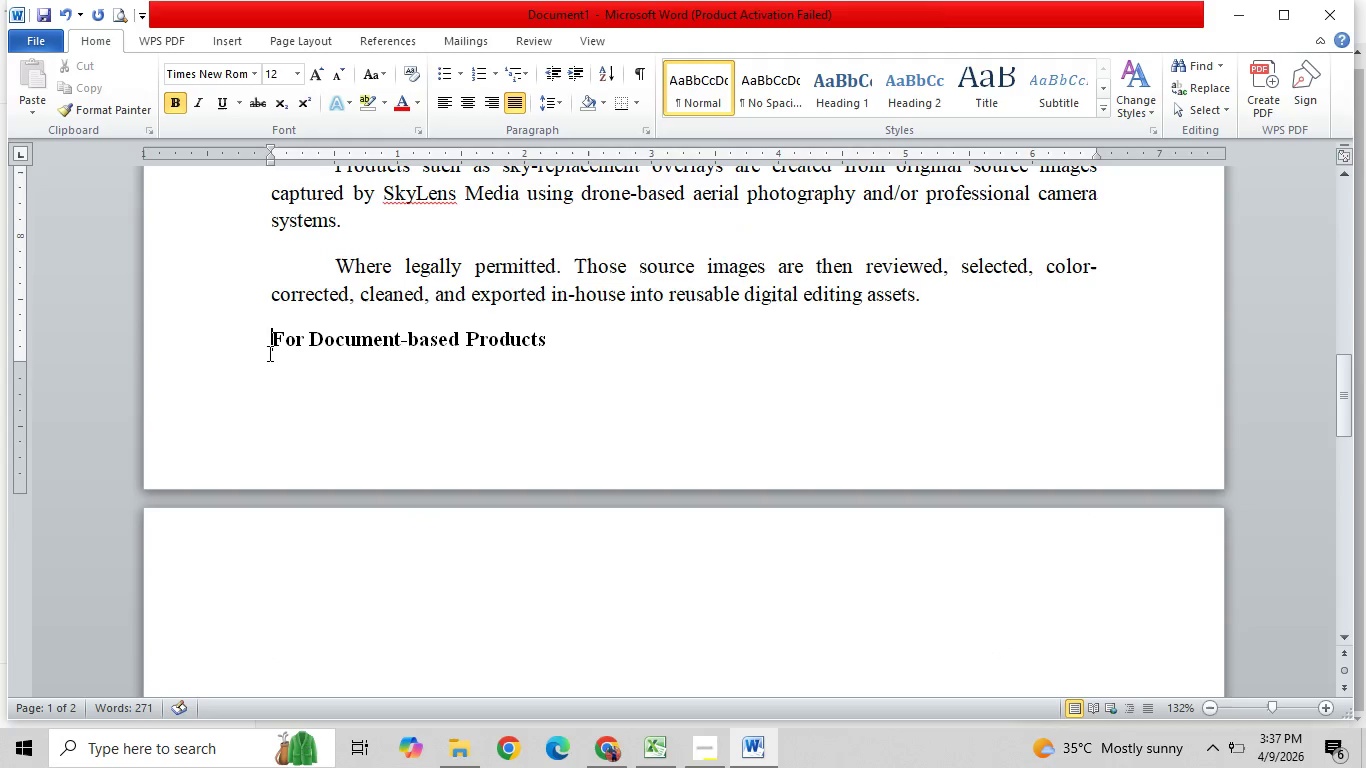 
key(Shift+ShiftLeft)
 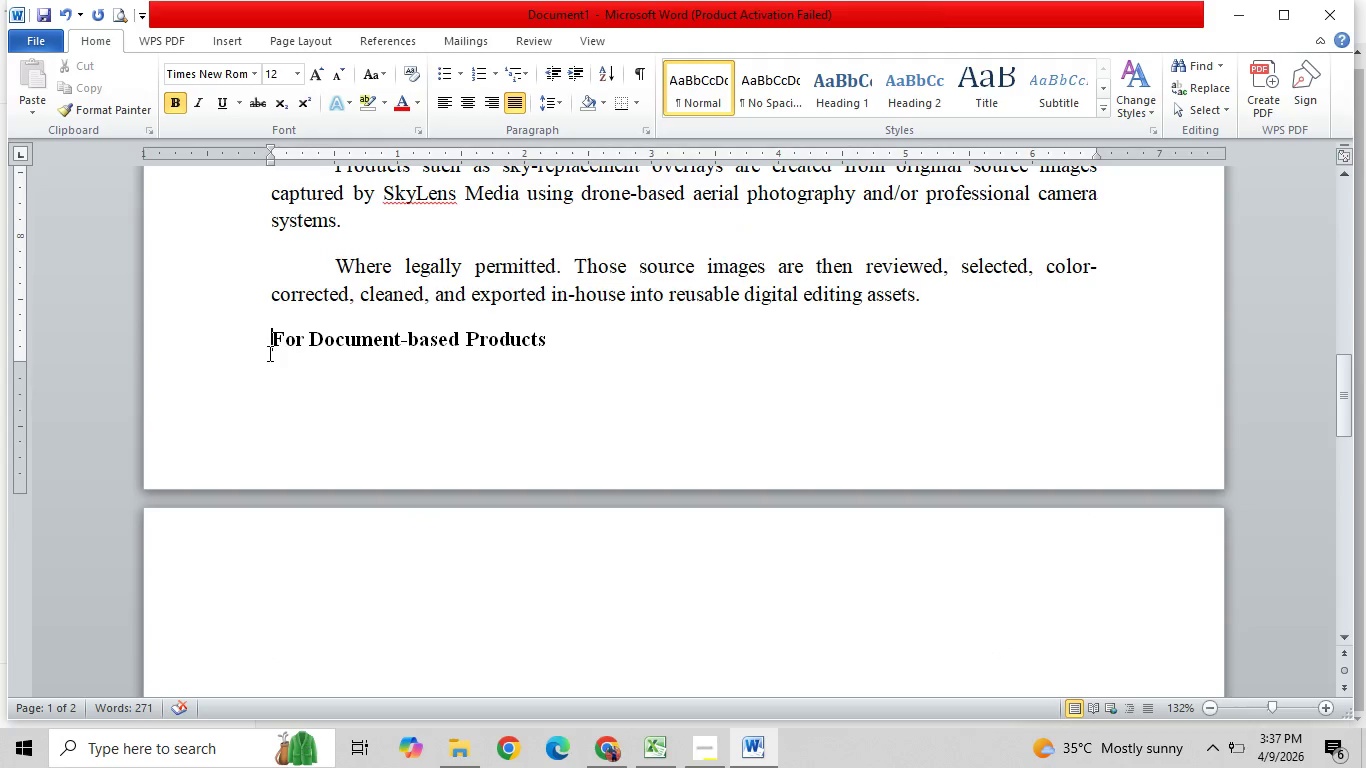 
key(Control+Enter)
 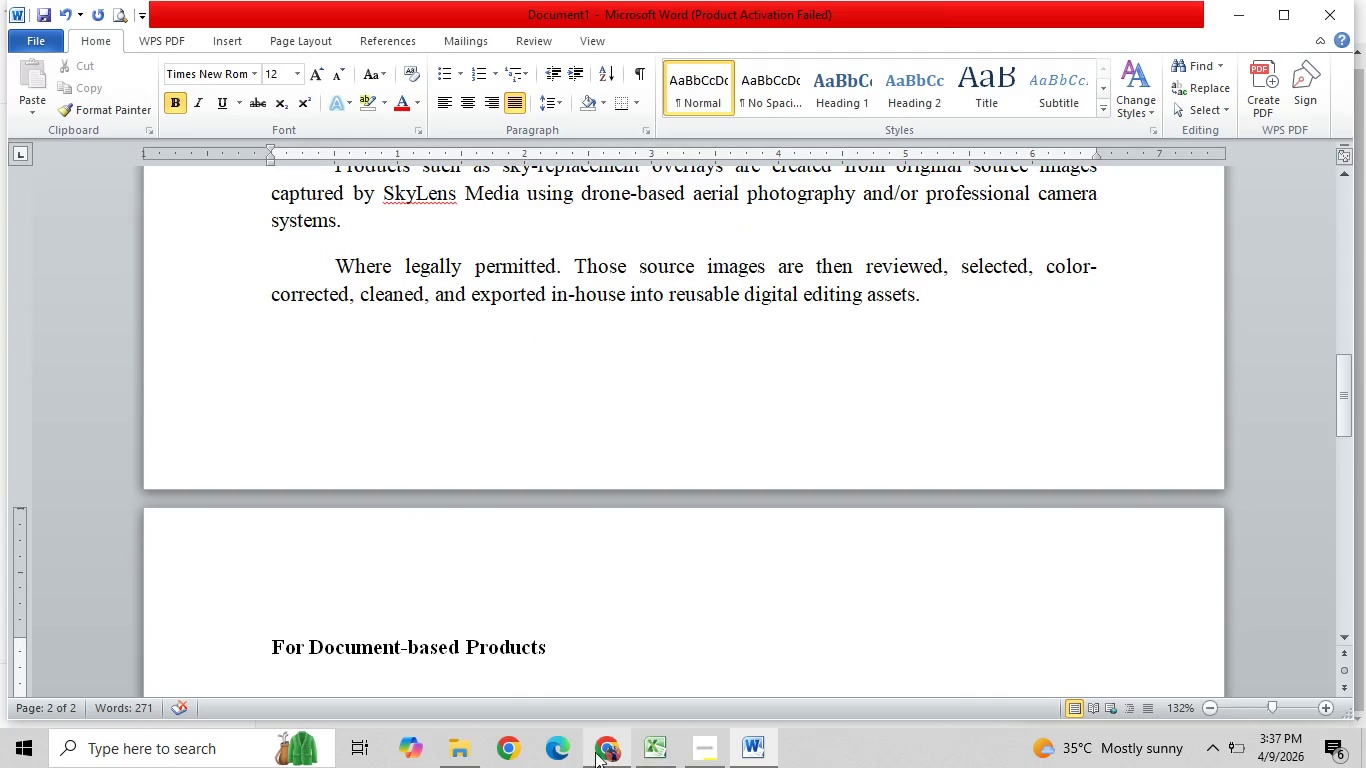 
left_click([431, 675])
 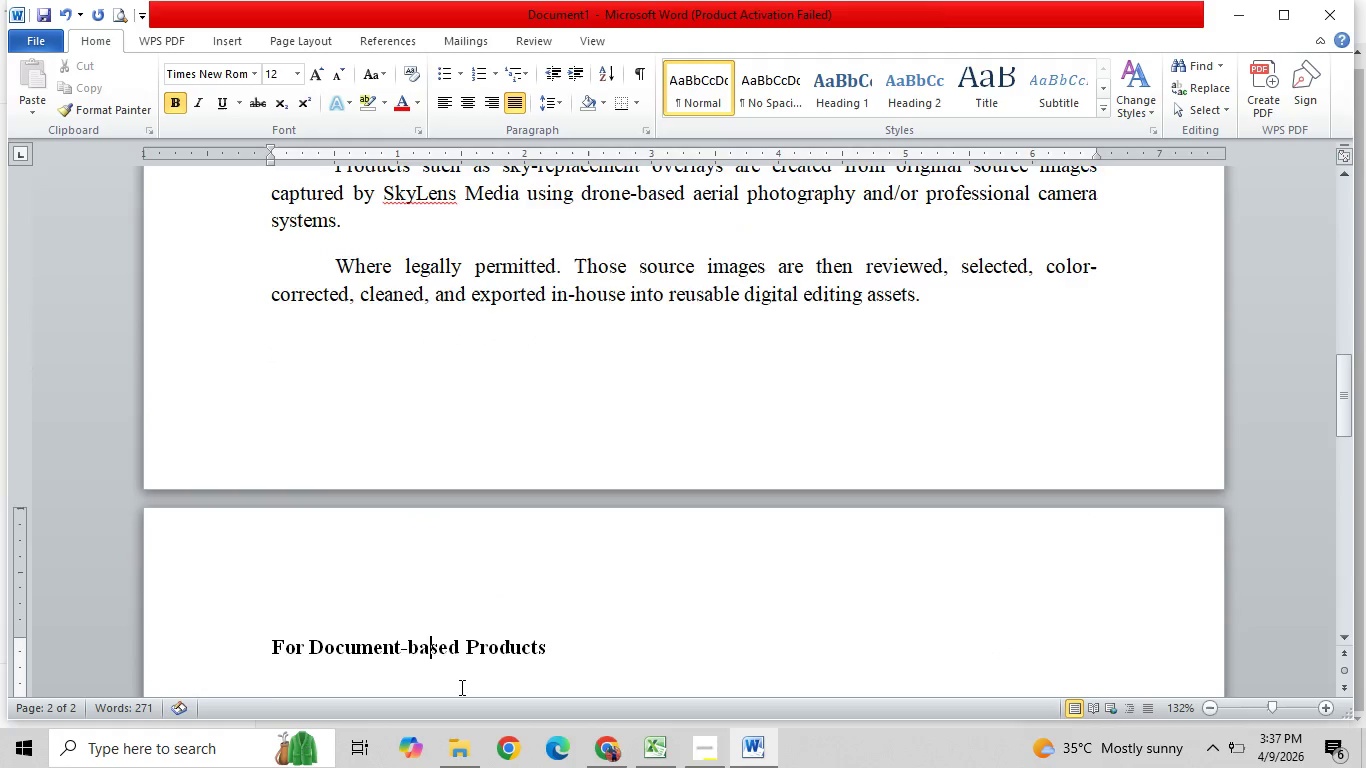 
left_click([460, 687])
 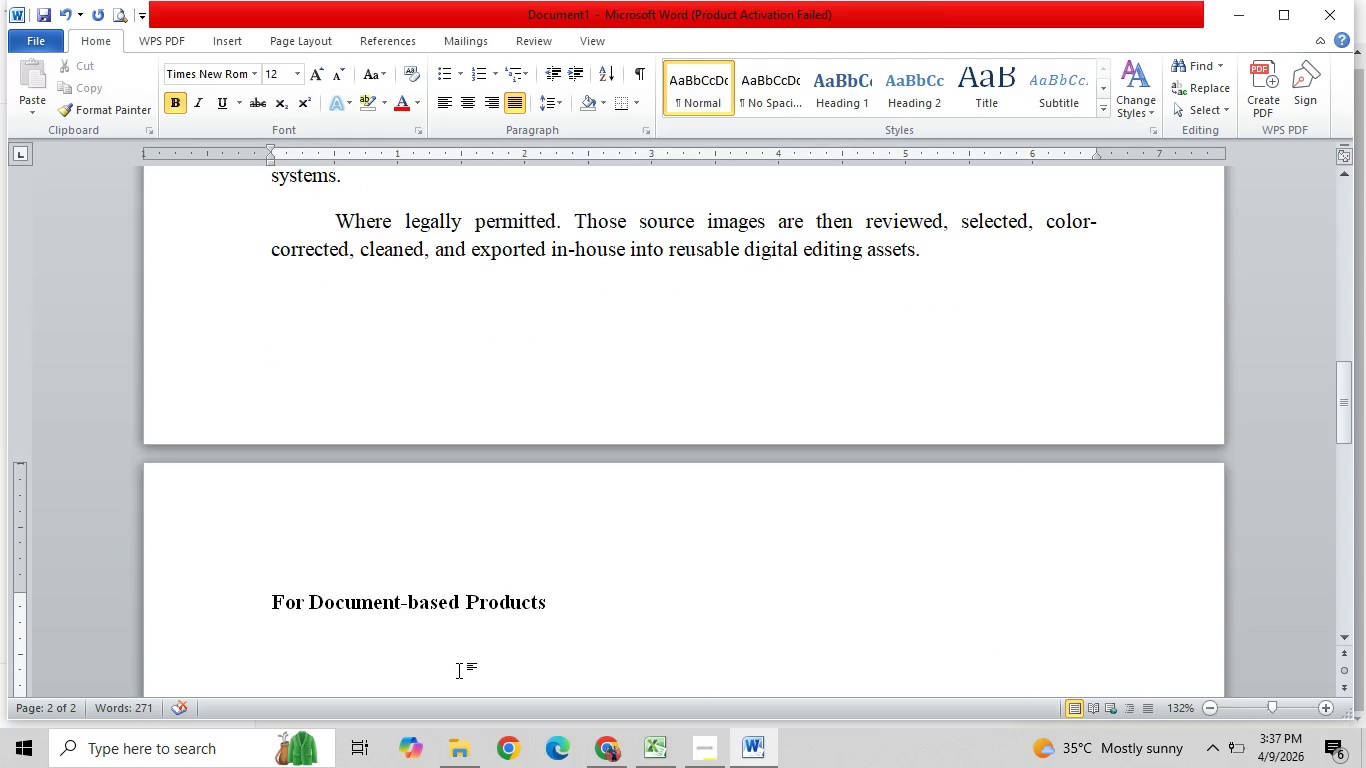 
key(Control+B)
 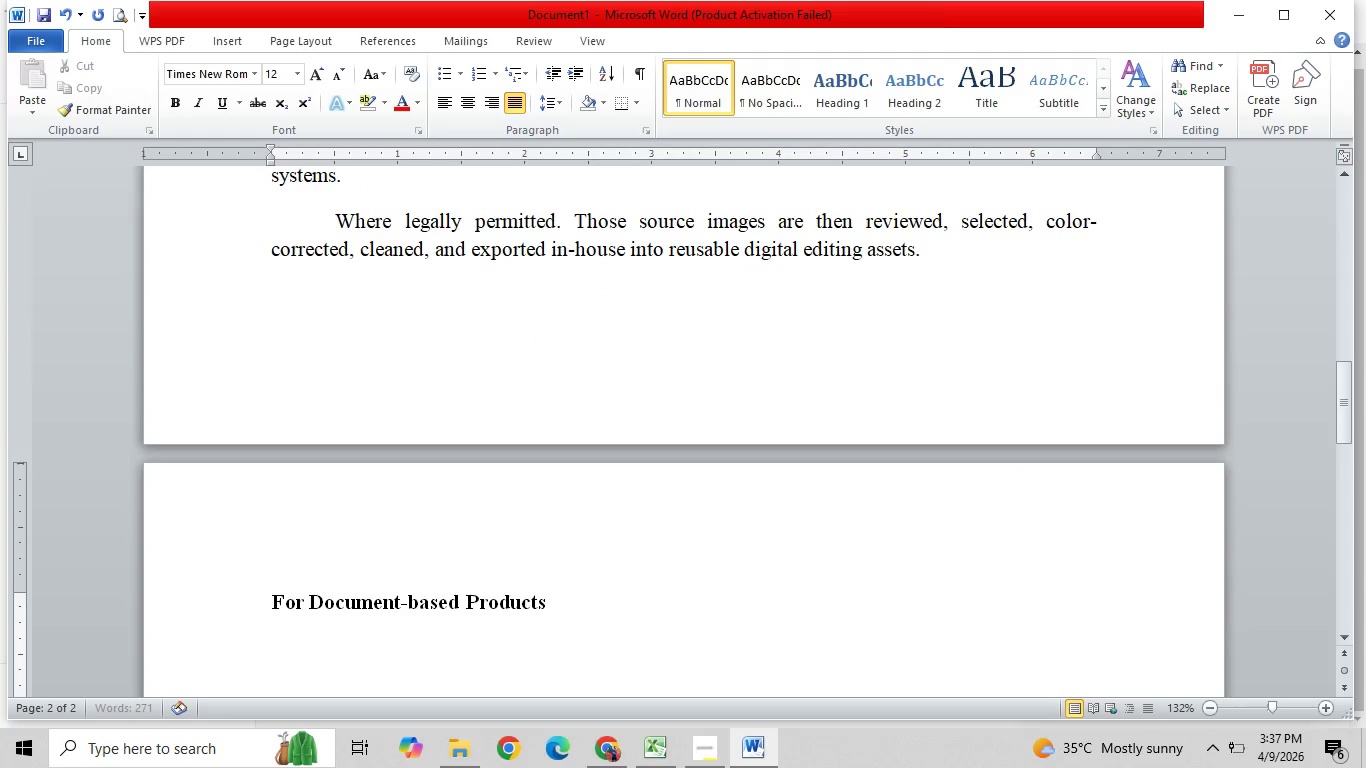 
key(Tab)
 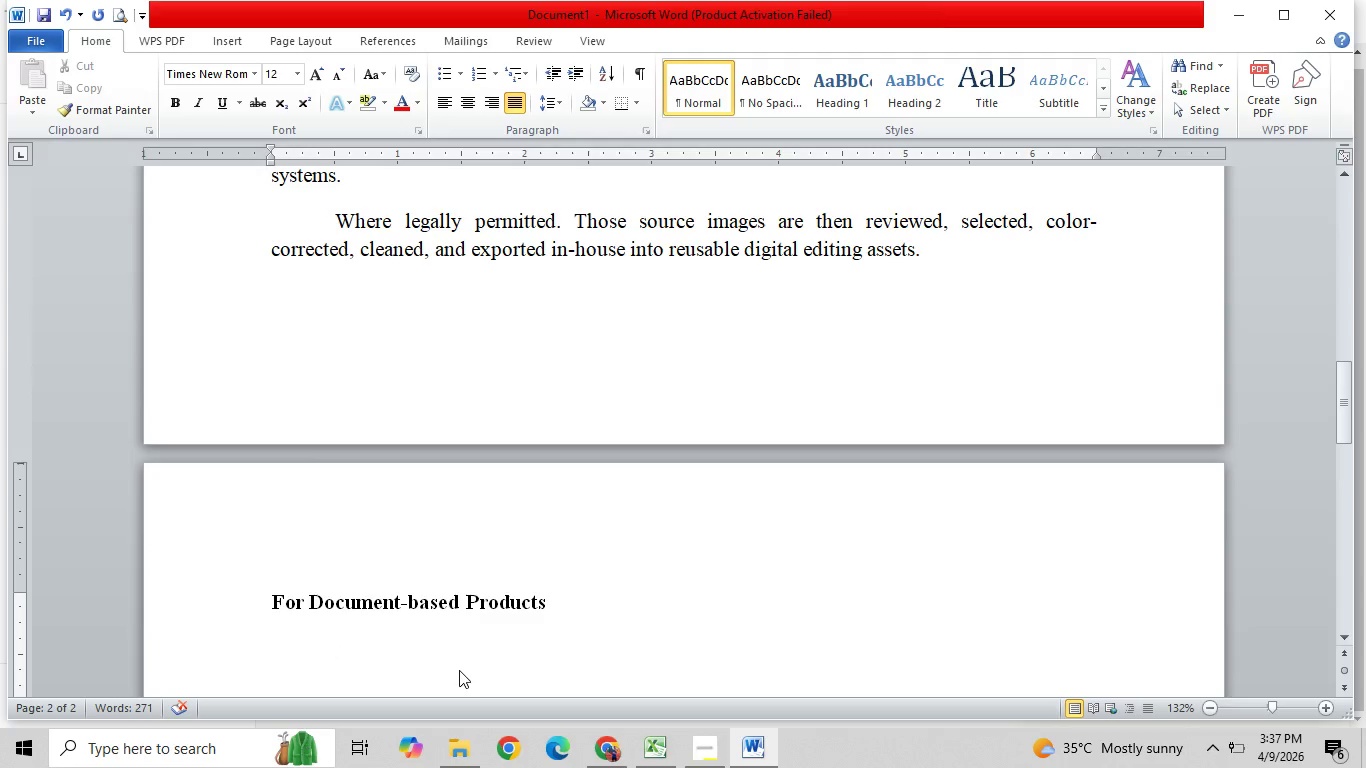 
type(Products such as checklist, works)
 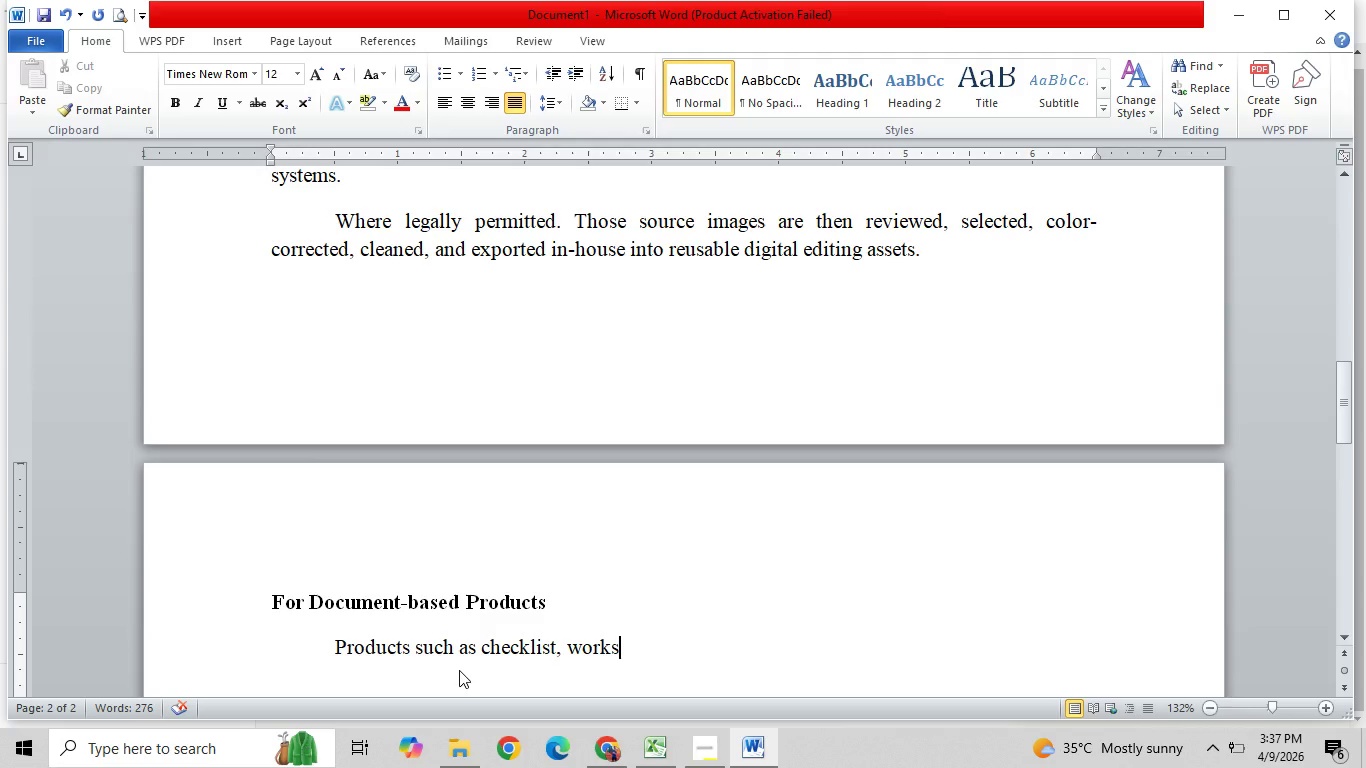 
wait(19.41)
 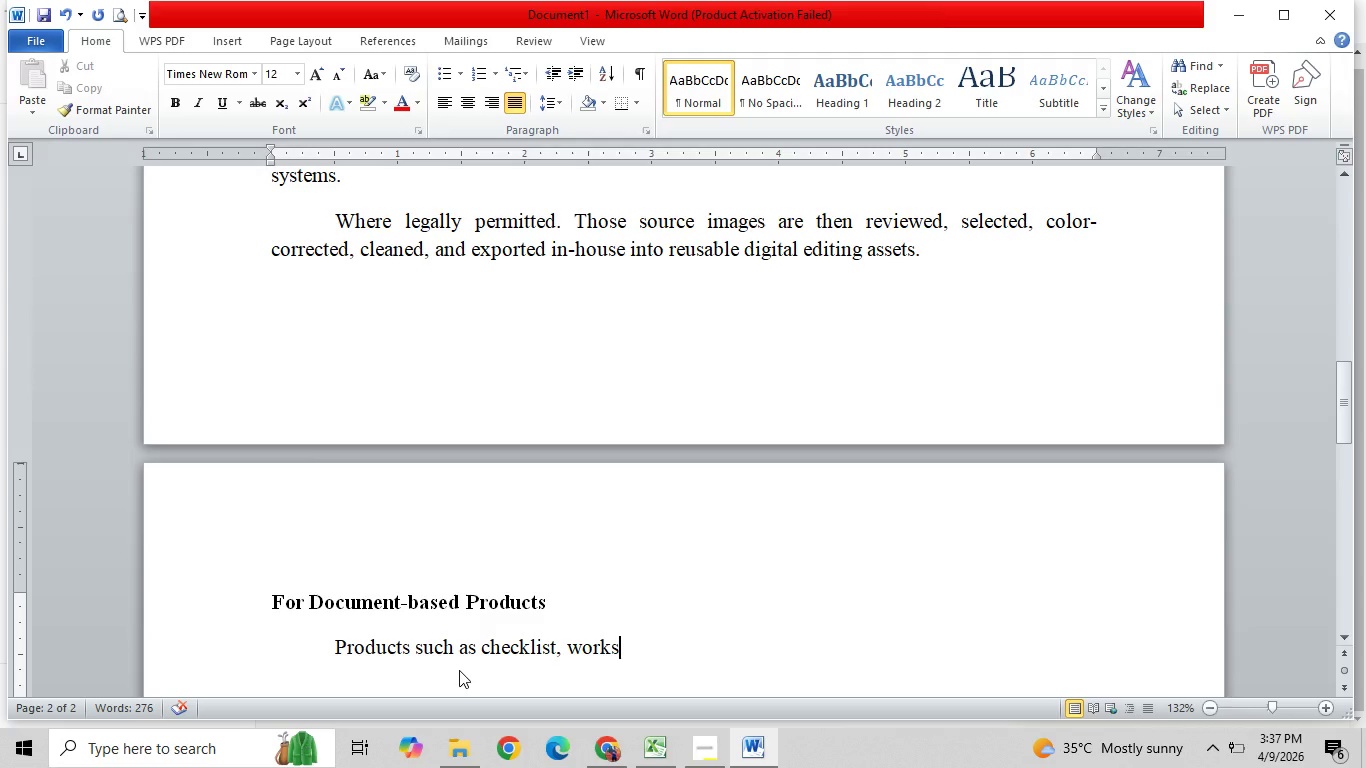 
type(heets, )
 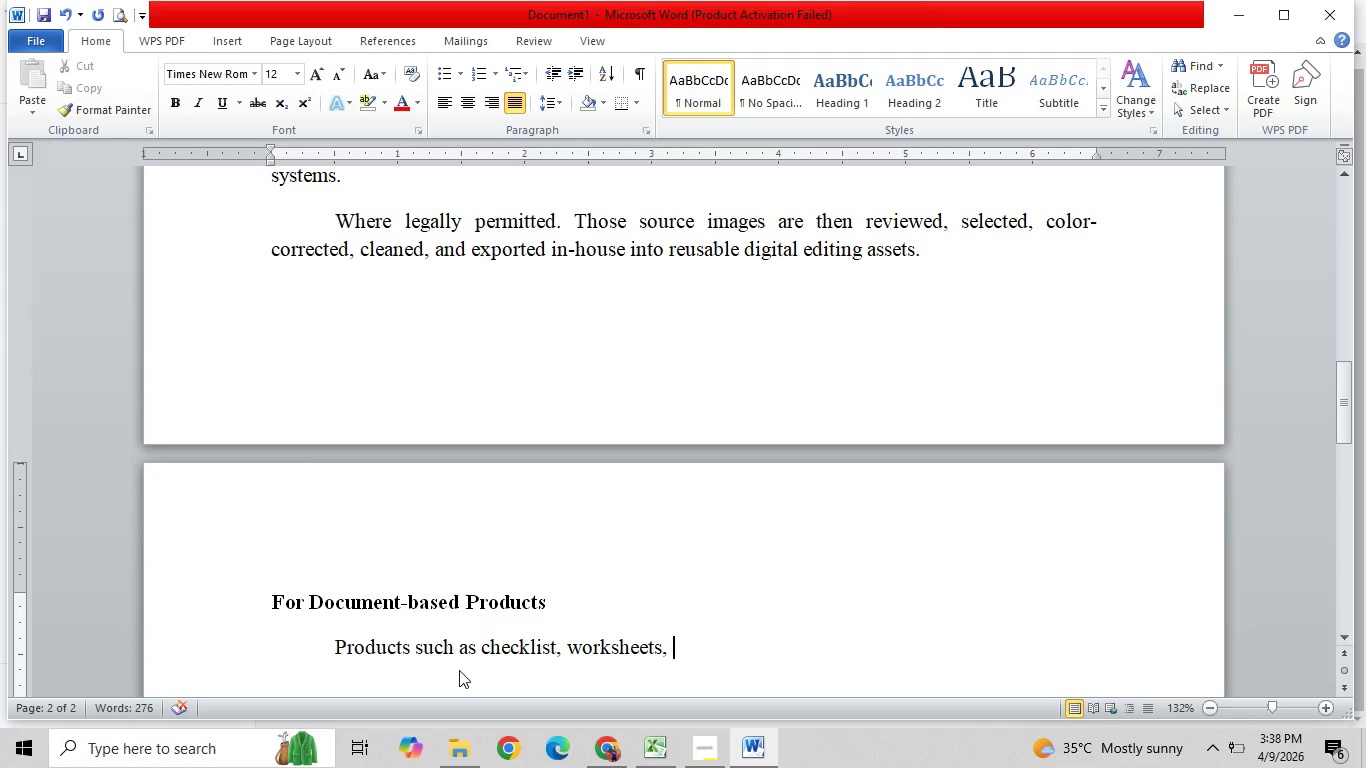 
wait(44.78)
 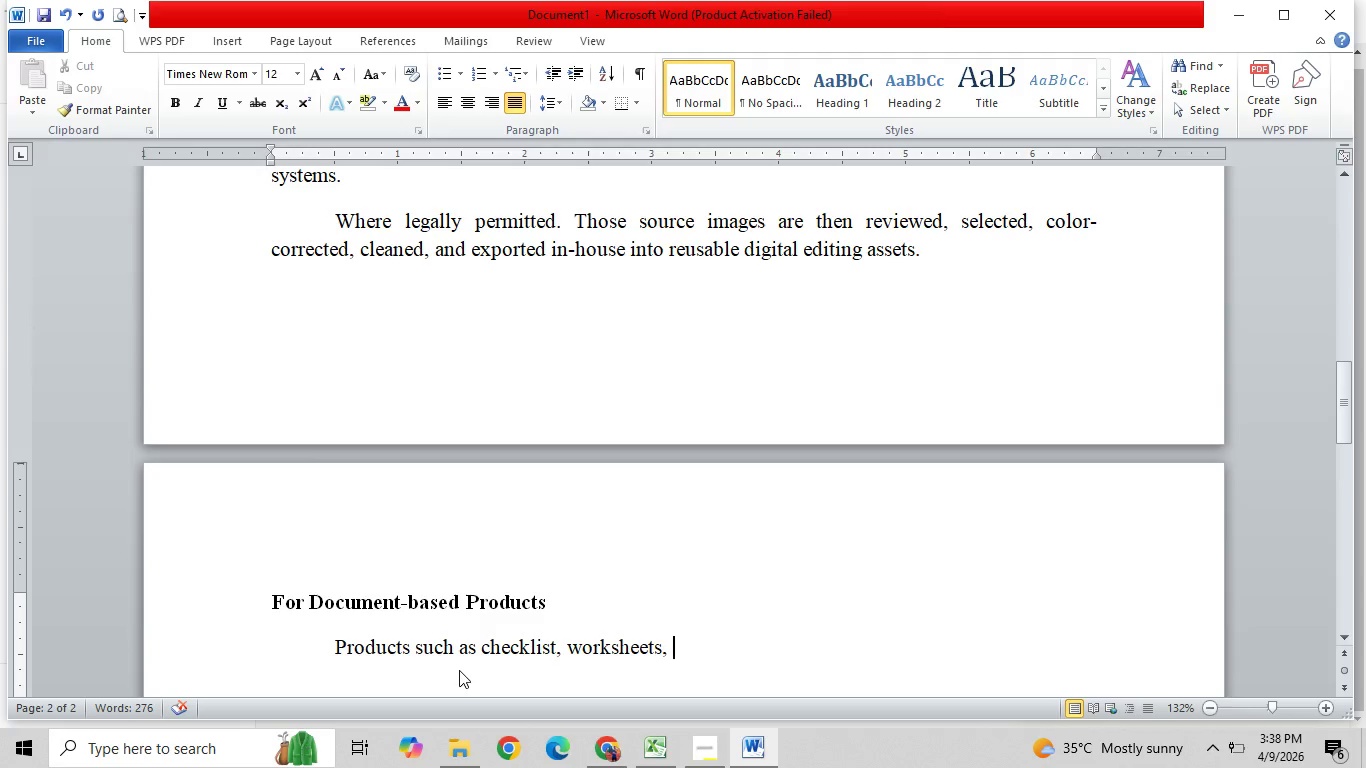 
type(and planning)
 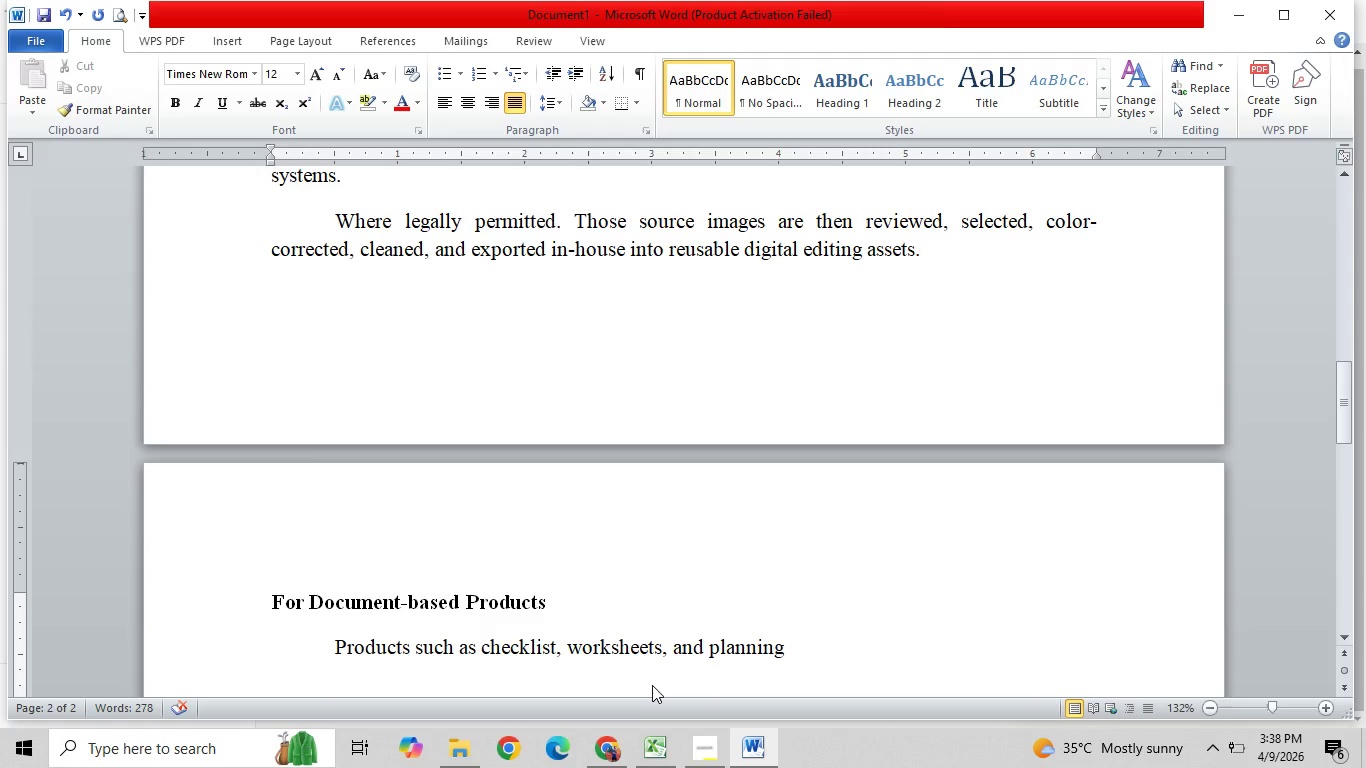 
type( templates written)
key(Backspace)
key(Backspace)
key(Backspace)
key(Backspace)
key(Backspace)
key(Backspace)
key(Backspace)
type(are written, organized, and designed by SkyLens Media based)
 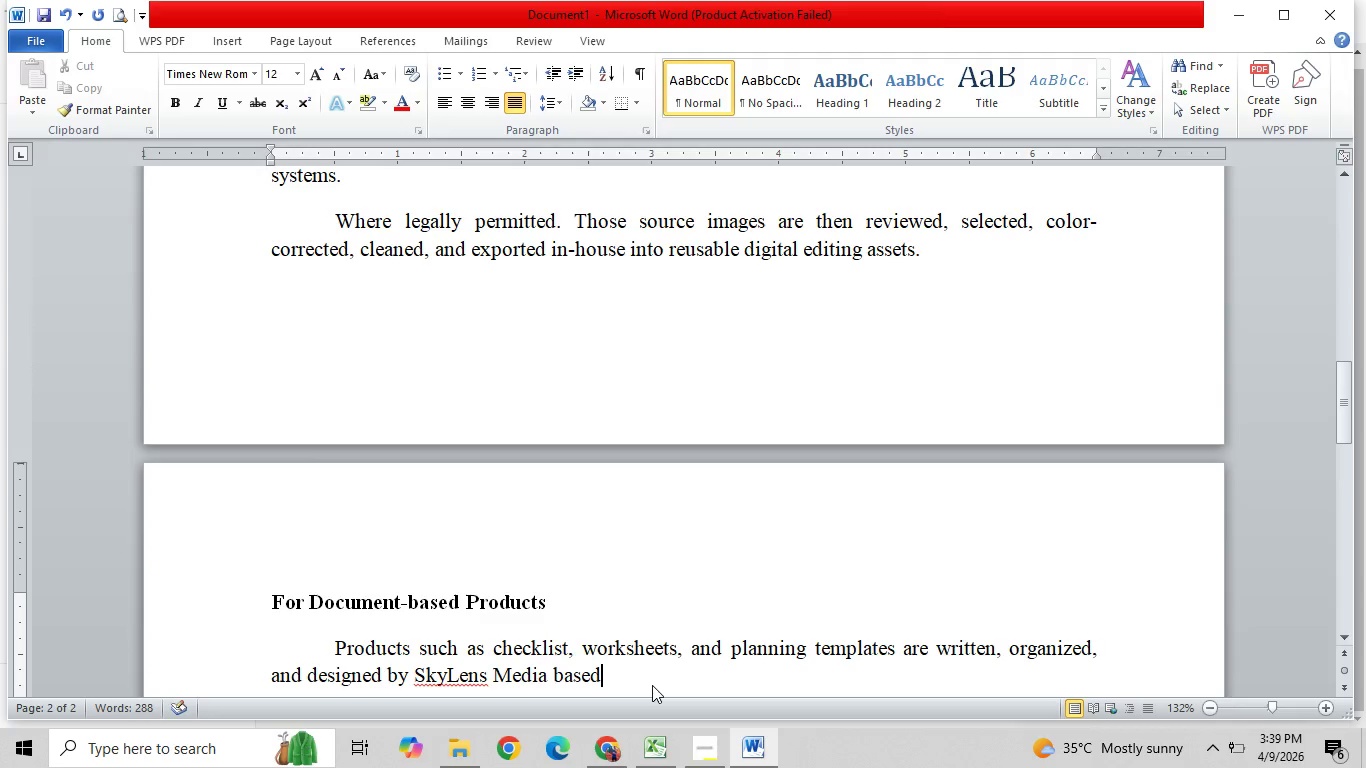 
wait(7.27)
 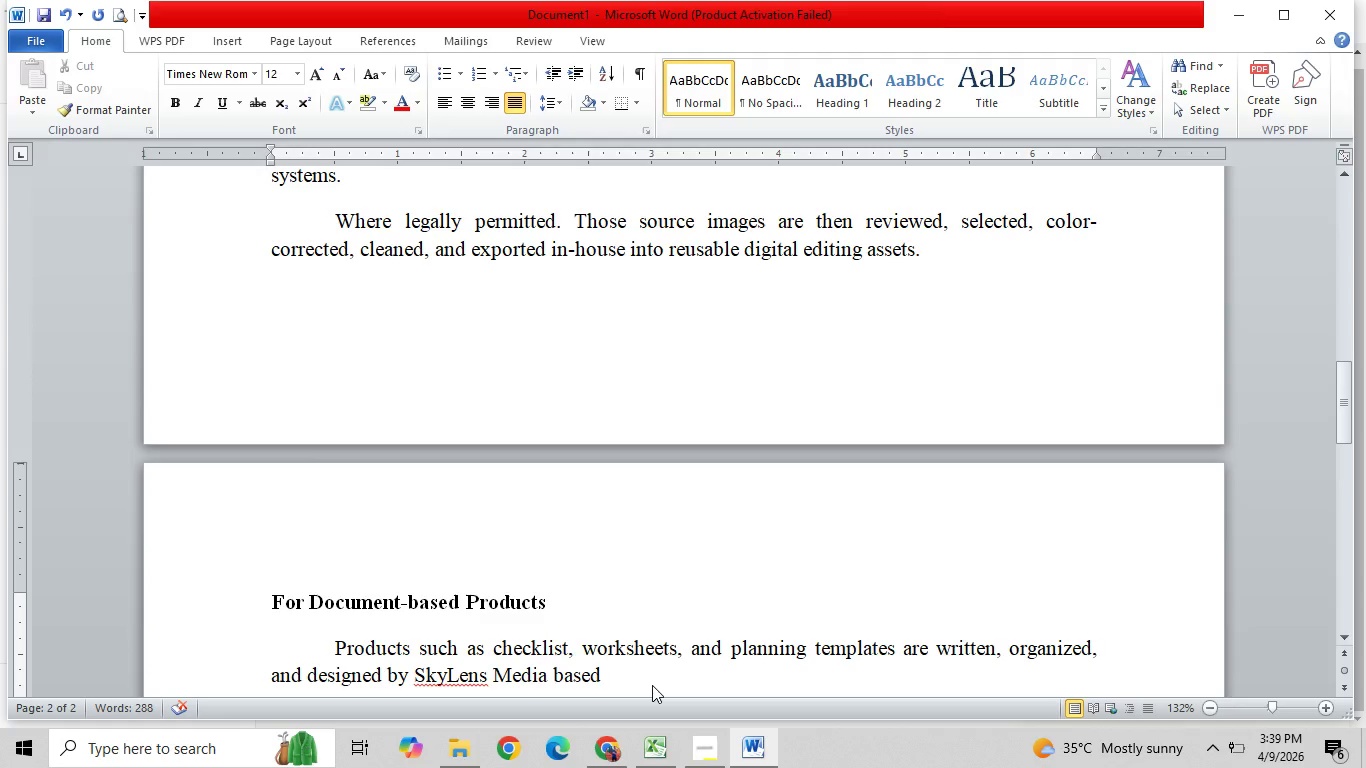 
type( on our internal workflow)
 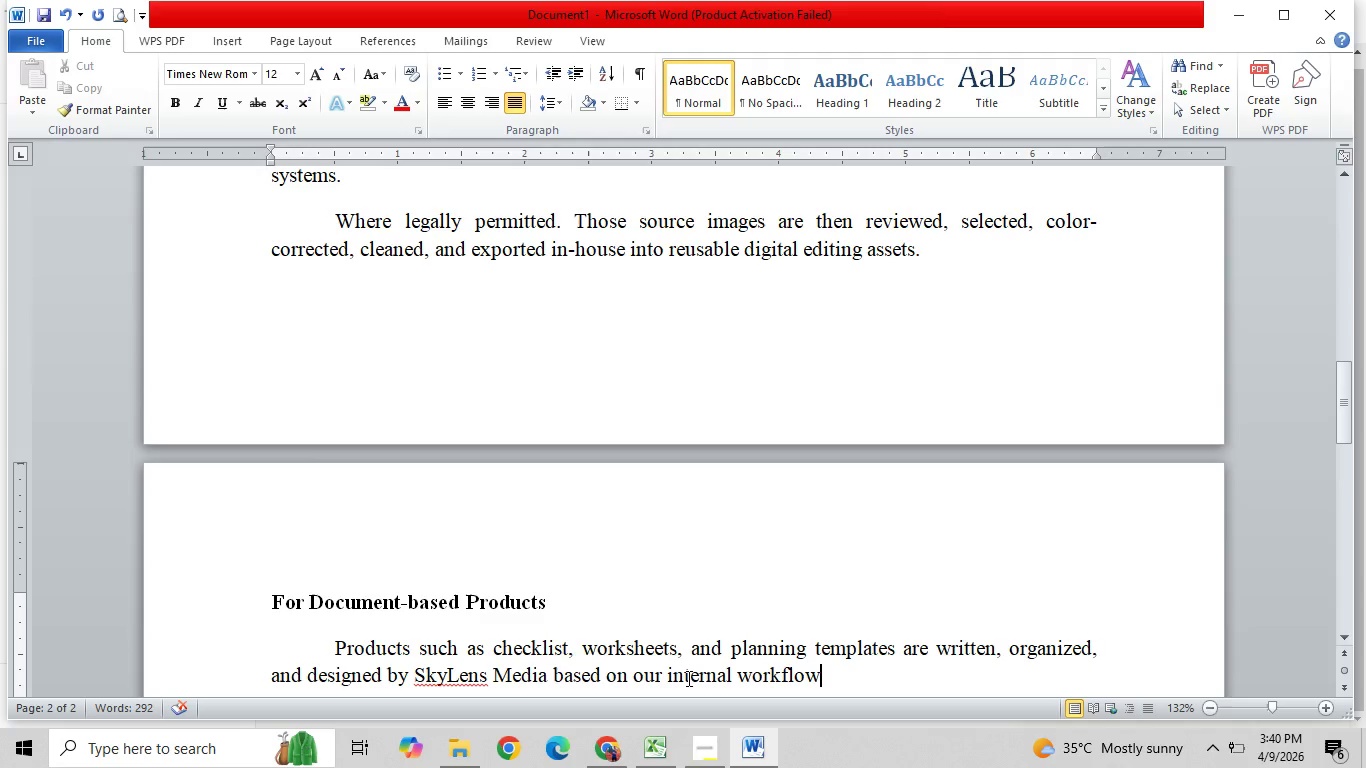 
wait(39.34)
 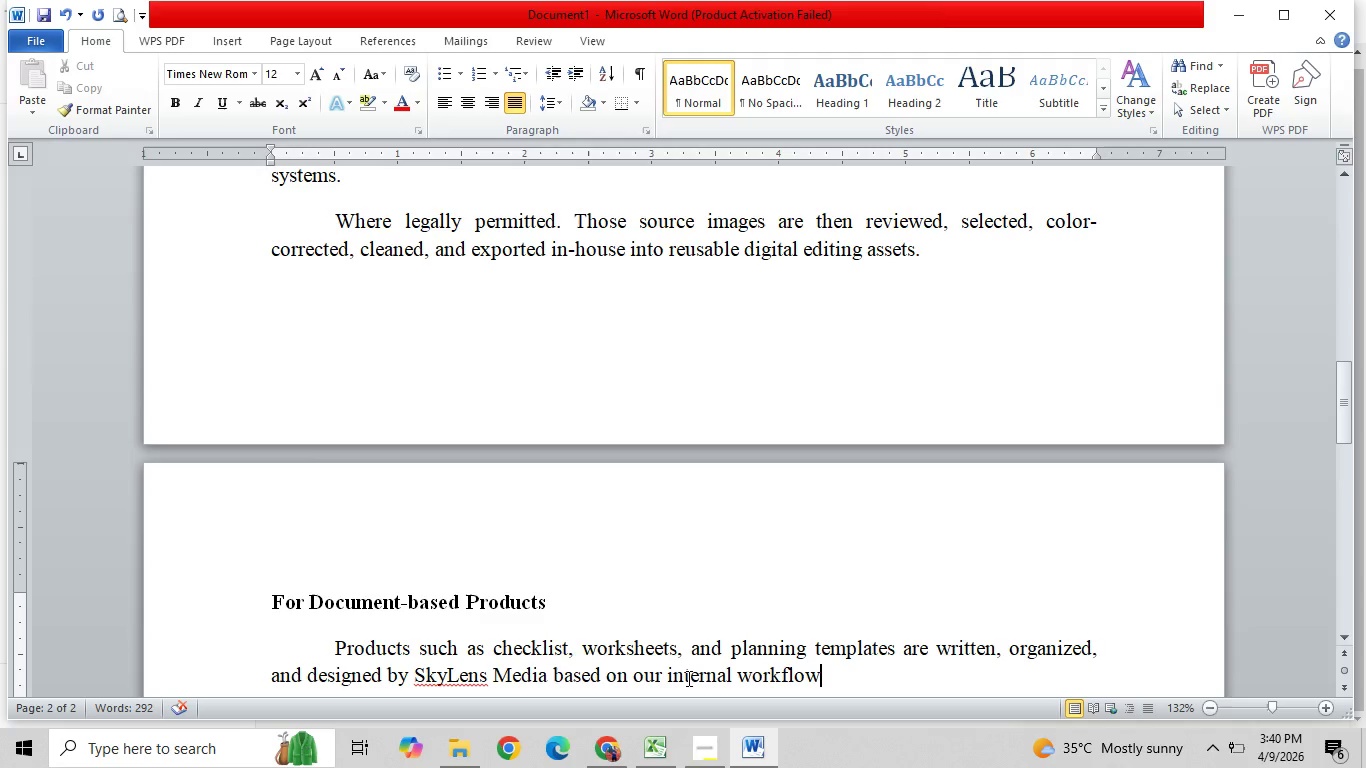 
left_click([844, 675])
 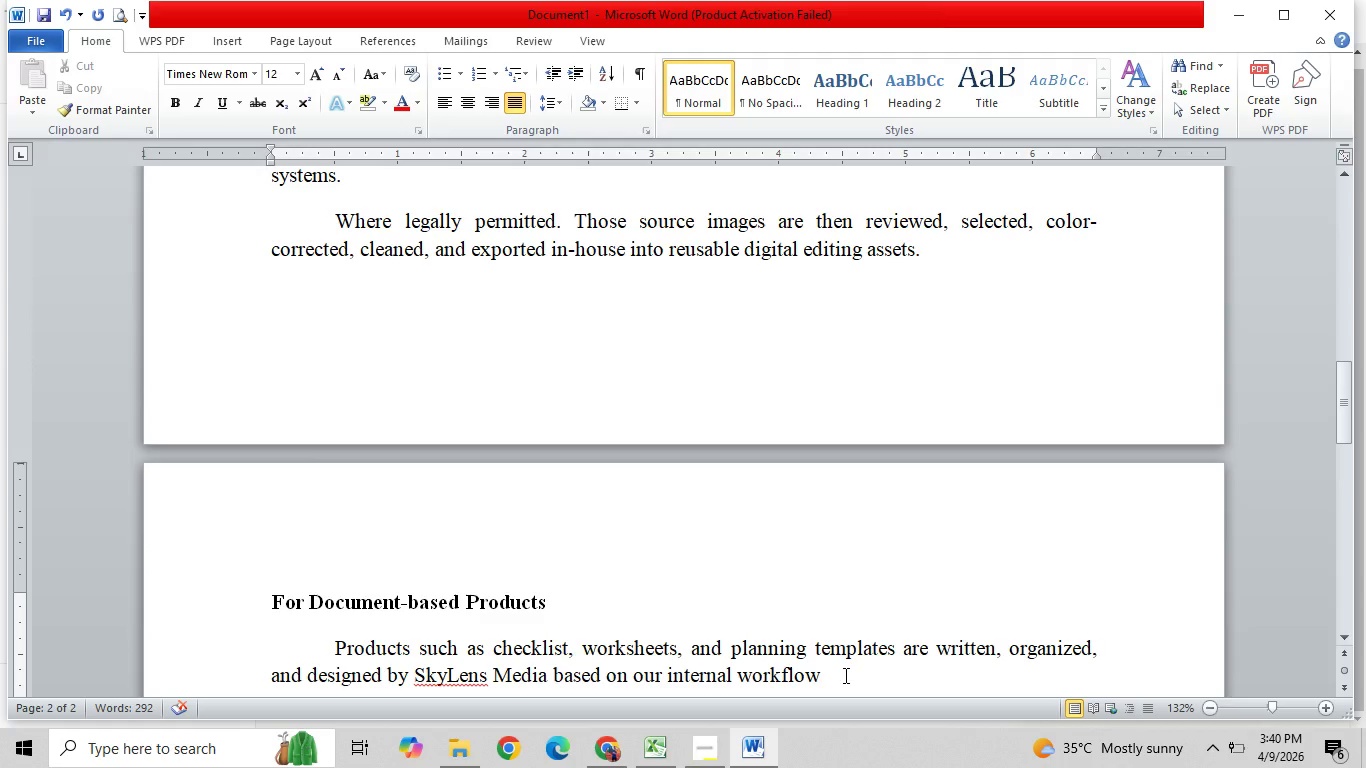 
type(, operationalknowl)
key(Backspace)
key(Backspace)
key(Backspace)
key(Backspace)
key(Backspace)
type( knowledge, ad )
key(Backspace)
key(Backspace)
type(nd professional experience )
 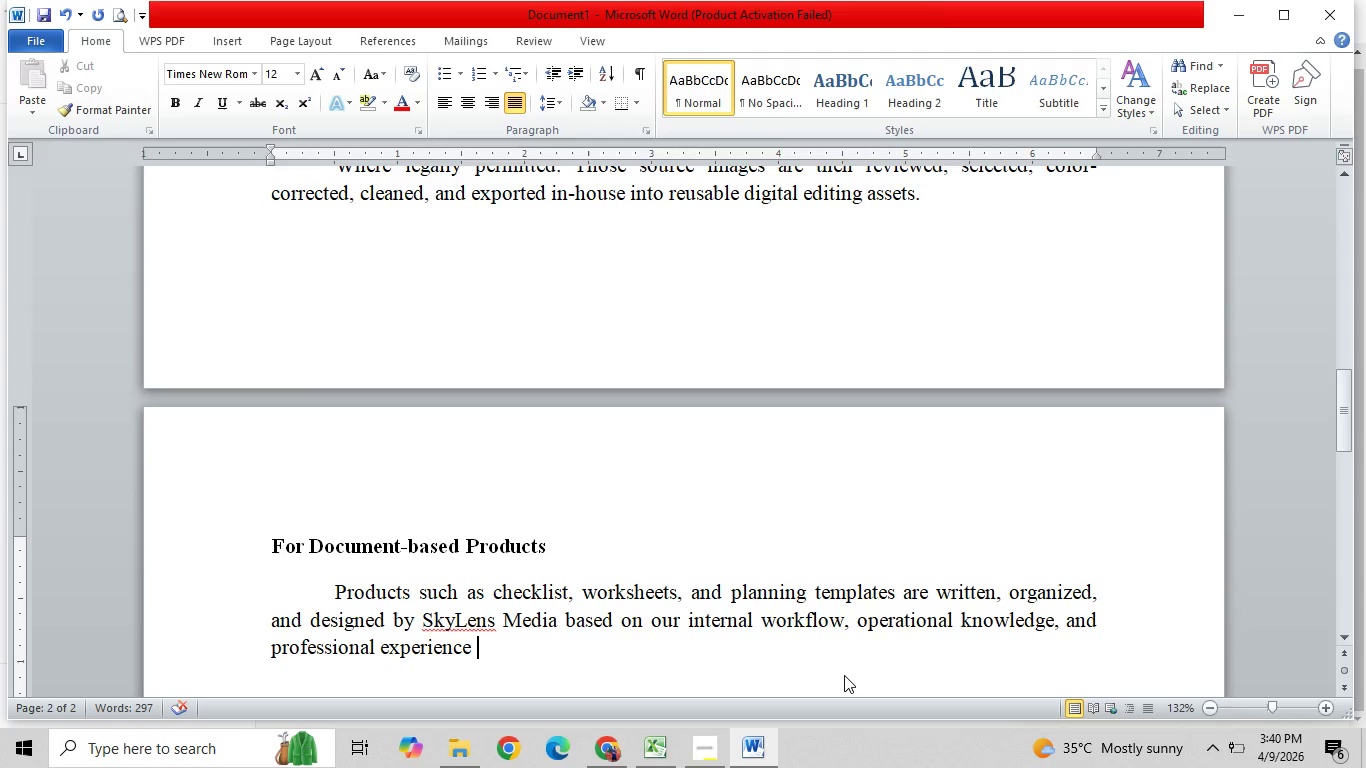 
wait(5.28)
 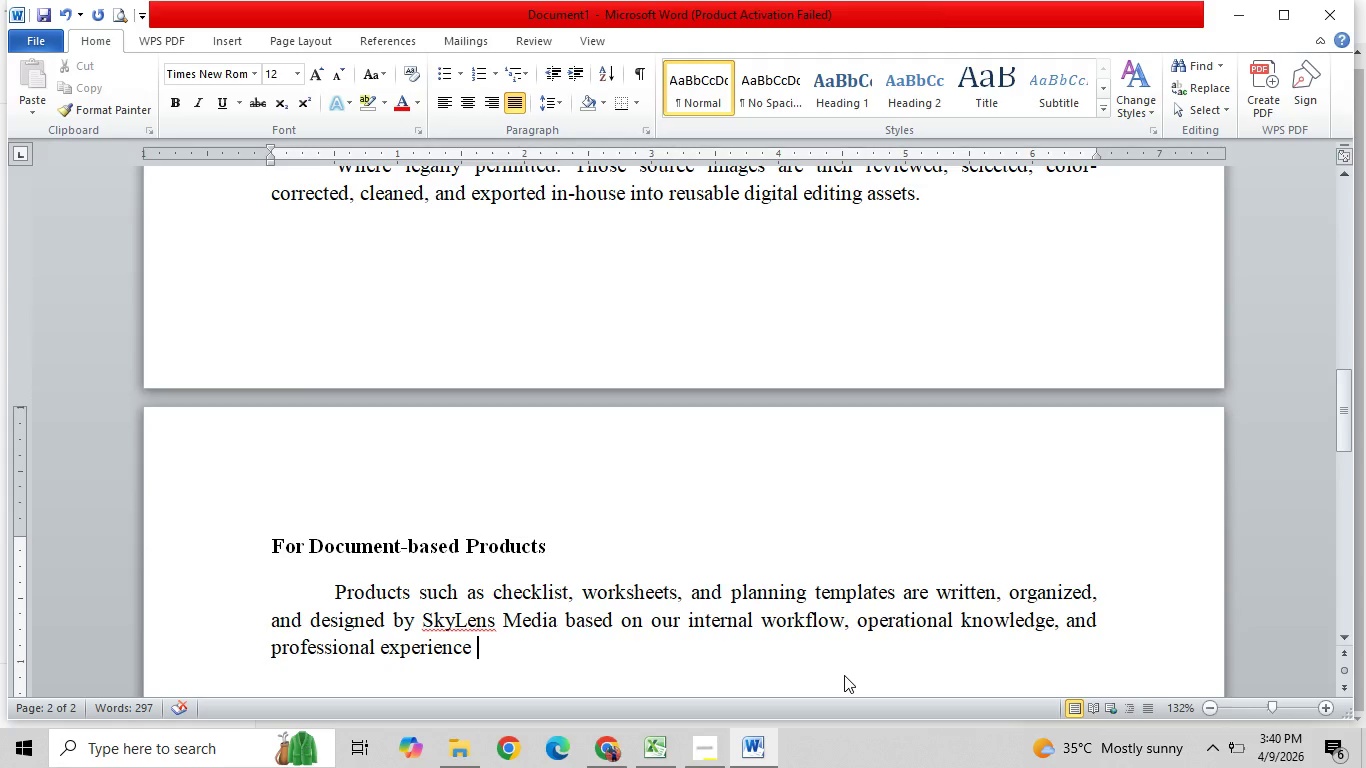 
type(in drone and archetect)
key(Backspace)
key(Backspace)
key(Backspace)
key(Backspace)
key(Backspace)
type(itechtural photography)
 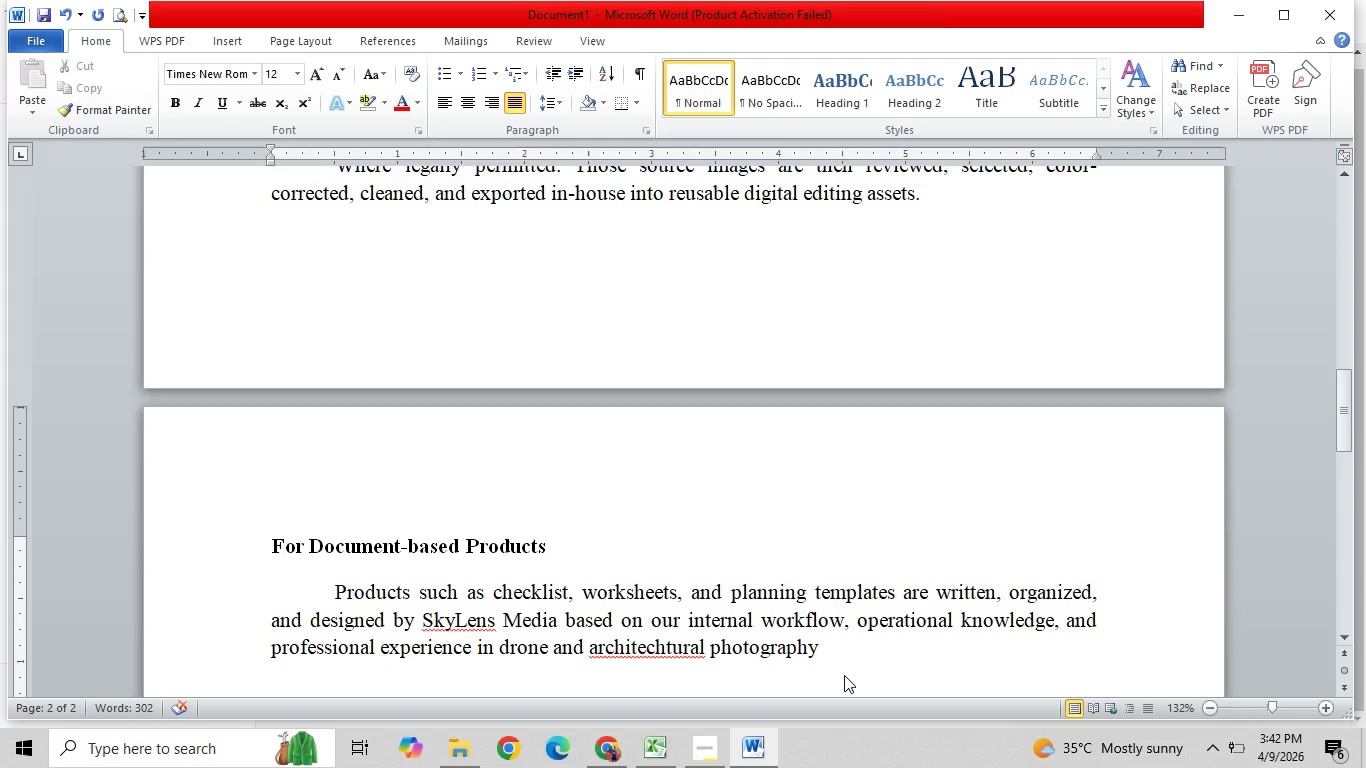 
wait(72.97)
 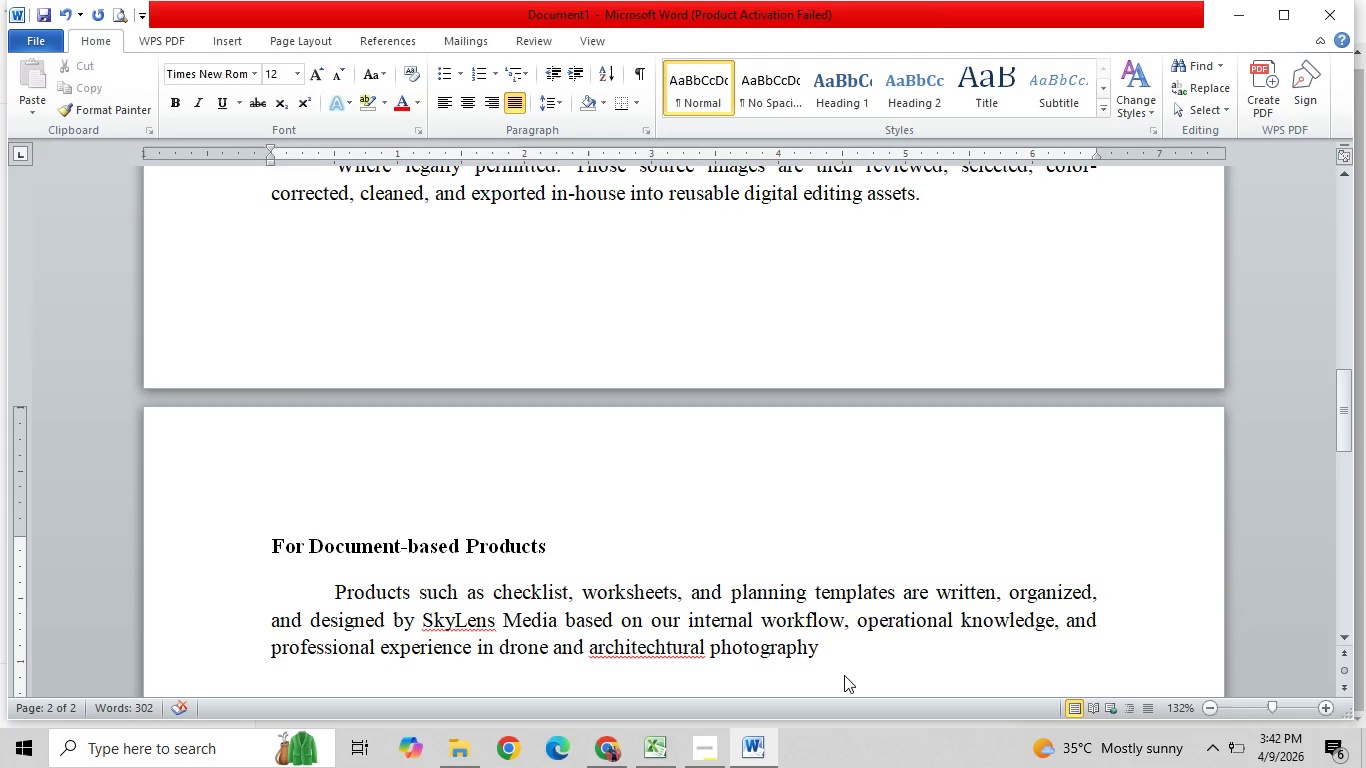 
right_click([690, 645])
 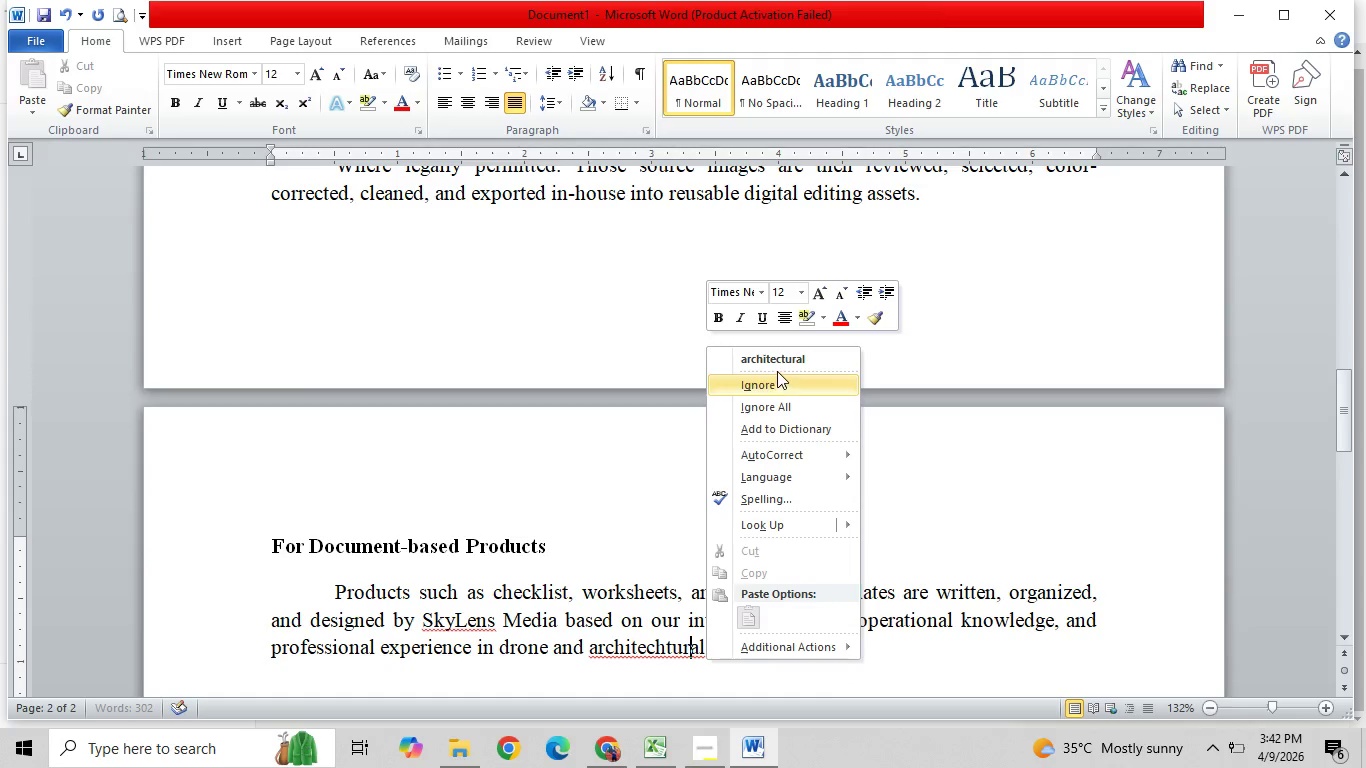 
double_click([783, 365])
 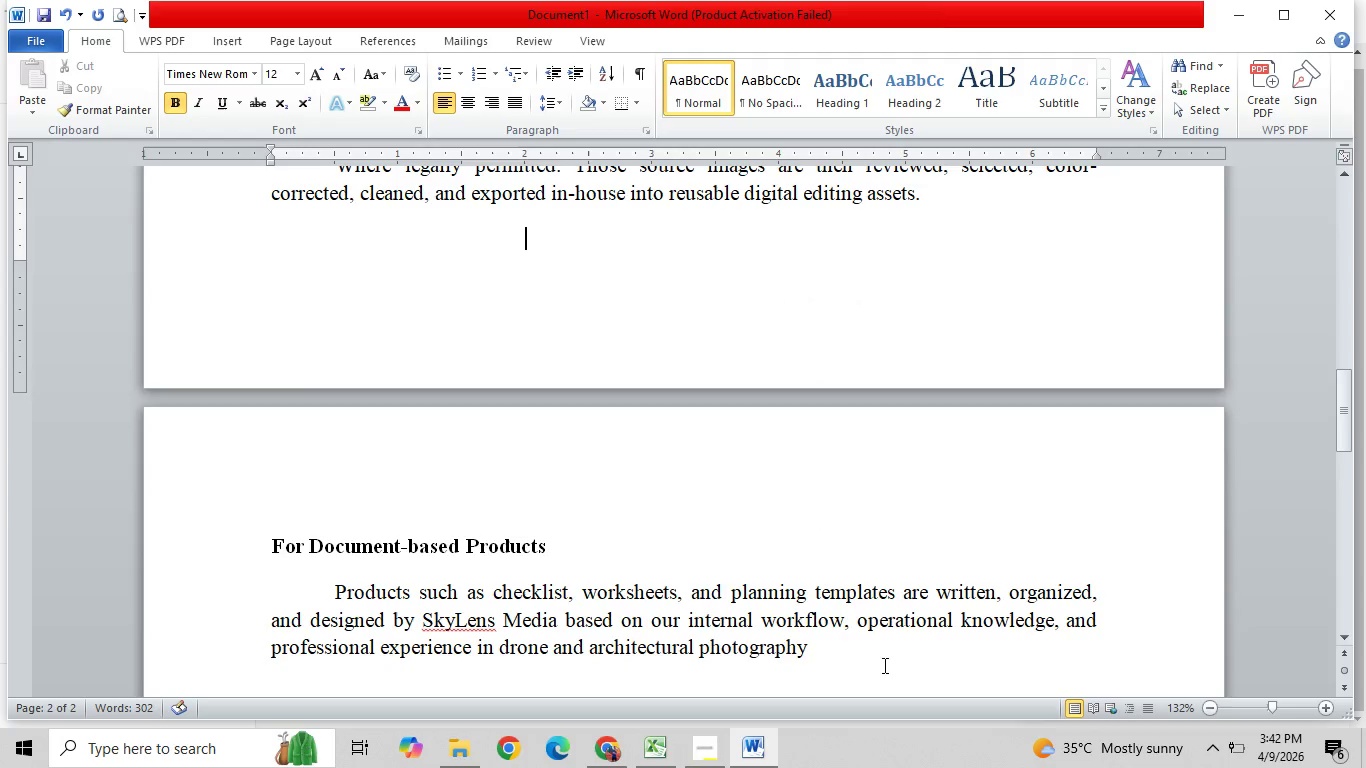 
left_click([871, 651])
 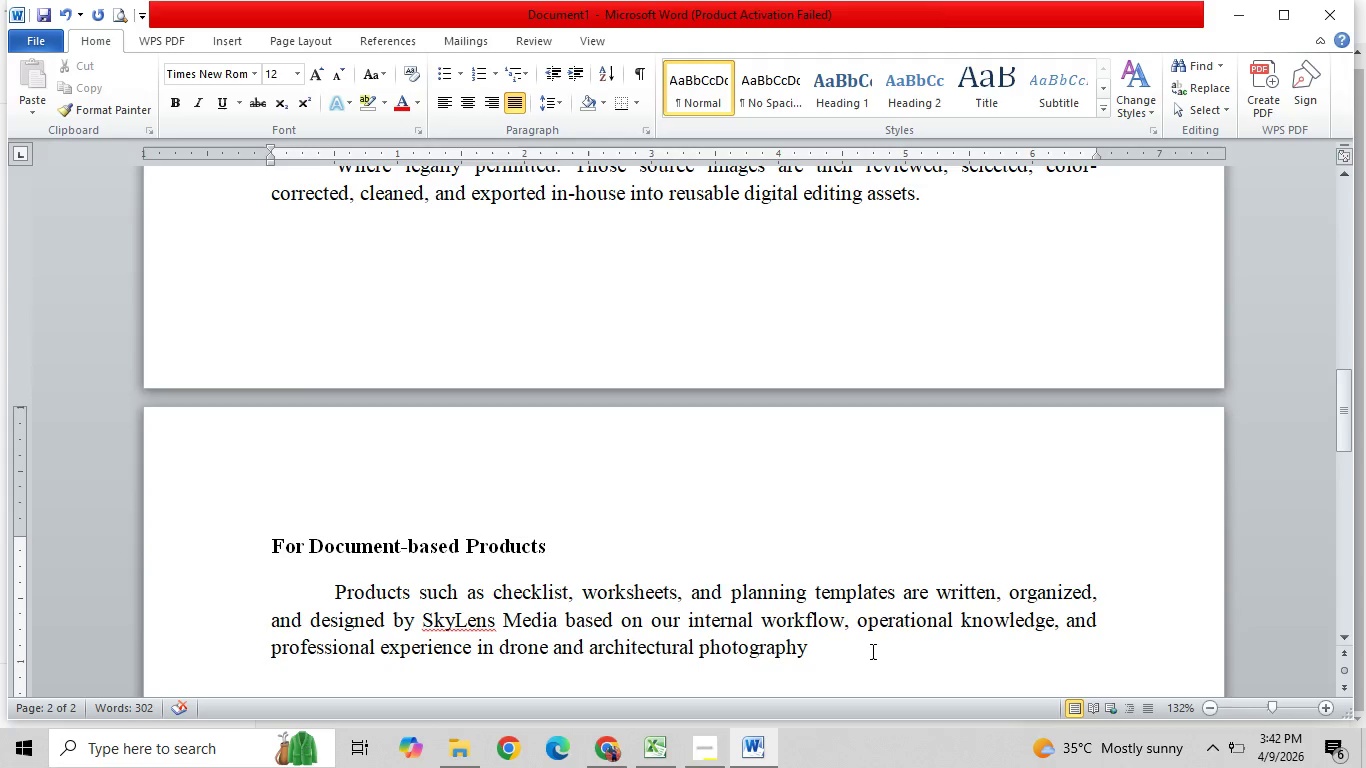 
wait(7.19)
 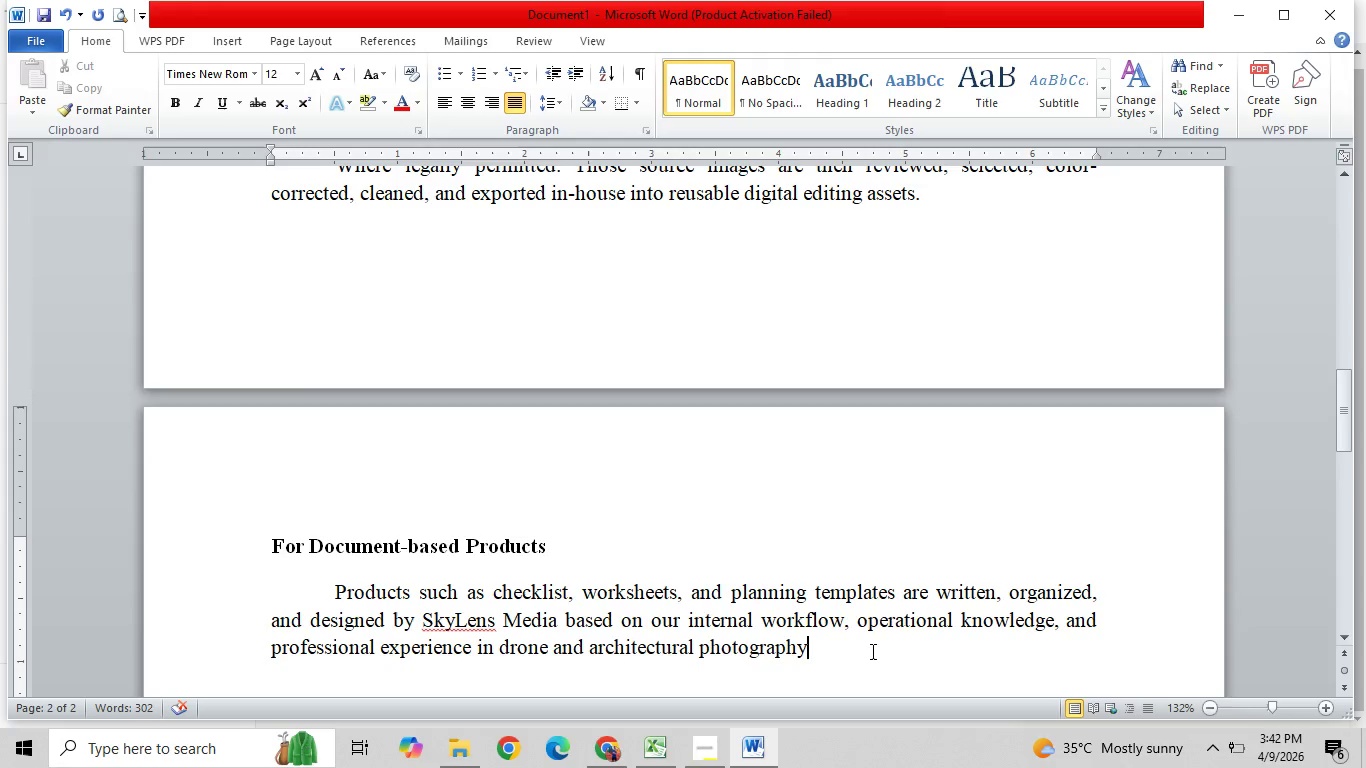 
key(Period)
 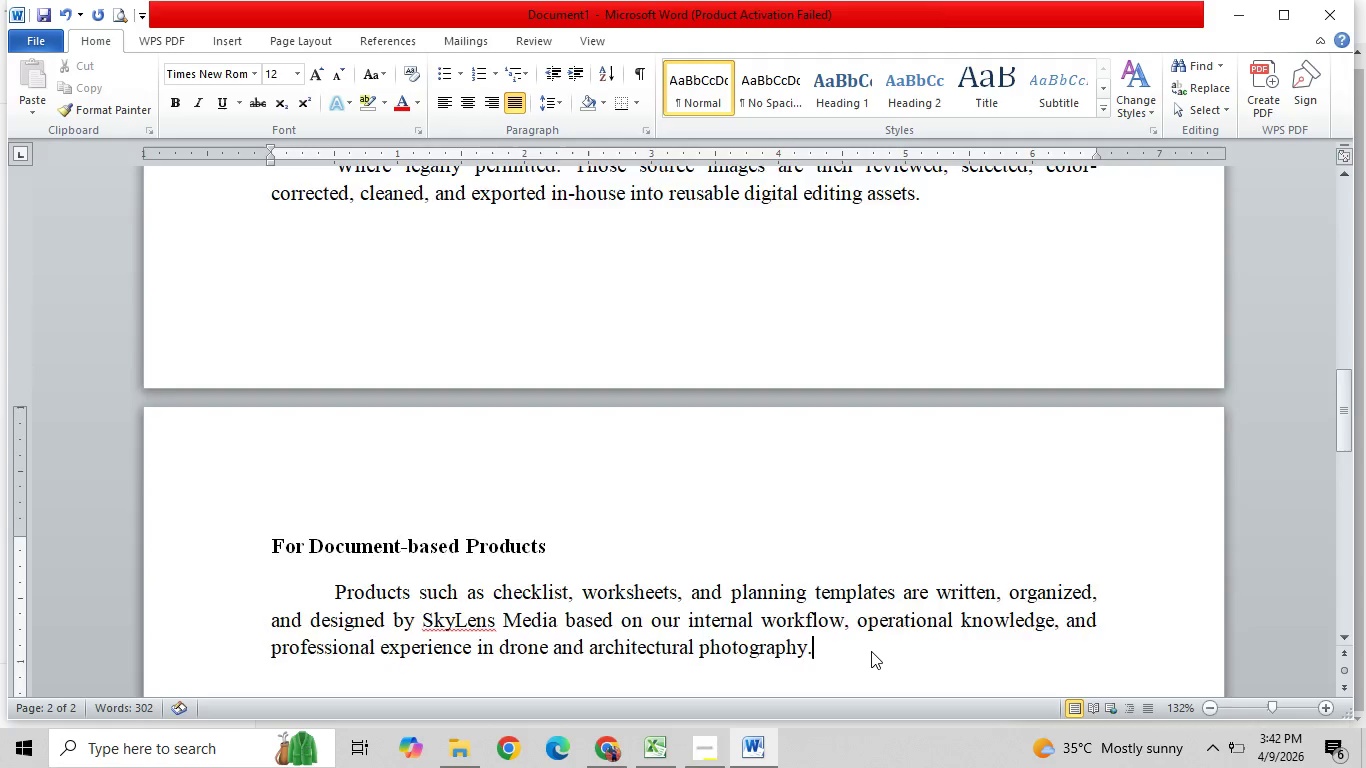 
key(Enter)
 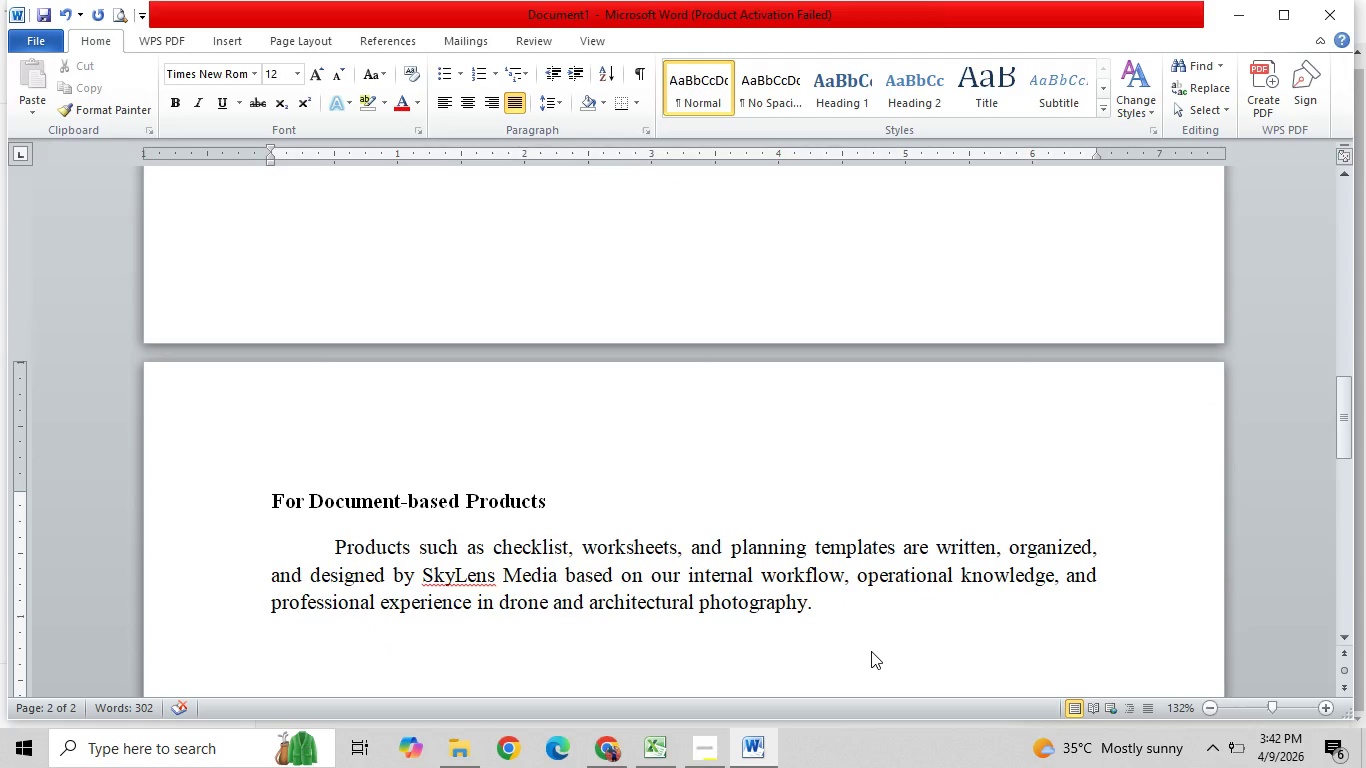 
key(Tab)
 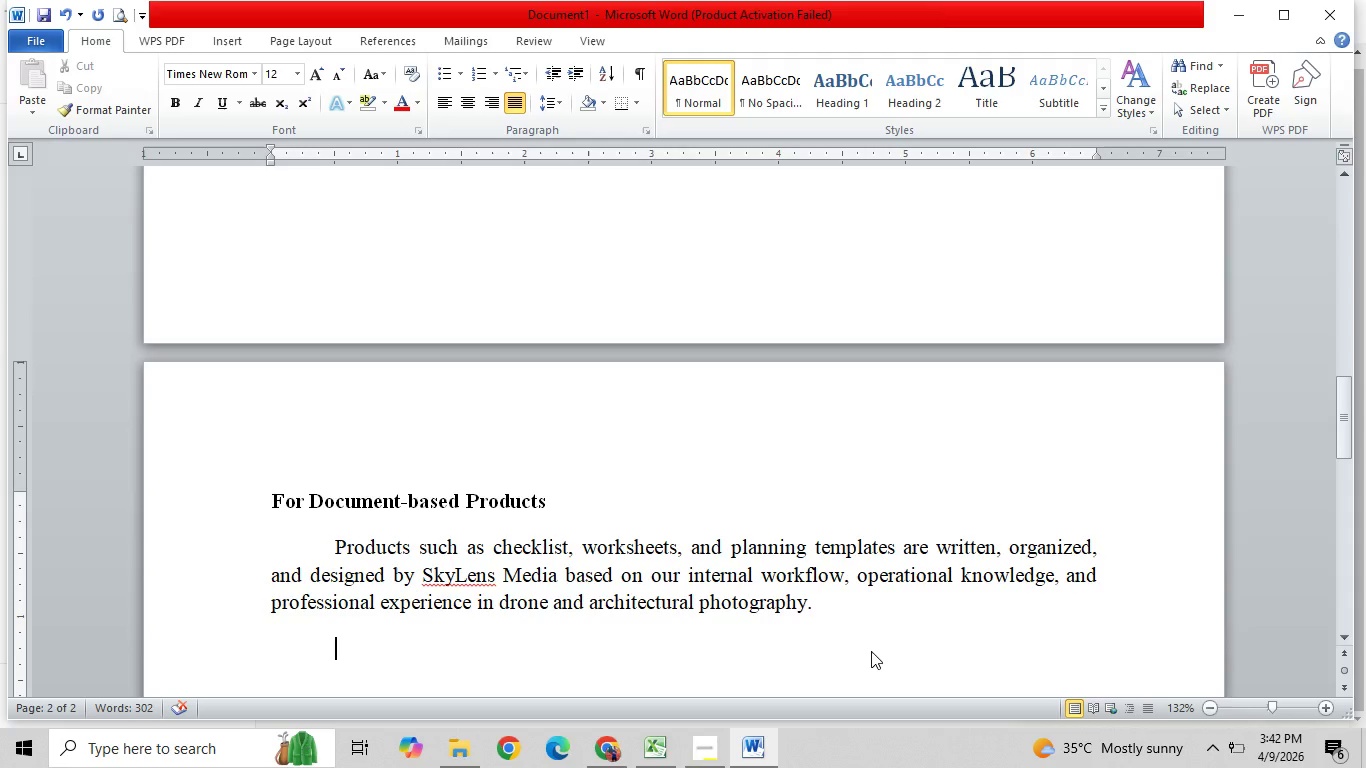 
type(SkyLens Media identifies itself)
 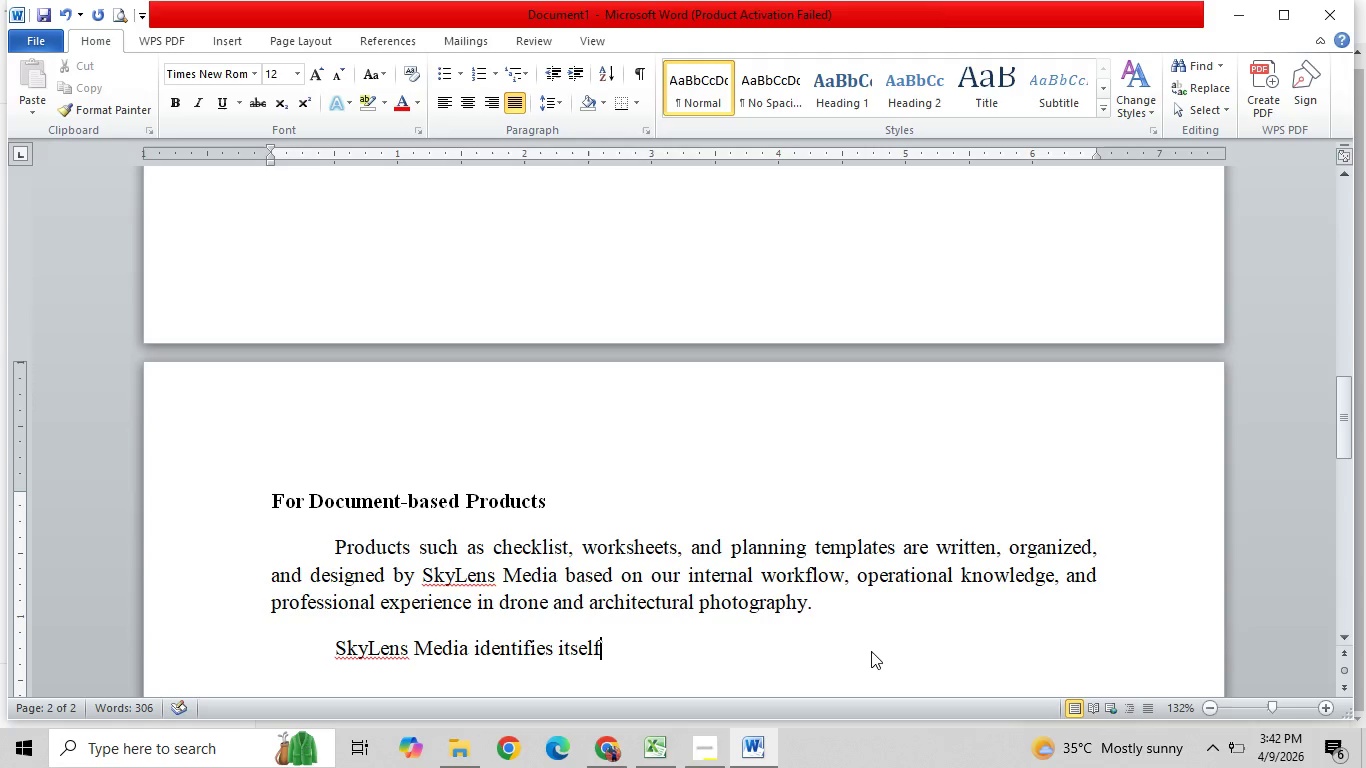 
wait(15.14)
 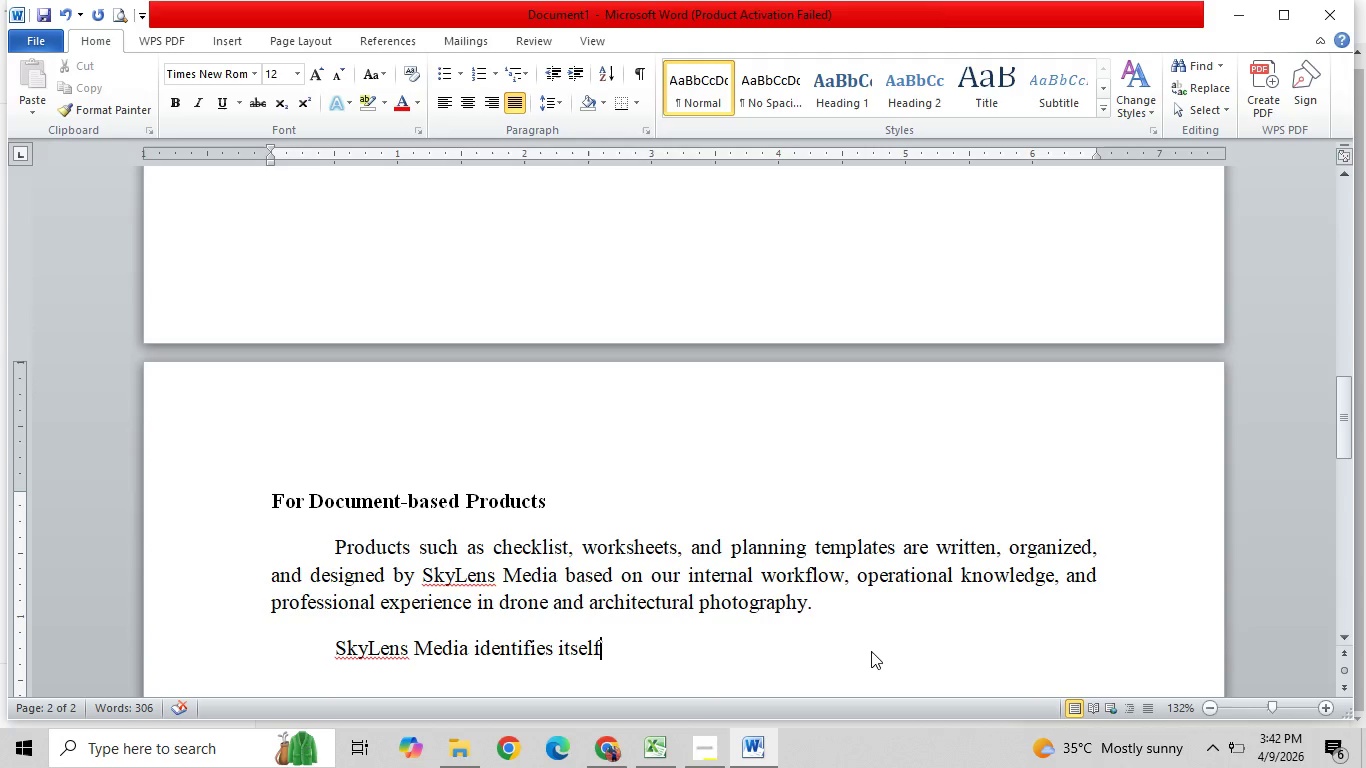 
key(Space)
 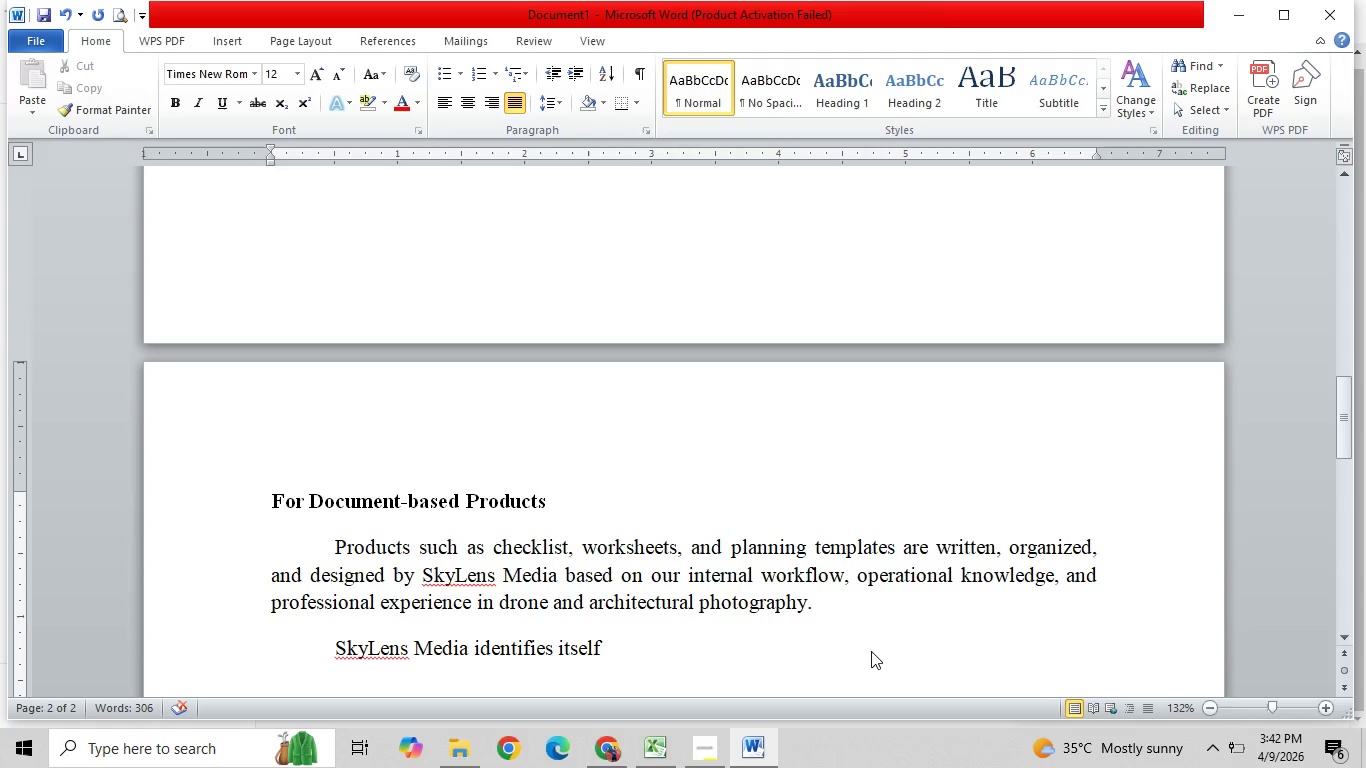 
type(in listing as the original crat)
key(Backspace)
key(Backspace)
type(eator)
 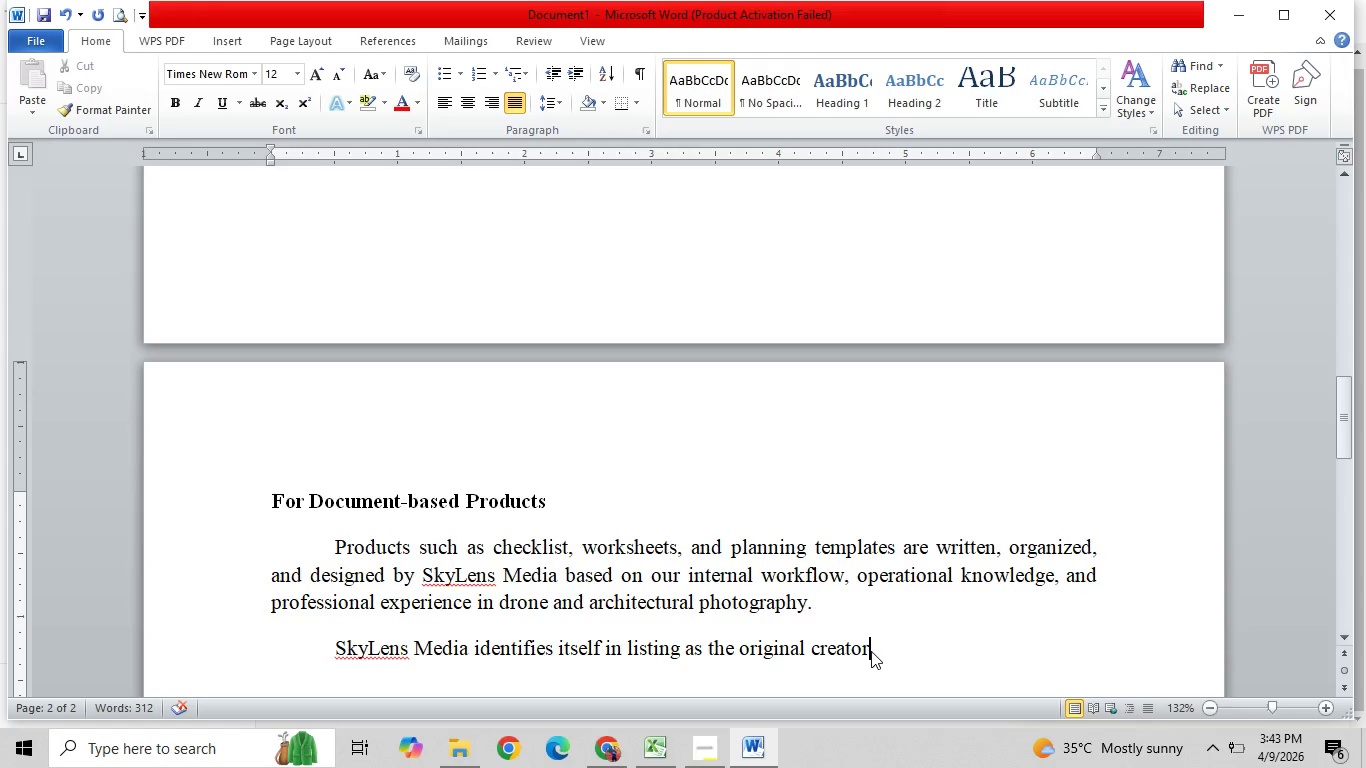 
type( and coipyright)
key(Backspace)
key(Backspace)
key(Backspace)
key(Backspace)
key(Backspace)
key(Backspace)
key(Backspace)
key(Backspace)
type(pyright holder of the product itself)
key(Backspace)
key(Backspace)
key(Backspace)
key(Backspace)
type( sels)
key(Backspace)
type(ls.)
 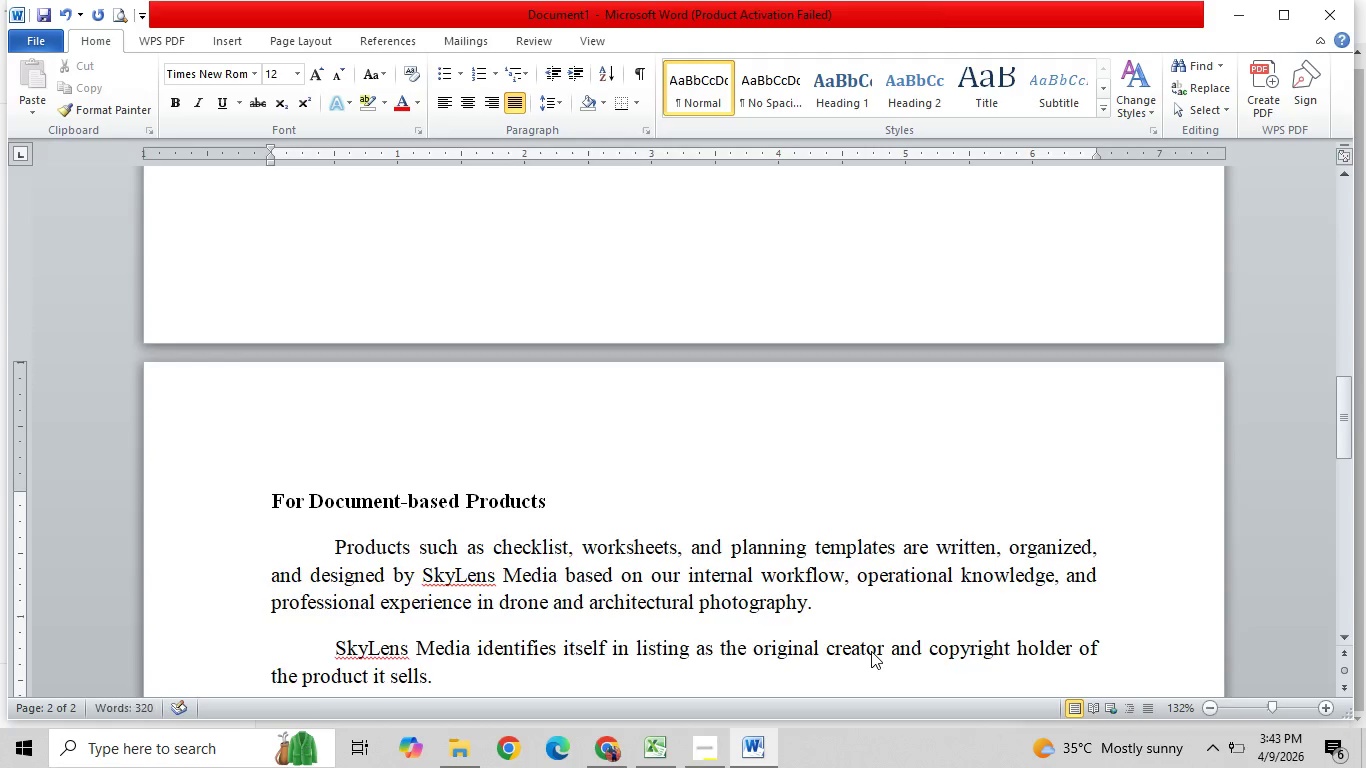 
key(Enter)
 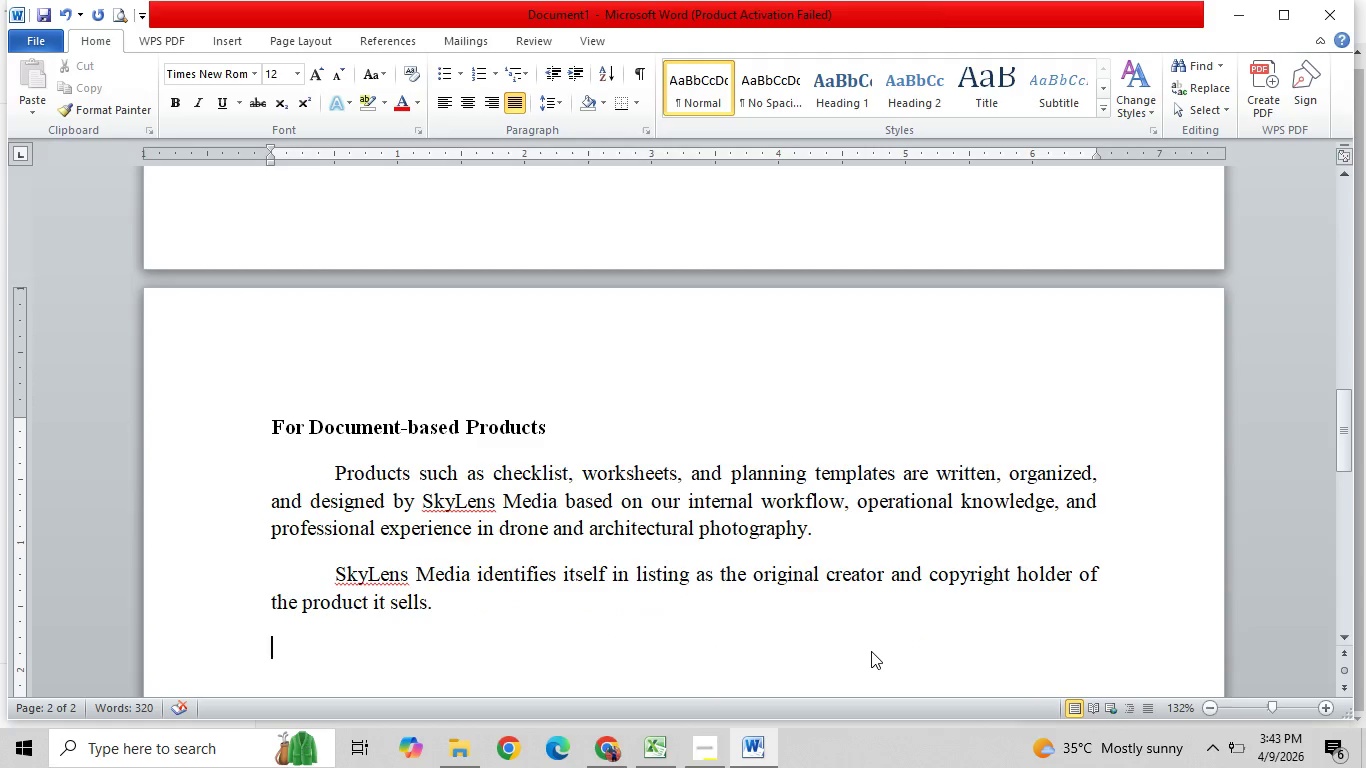 
key(Control+B)
 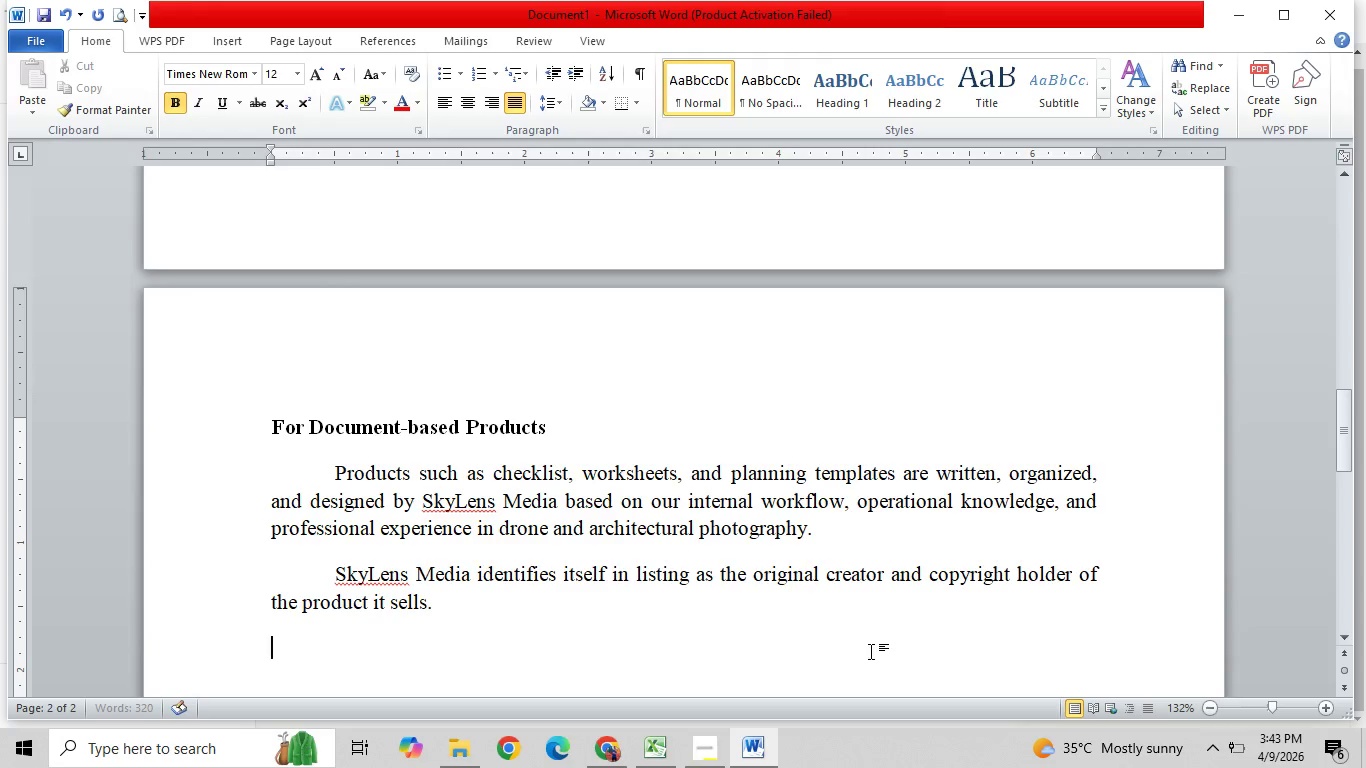 
type(Cancellations, Returns)
 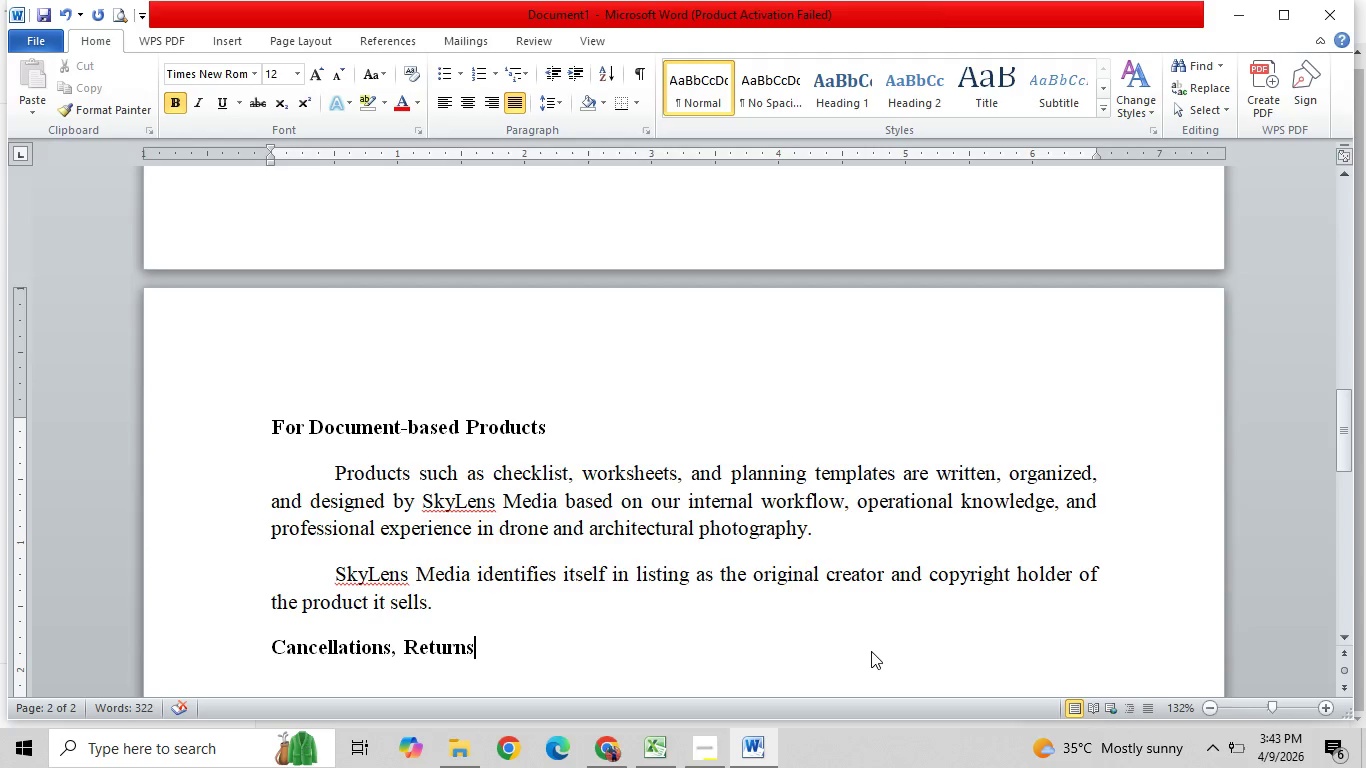 
wait(7.69)
 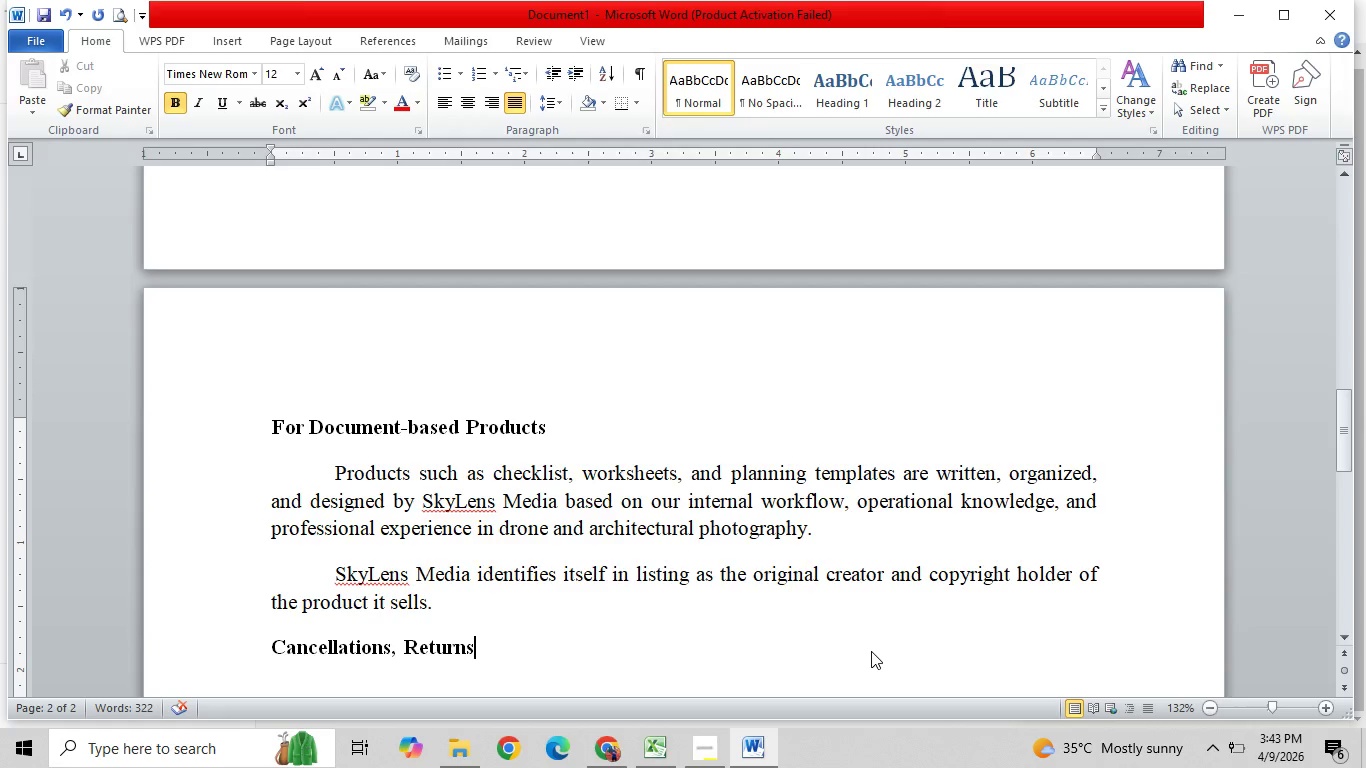 
type(, Exchange, am)
key(Backspace)
type(nd Refunds)
 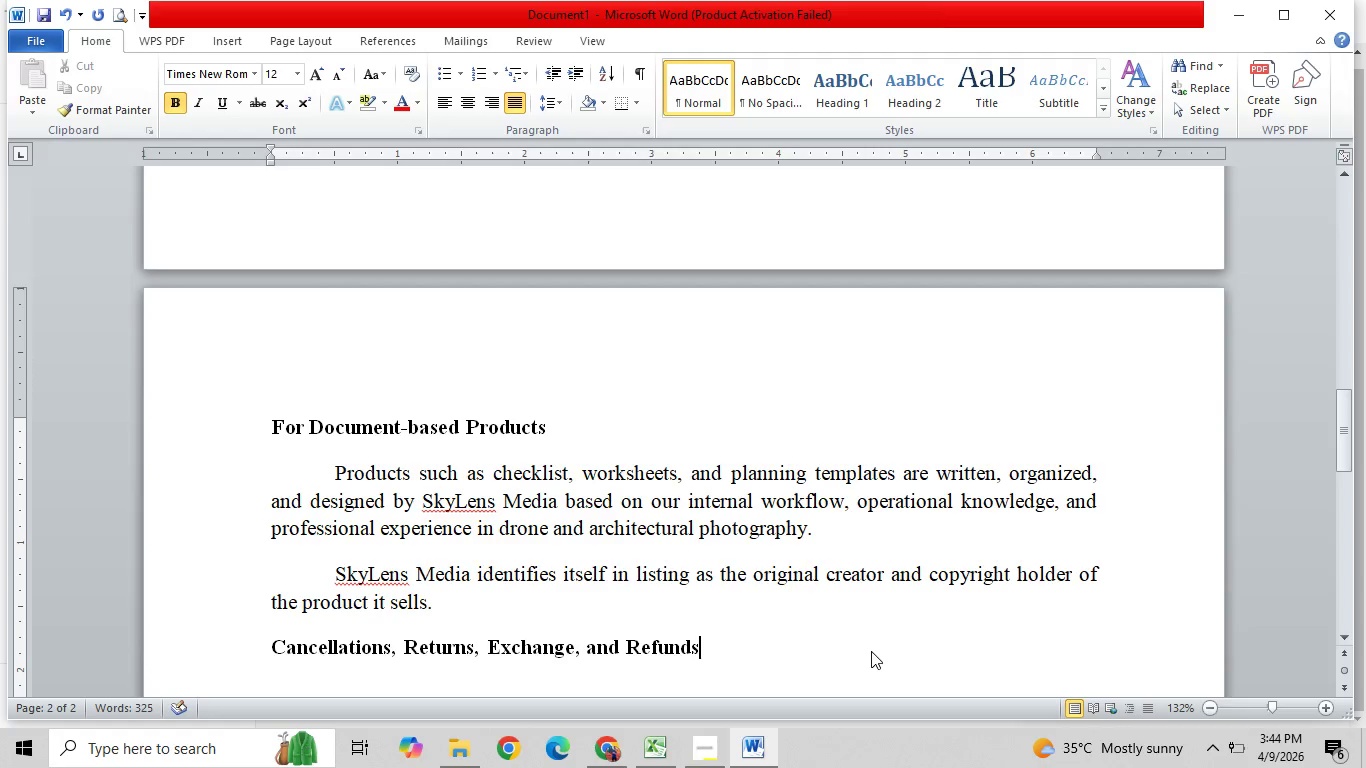 
key(Enter)
 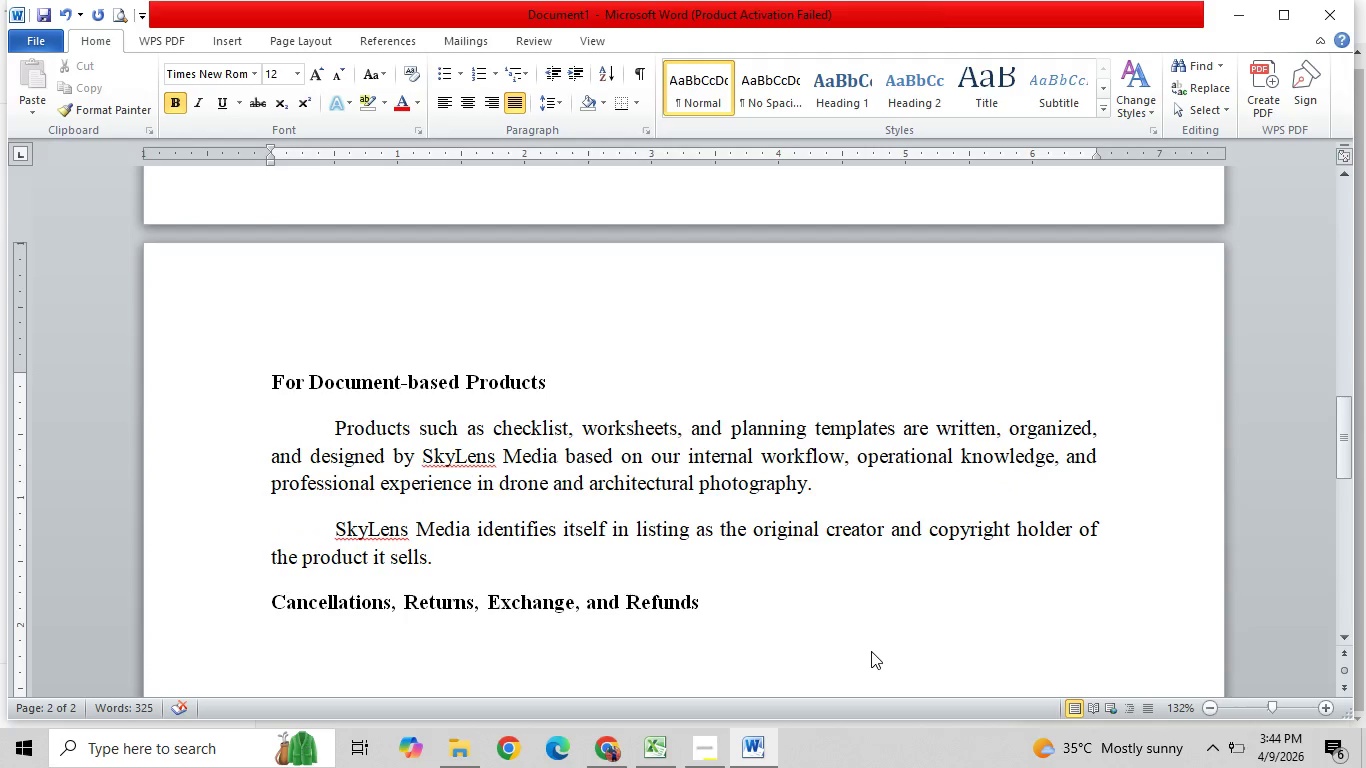 
key(Tab)
 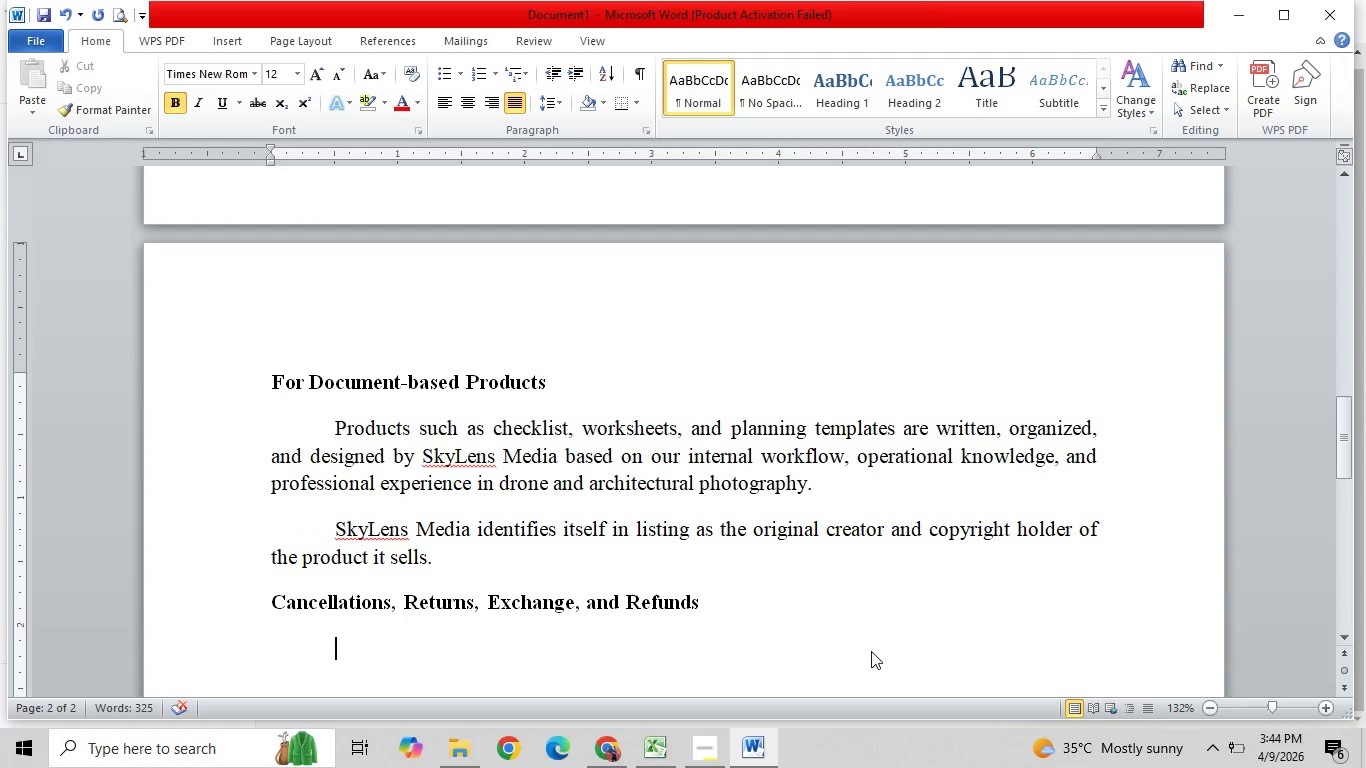 
wait(8.58)
 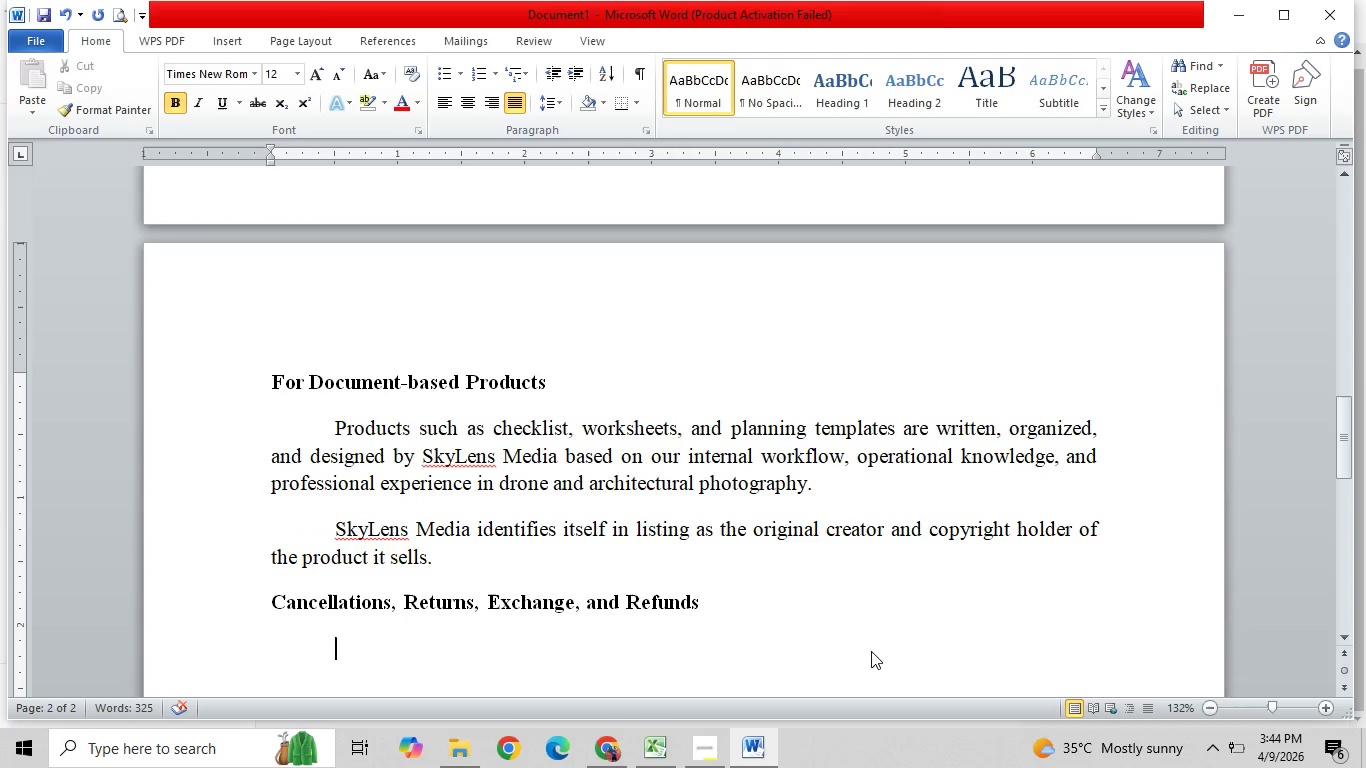 
key(Control+B)
 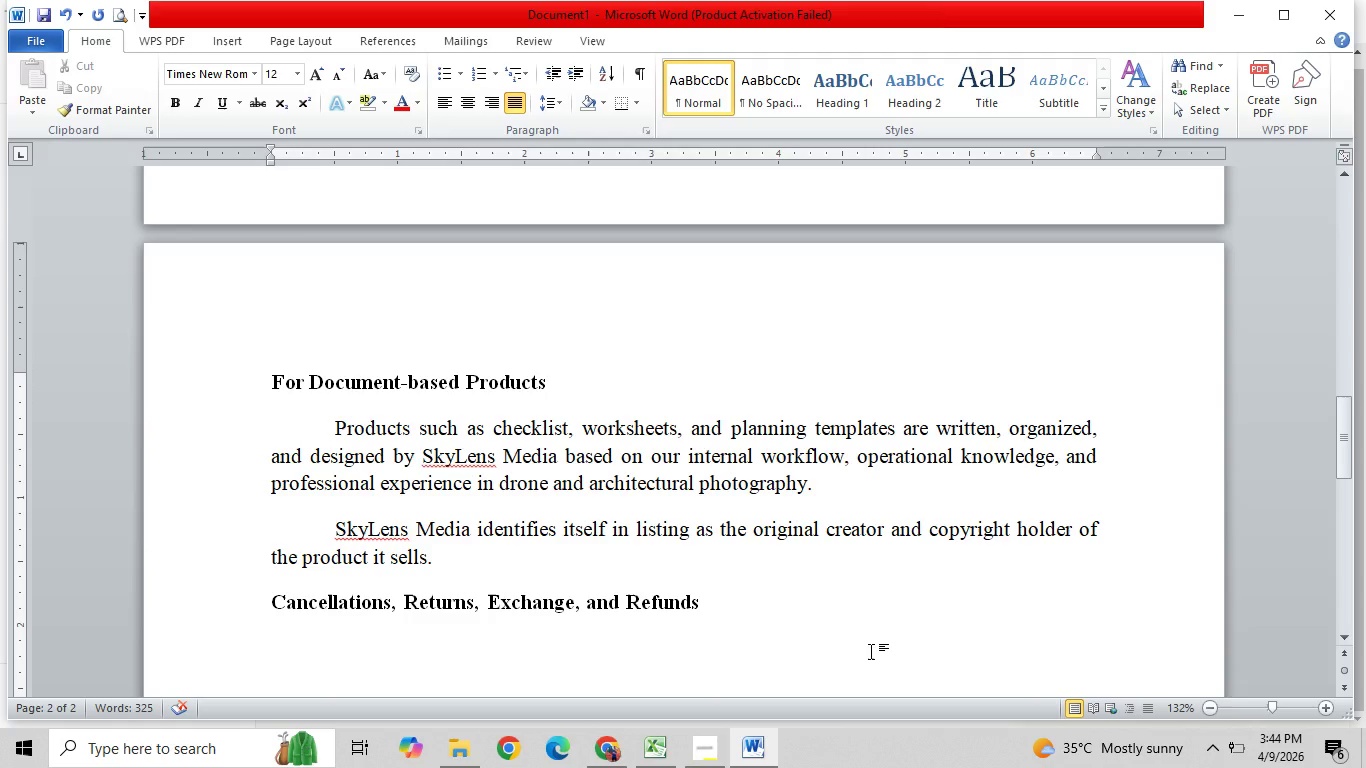 
type(Due to N)
key(Backspace)
type(nature )
key(Backspace)
key(Backspace)
key(Backspace)
key(Backspace)
key(Backspace)
key(Backspace)
key(Backspace)
type(the nature of instnat)
key(Backspace)
key(Backspace)
key(Backspace)
type(ant digital )
 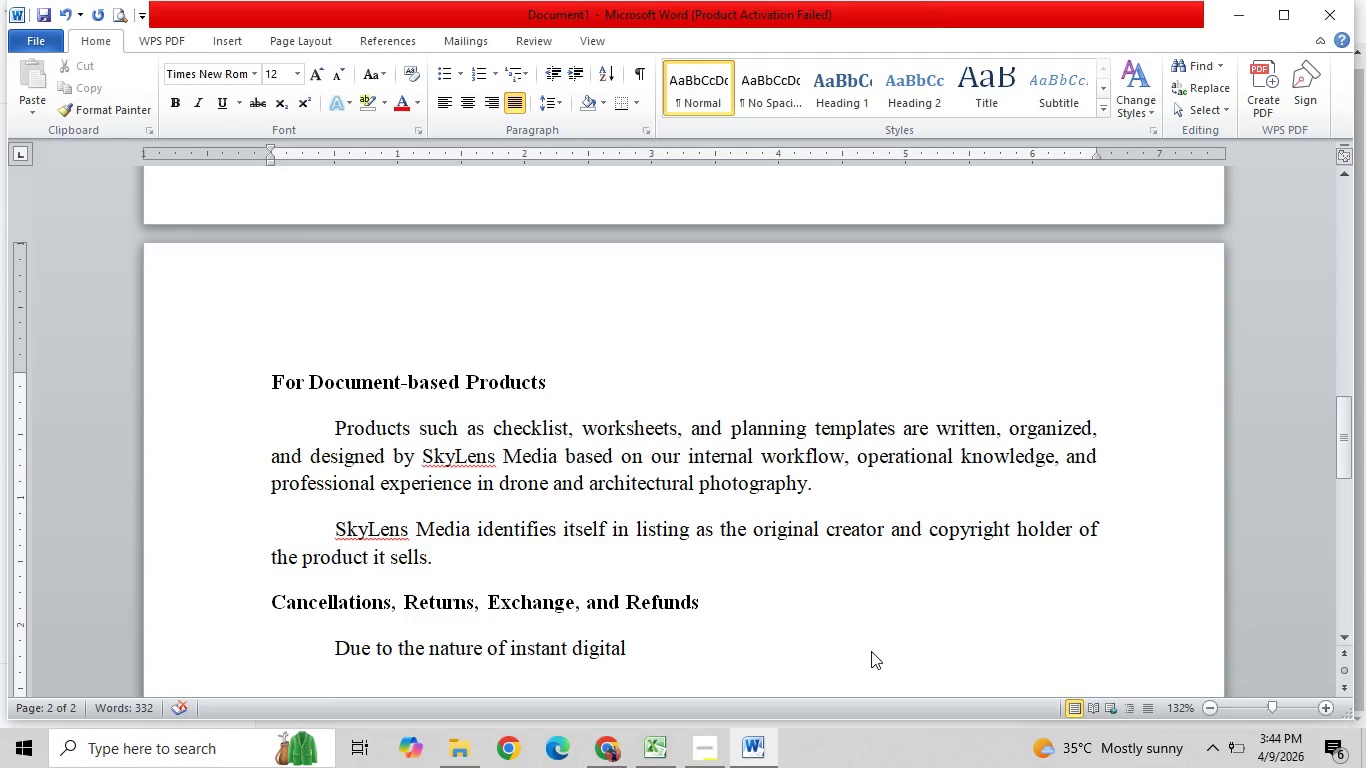 
type( downloads)
 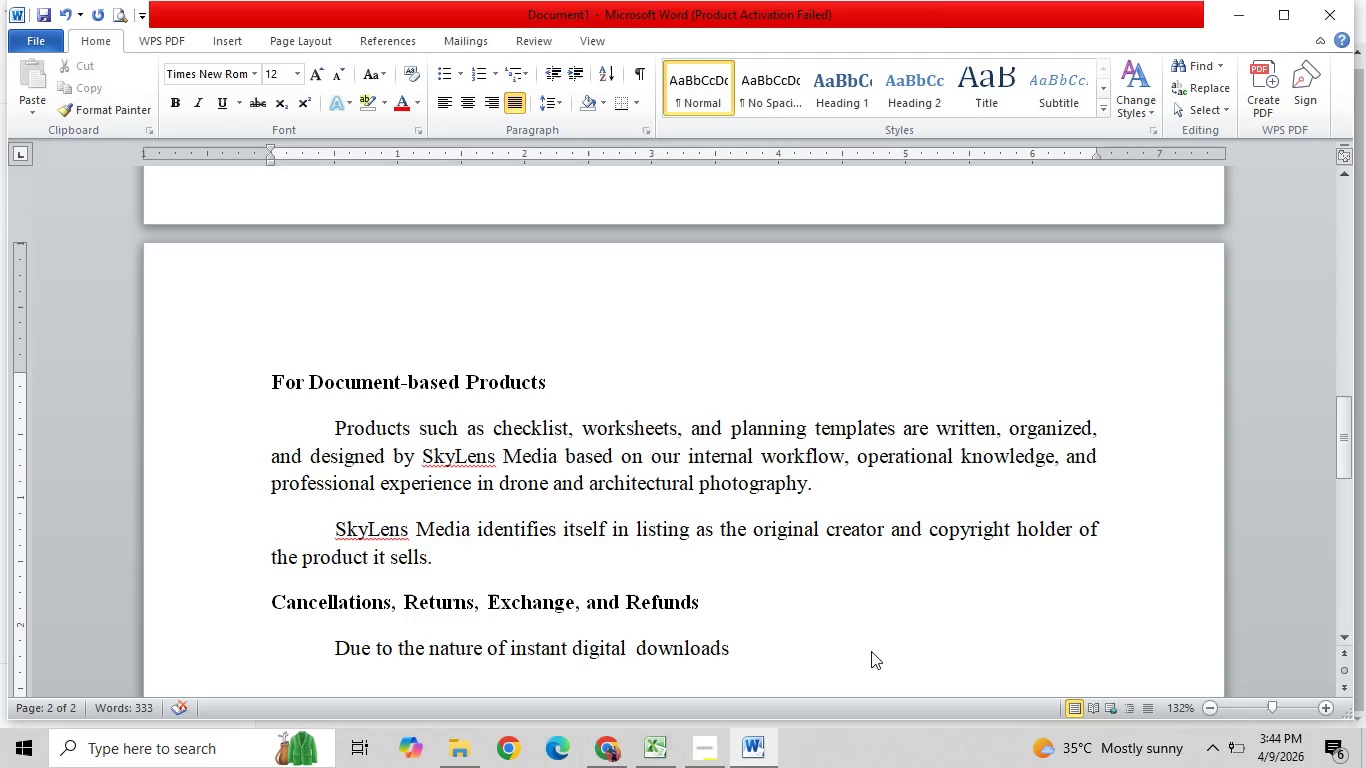 
type(, SKyl)
key(Backspace)
key(Backspace)
key(Backspace)
type(kyLens Media does not accept cancellations)
 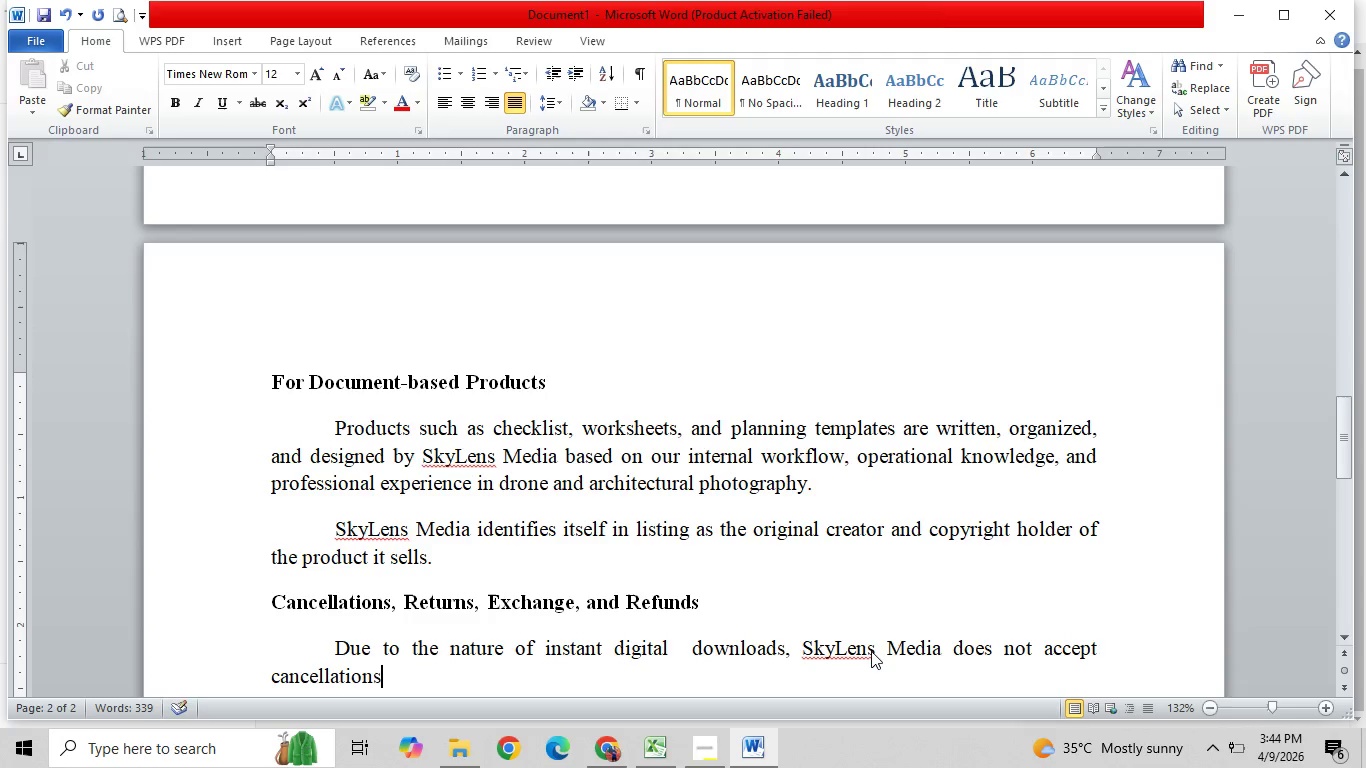 
type(, returns, exchange, refunds once a)
 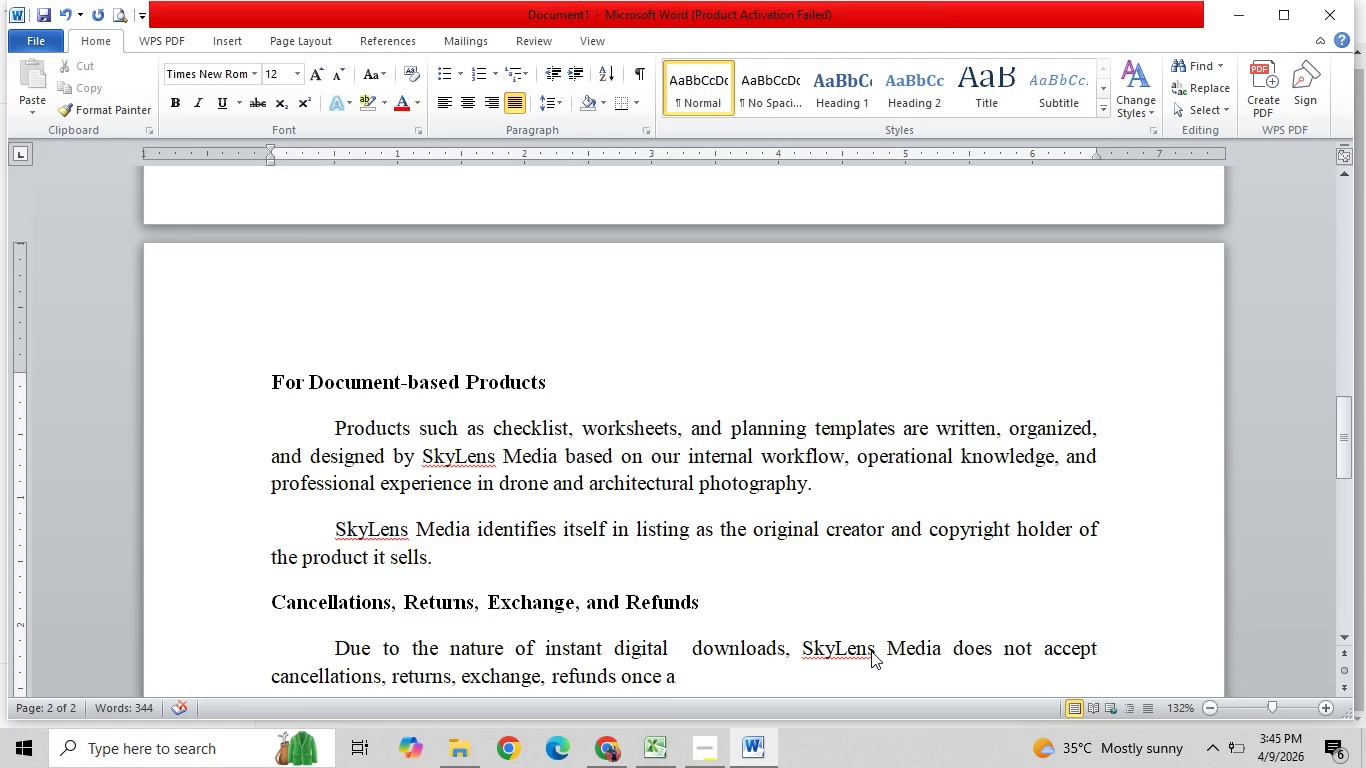 
type( pyu)
key(Backspace)
type(rchase has been completed and files )
 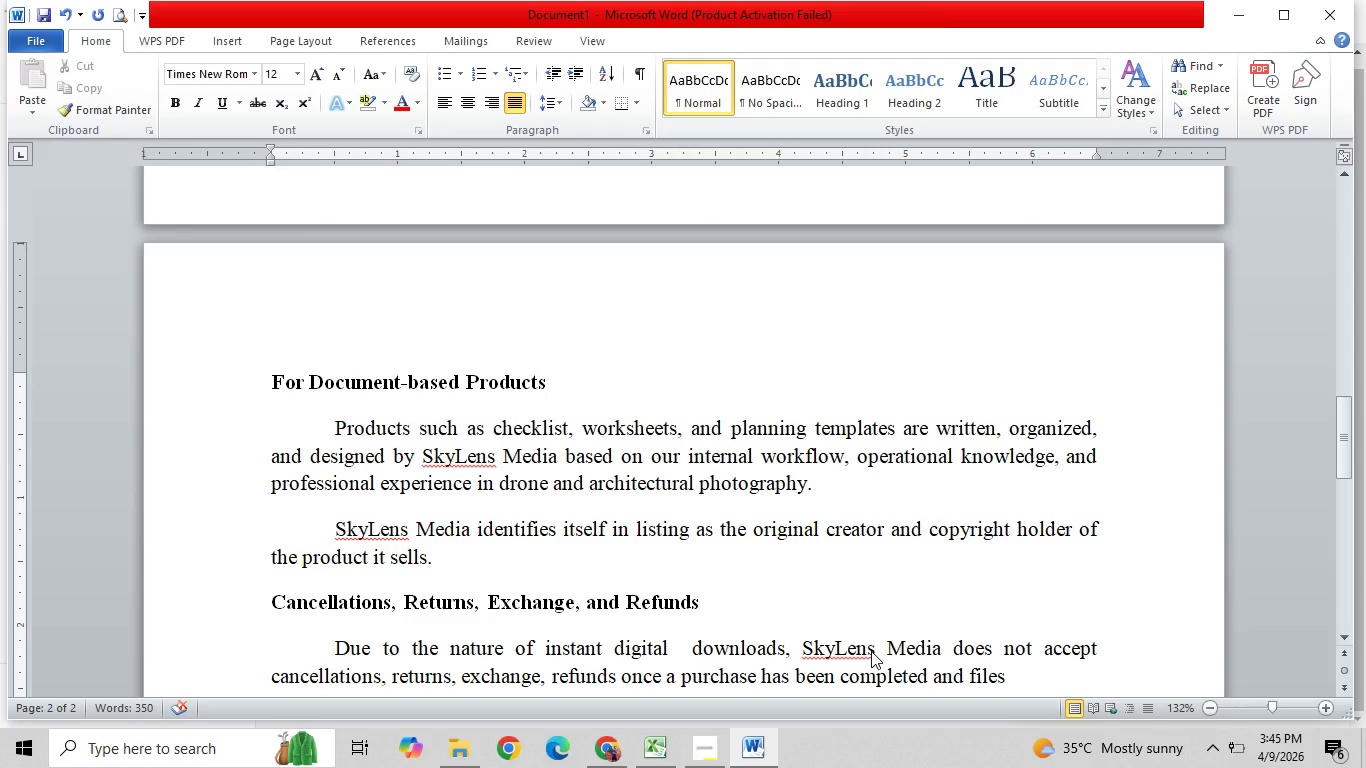 
type(have been made available)
 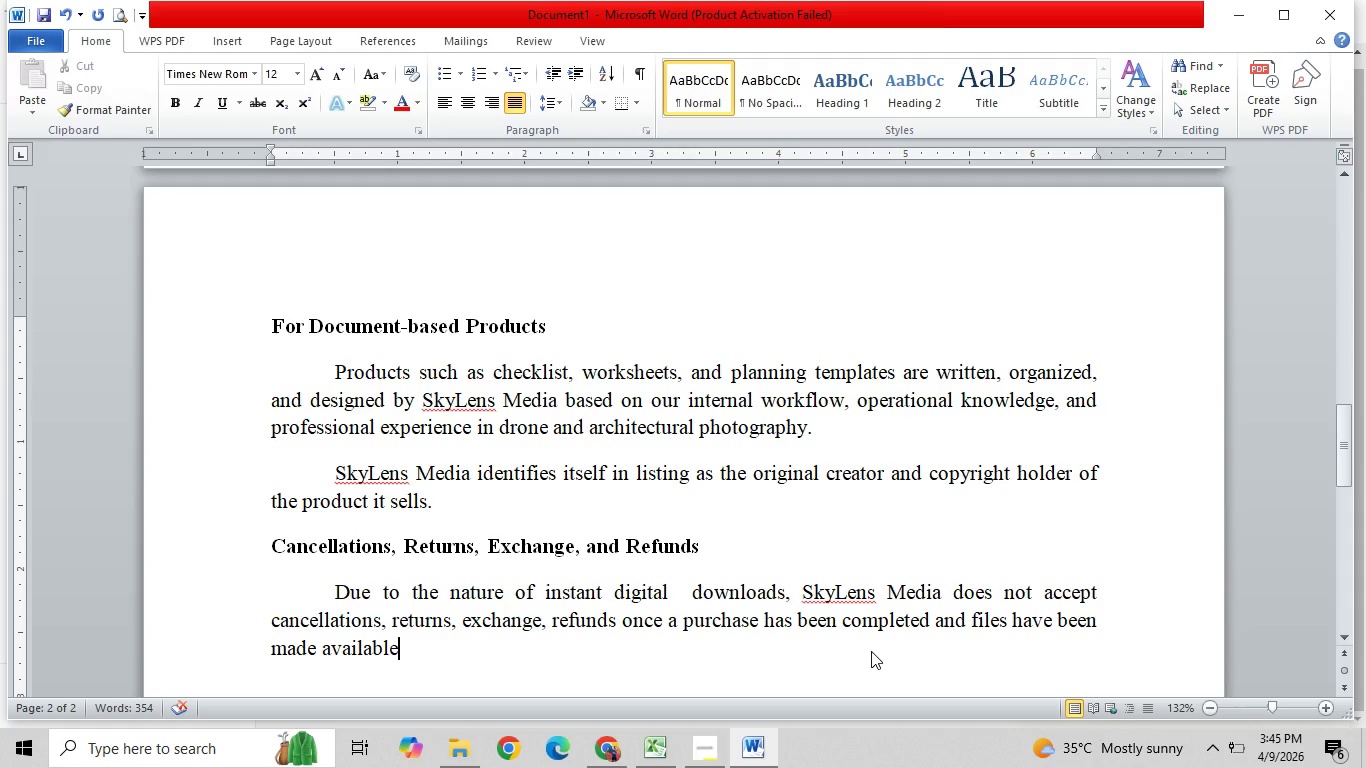 
type(, except where rew)
key(Backspace)
type(quired )
 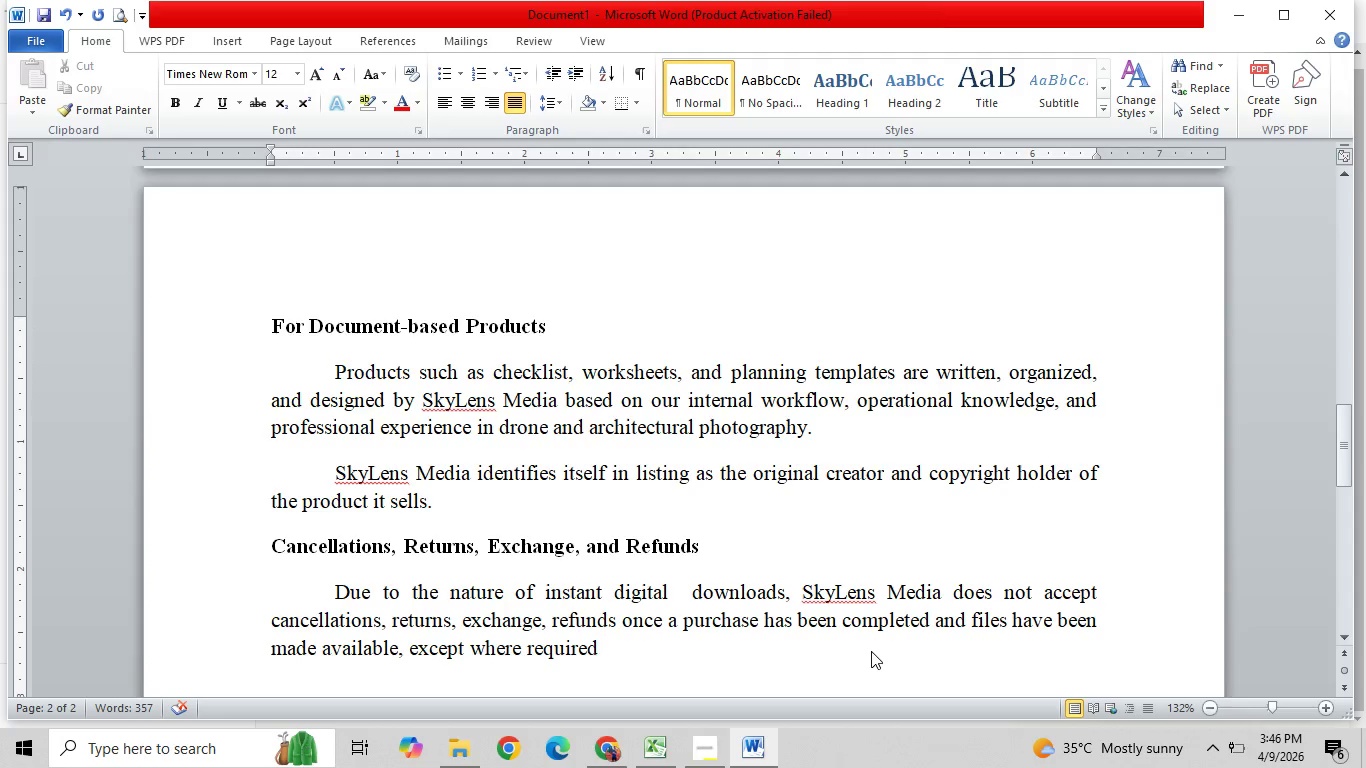 
wait(5.28)
 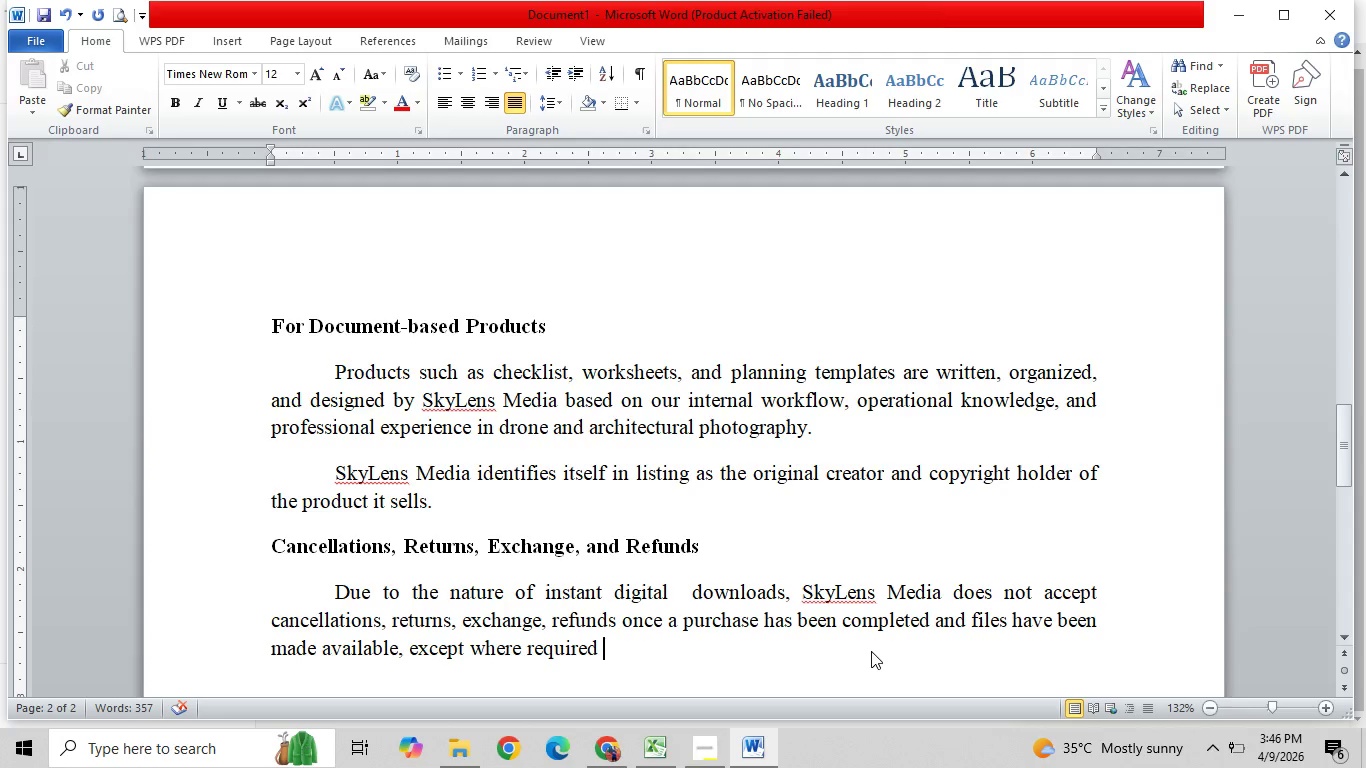 
type(by law.)
 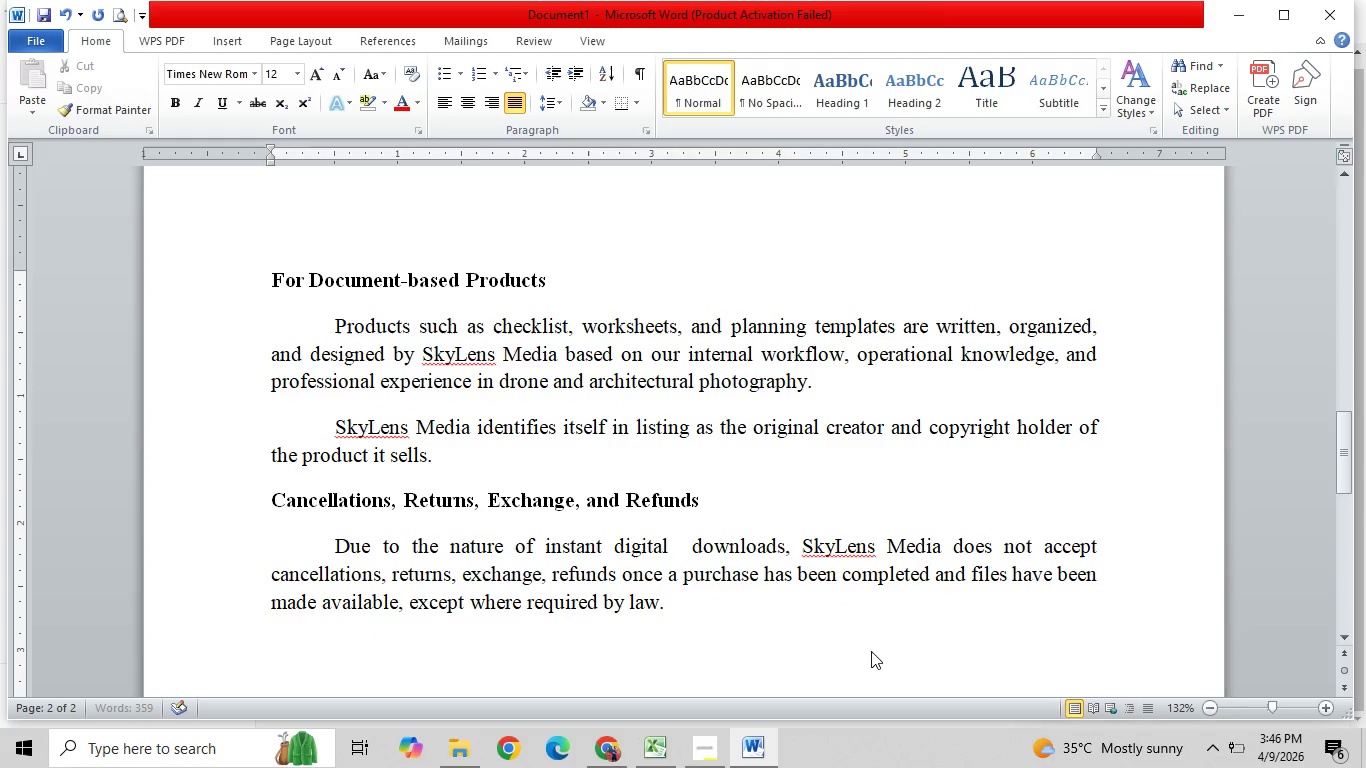 
key(Enter)
 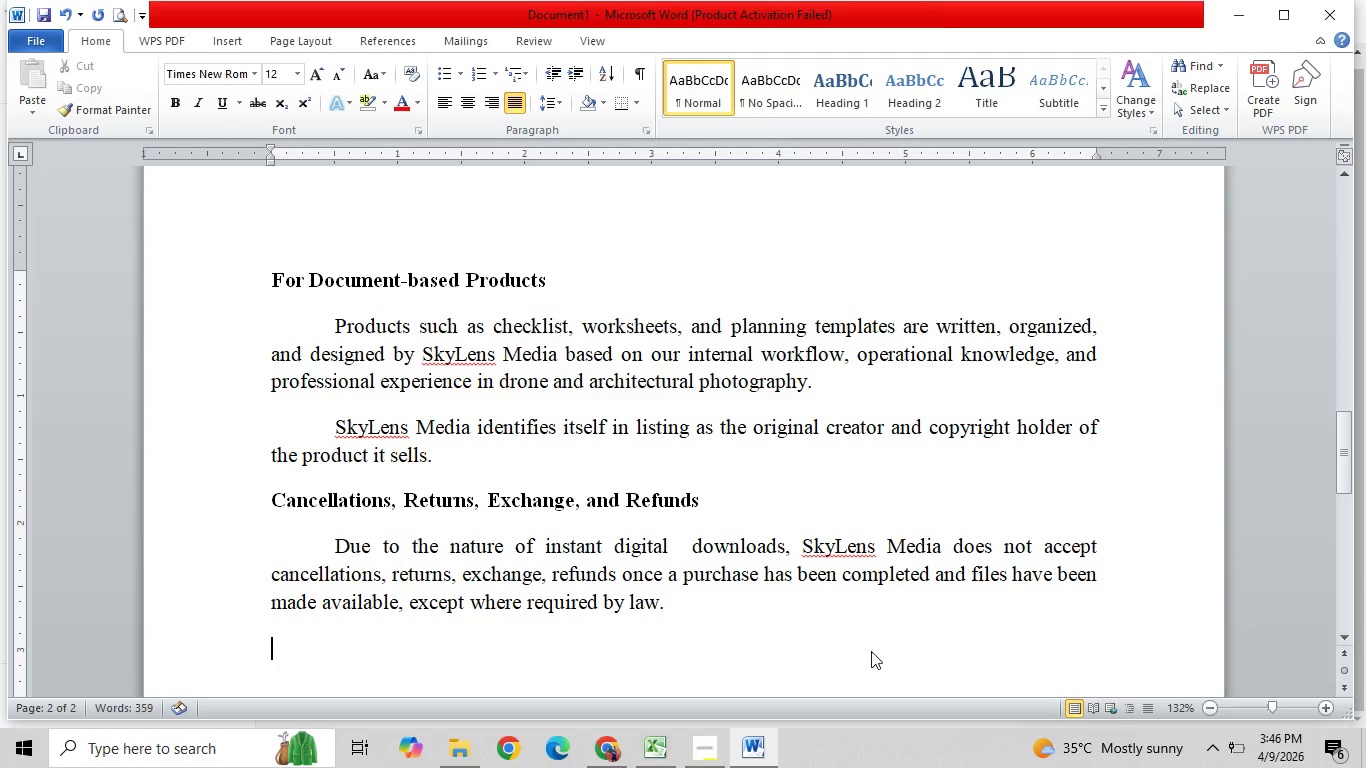 
key(Tab)
type(If there is a technical issues with your file, such as corruption or an inclomplete download, please )
 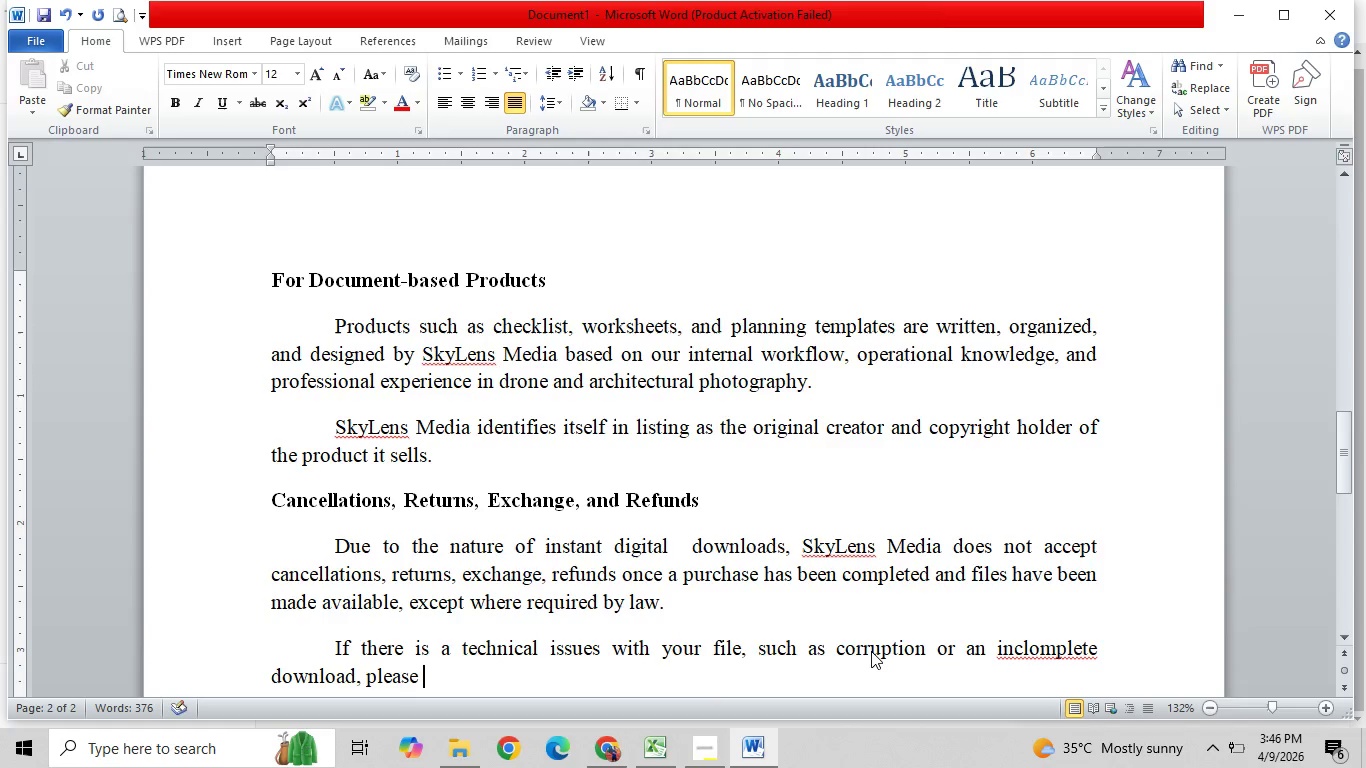 
right_click([1036, 662])
 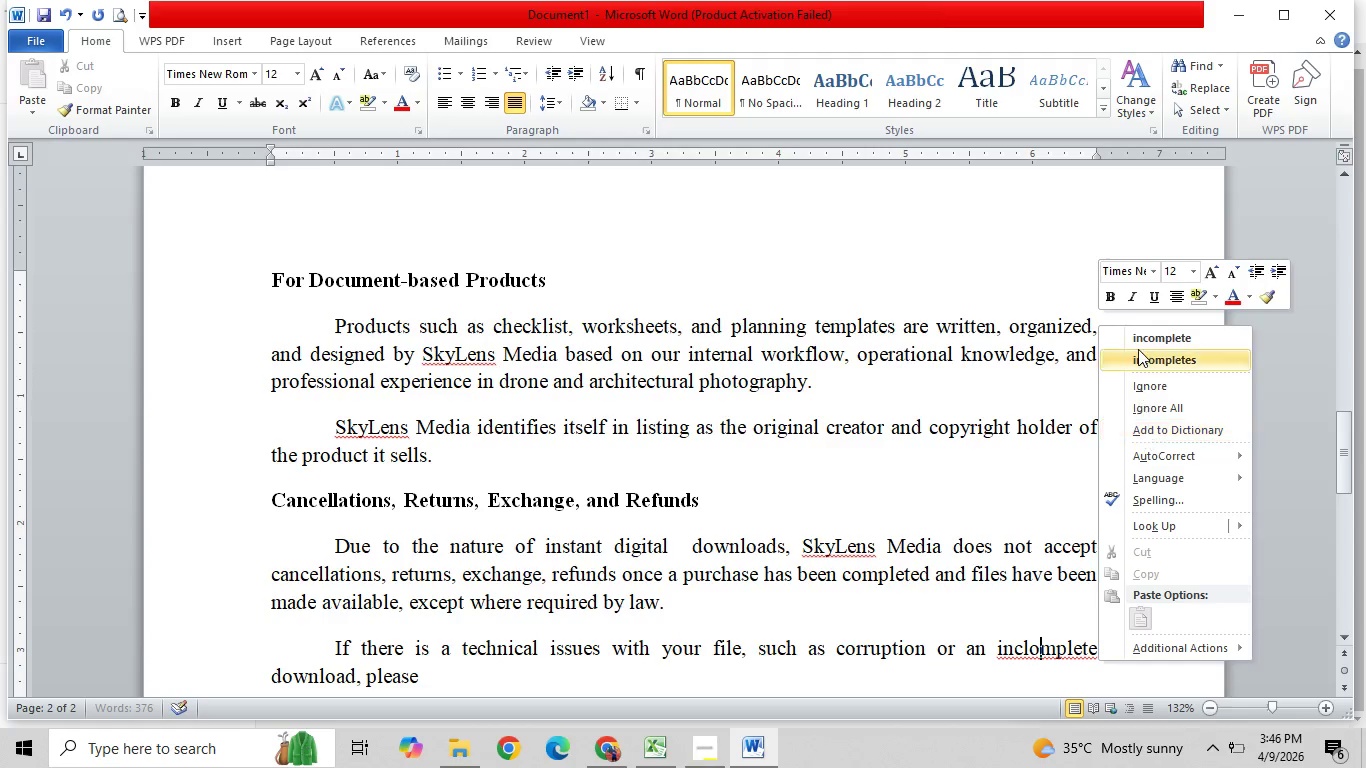 
left_click([1142, 346])
 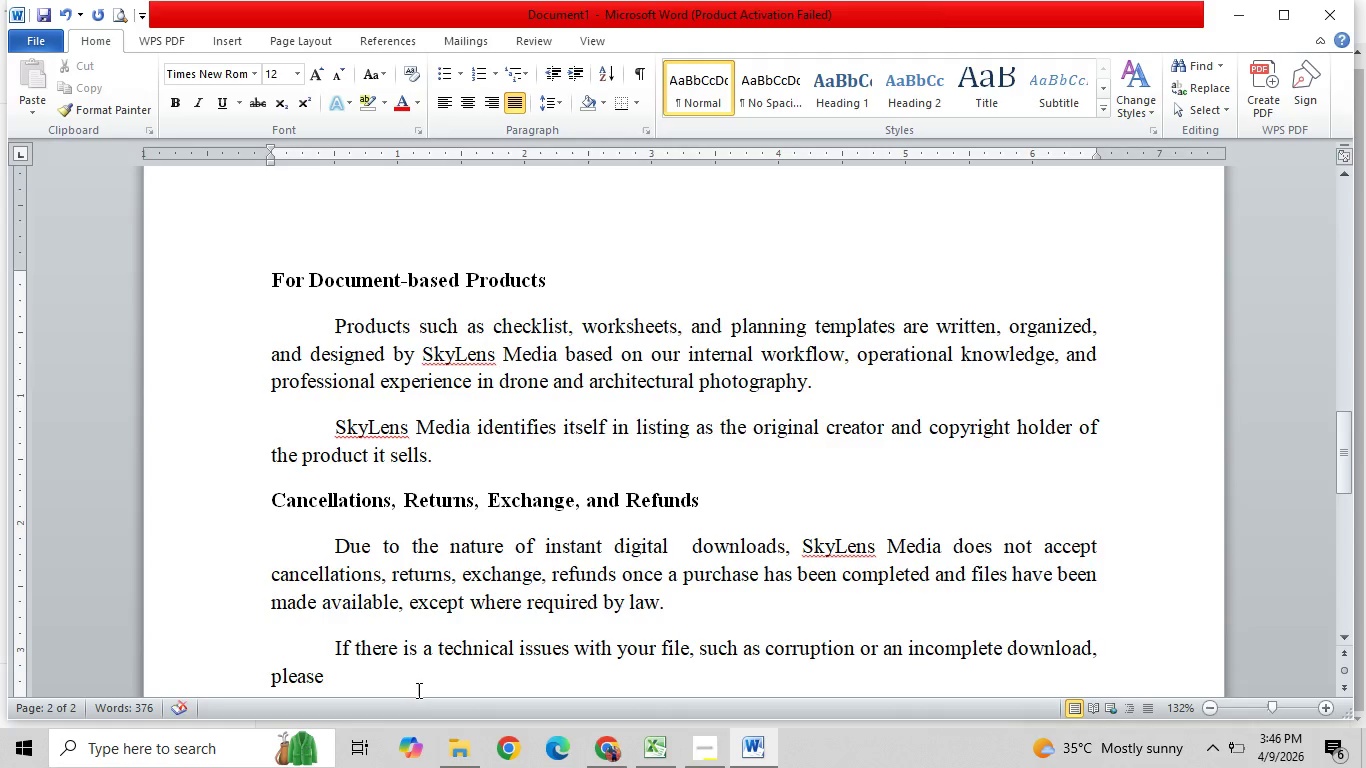 
double_click([417, 689])
 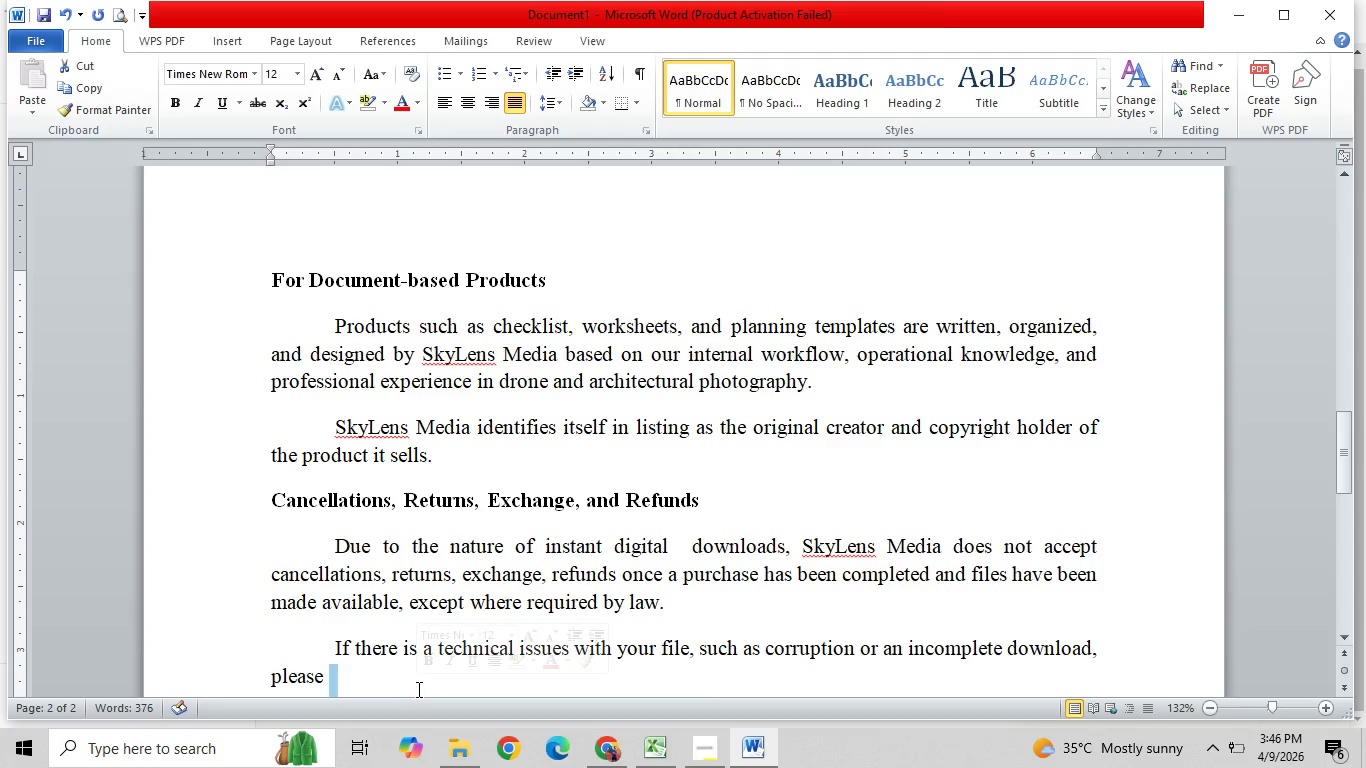 
left_click([417, 689])
 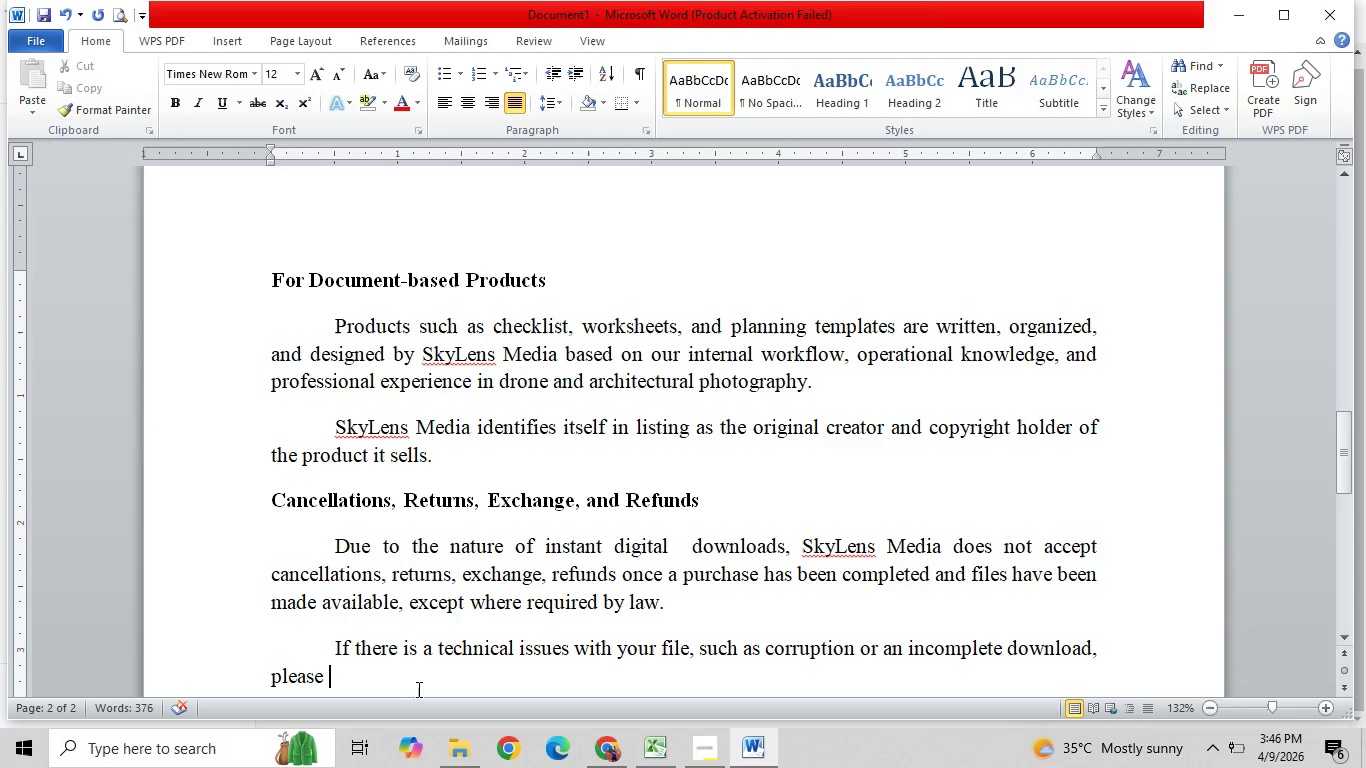 
type(contact)
 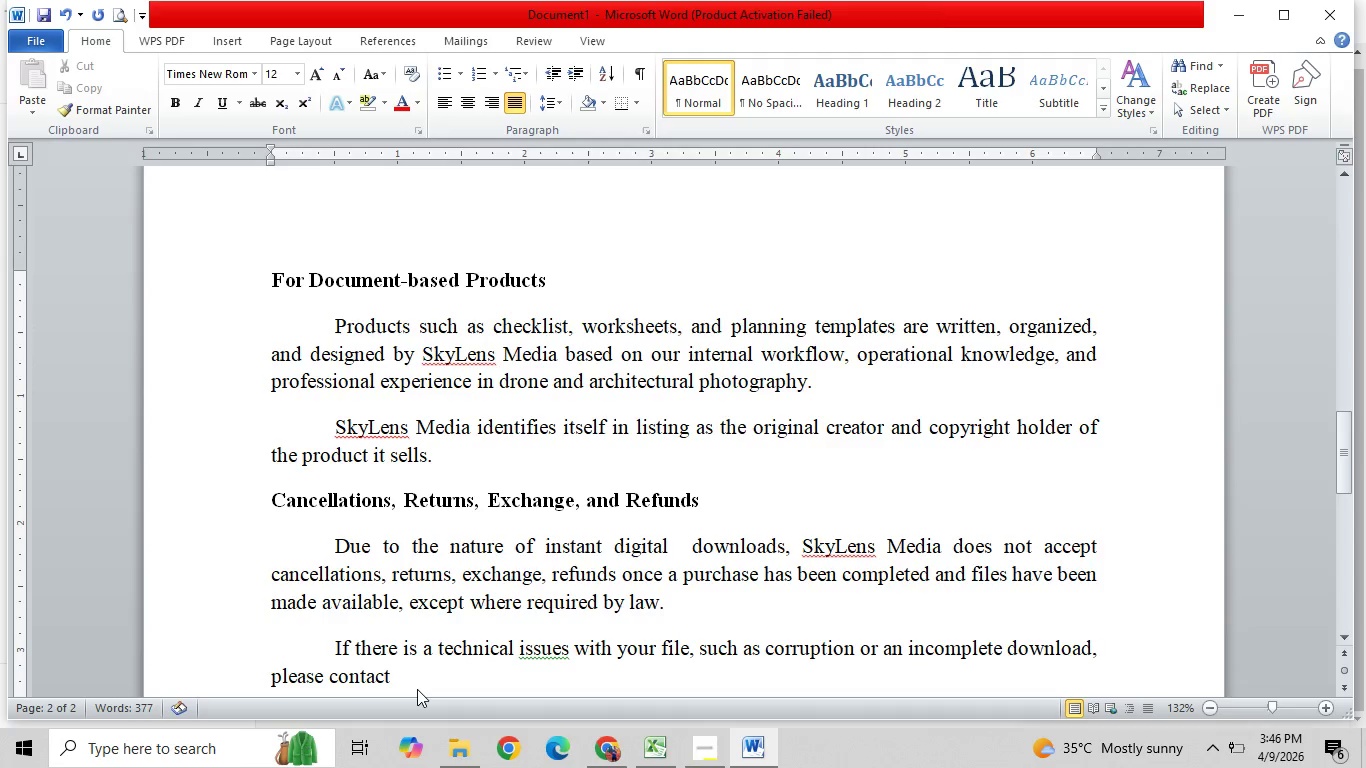 
type( us and we will work to provide )
 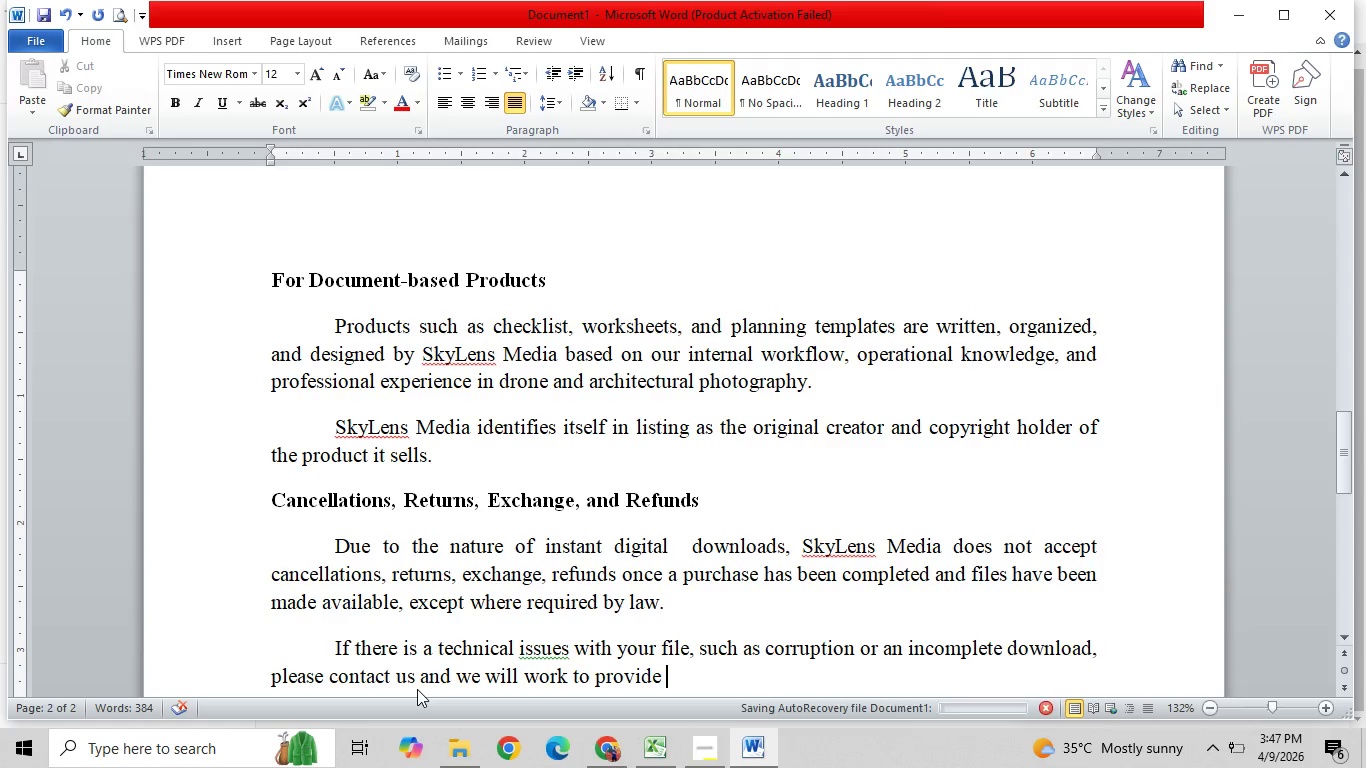 
wait(5.34)
 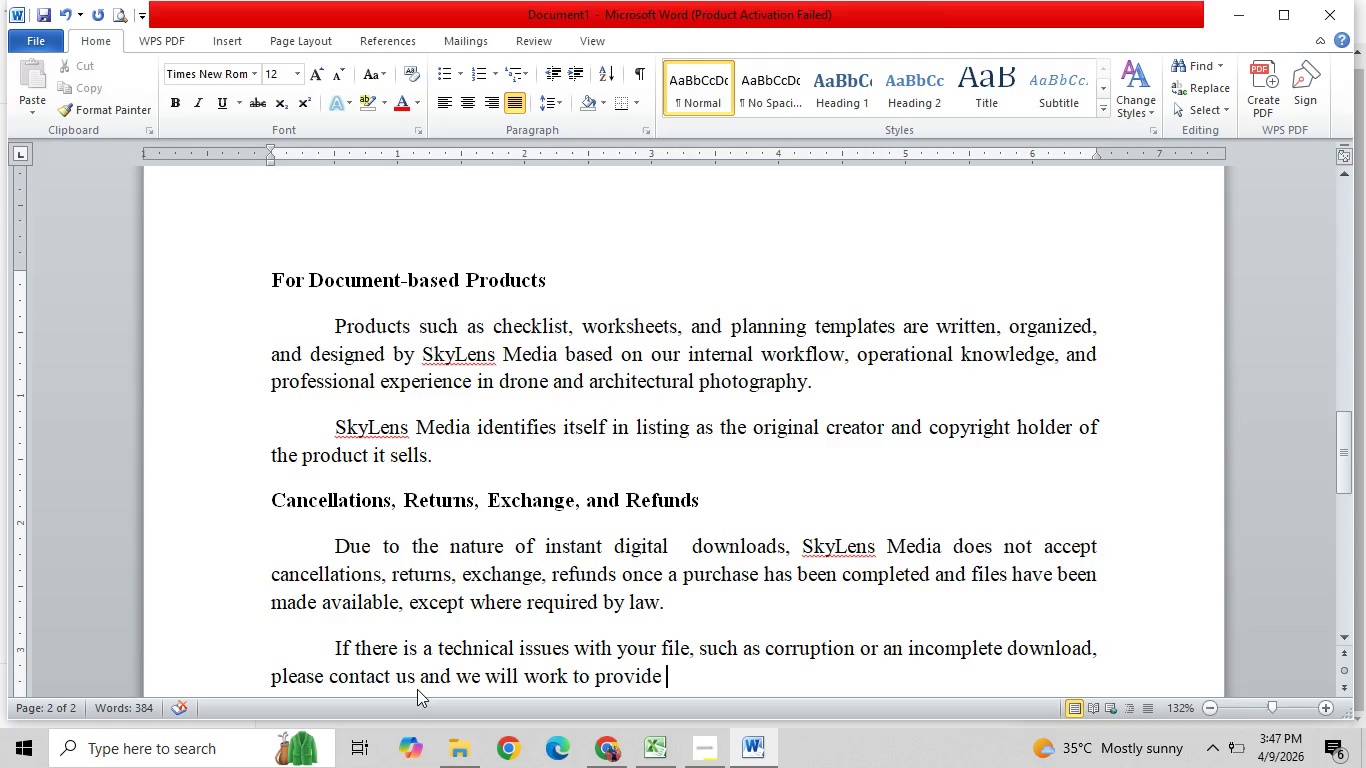 
type( replacements)
key(Backspace)
type( file or download assistance where appropriate.)
 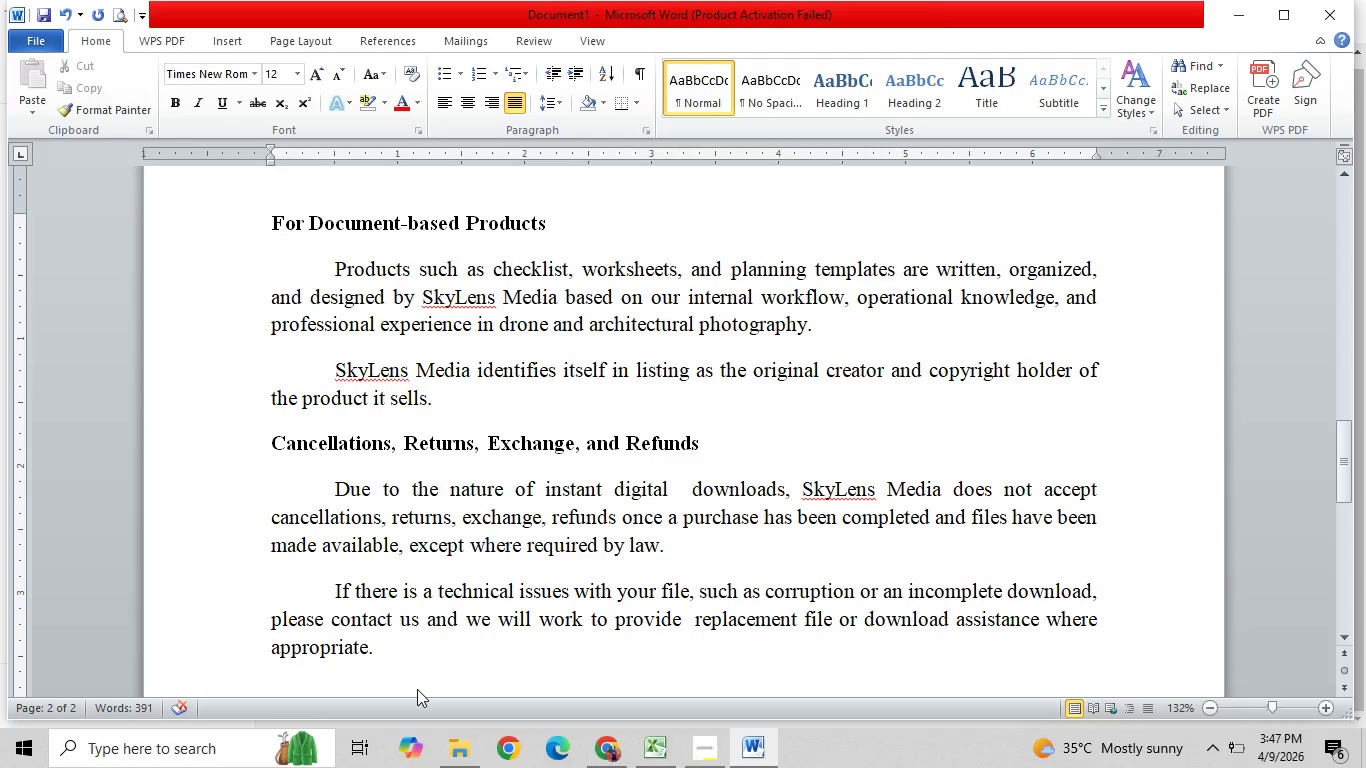 
key(Enter)
 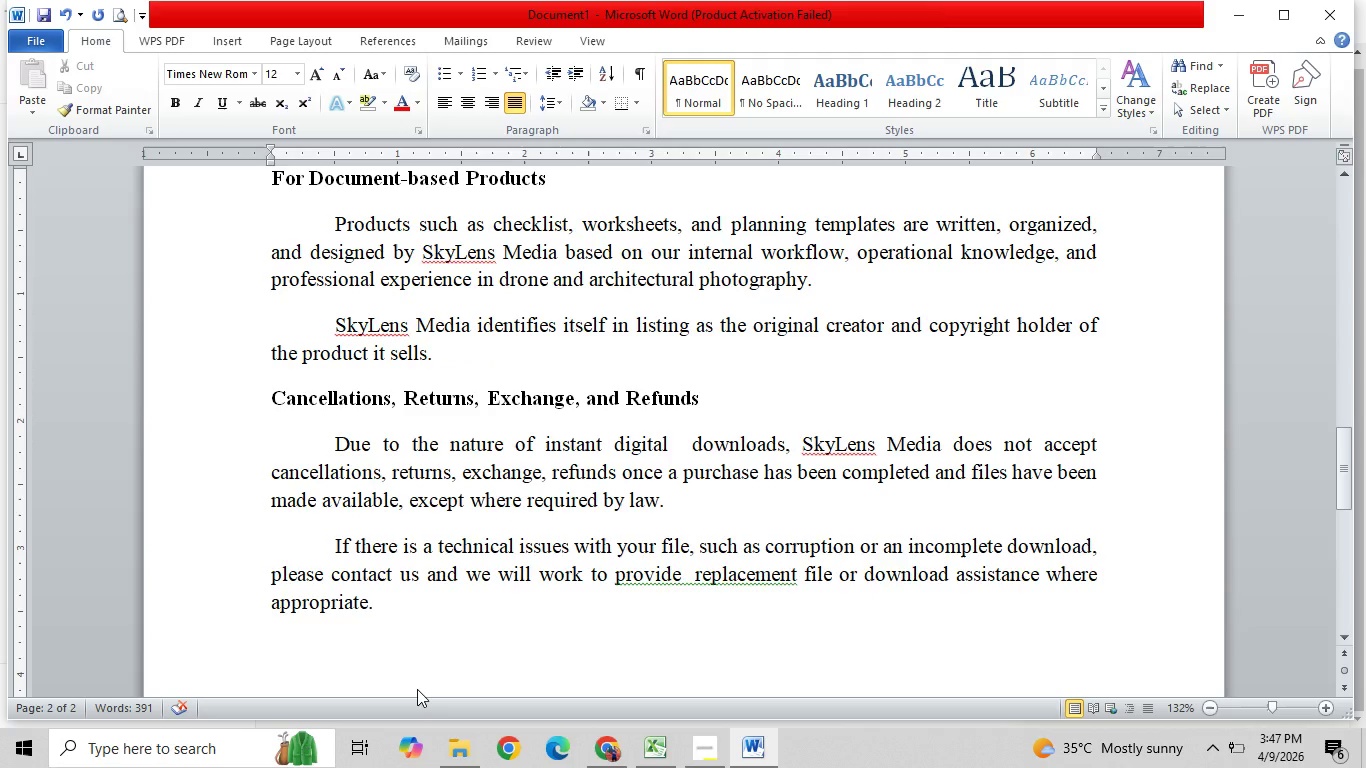 
key(Shift+I)
 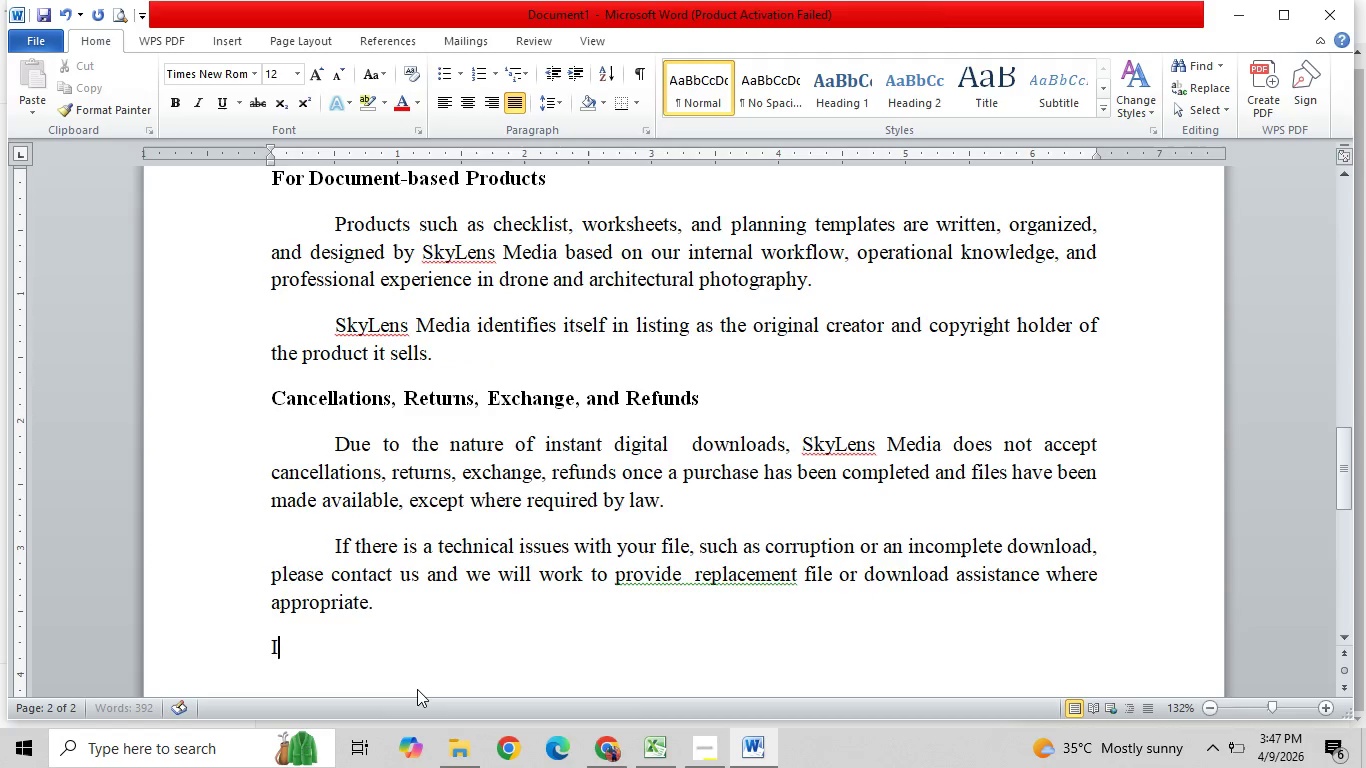 
key(Backspace)
 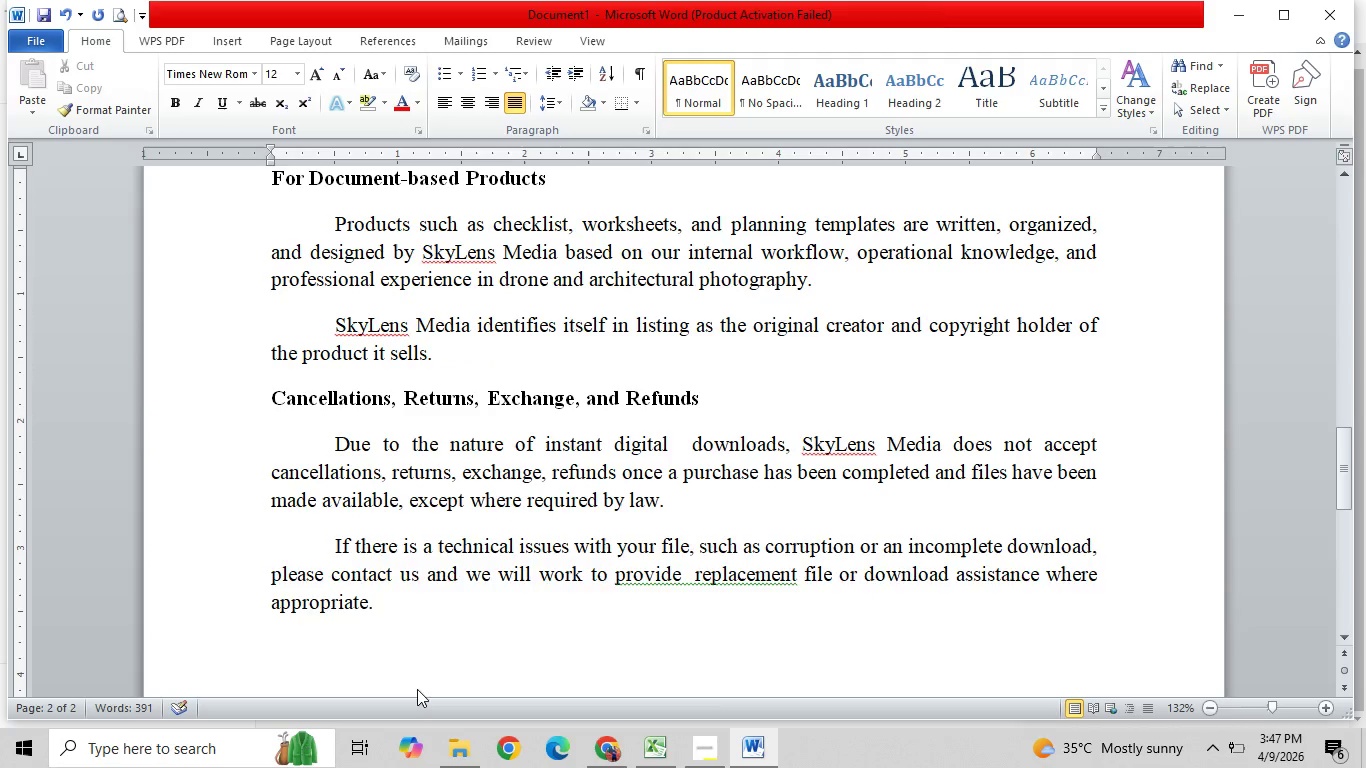 
key(Control+B)
 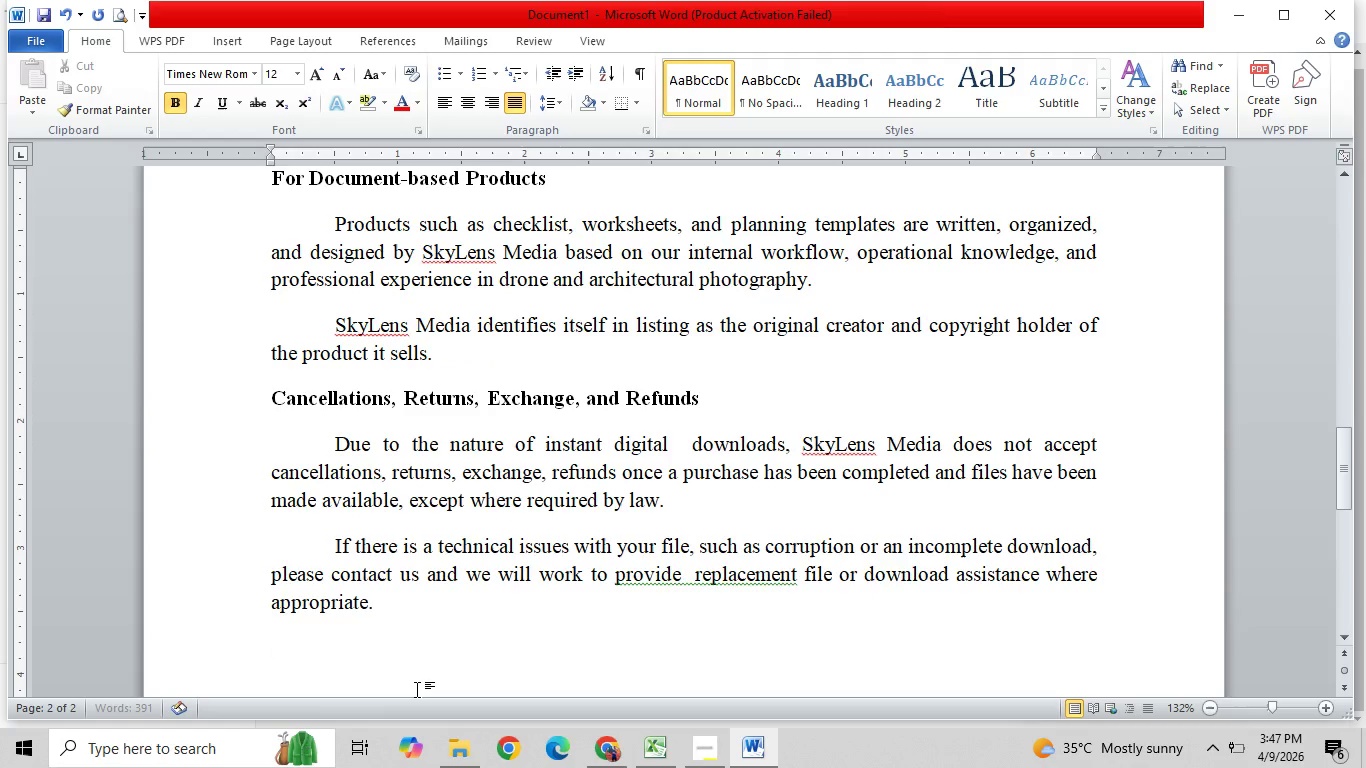 
type(Intellectual Property Policy)
 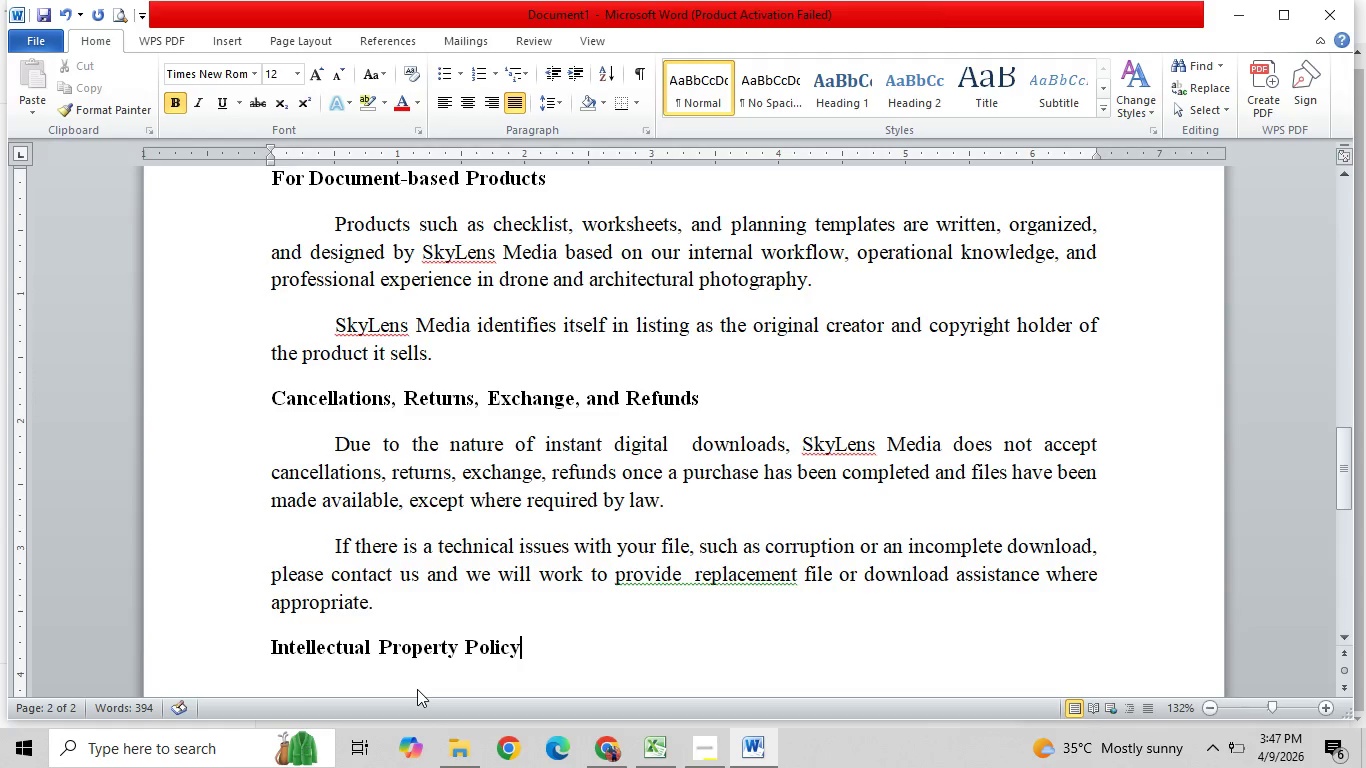 
right_click([677, 583])
 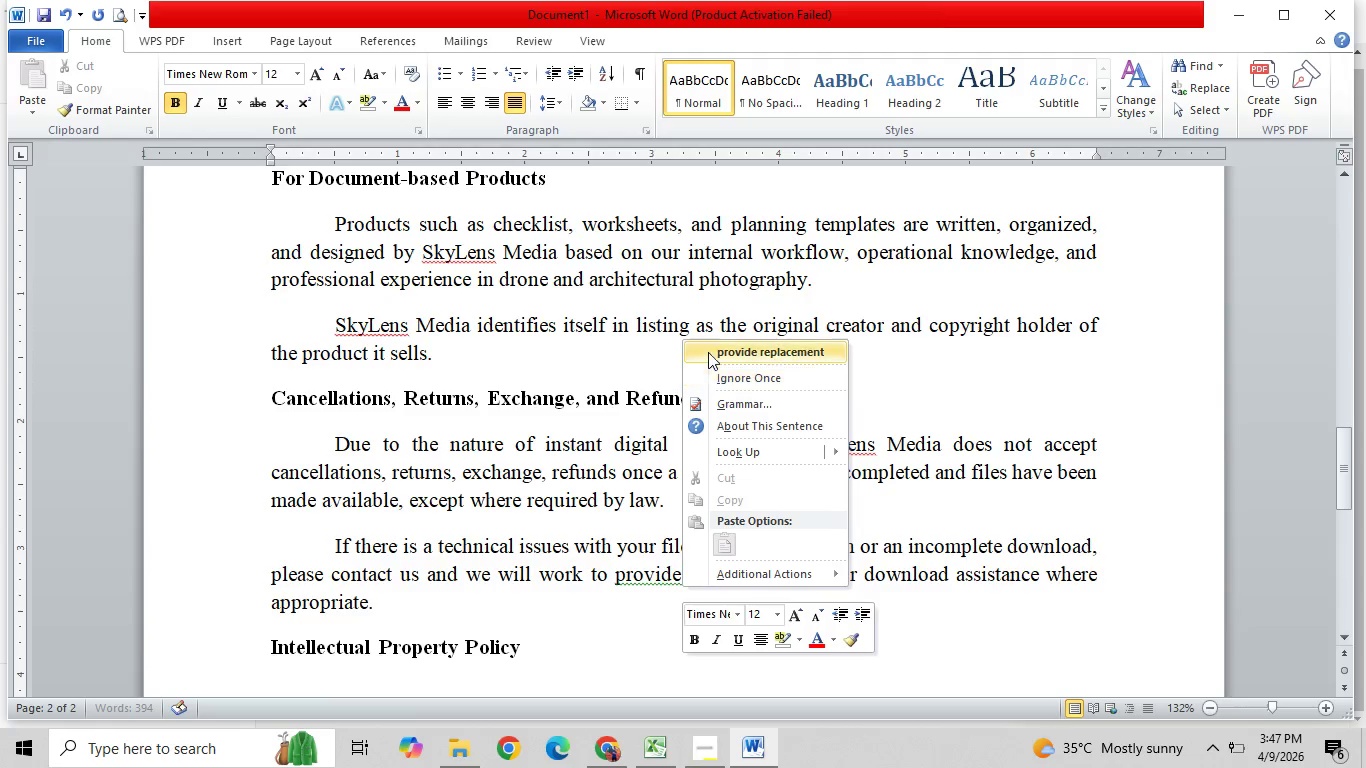 
left_click([714, 348])
 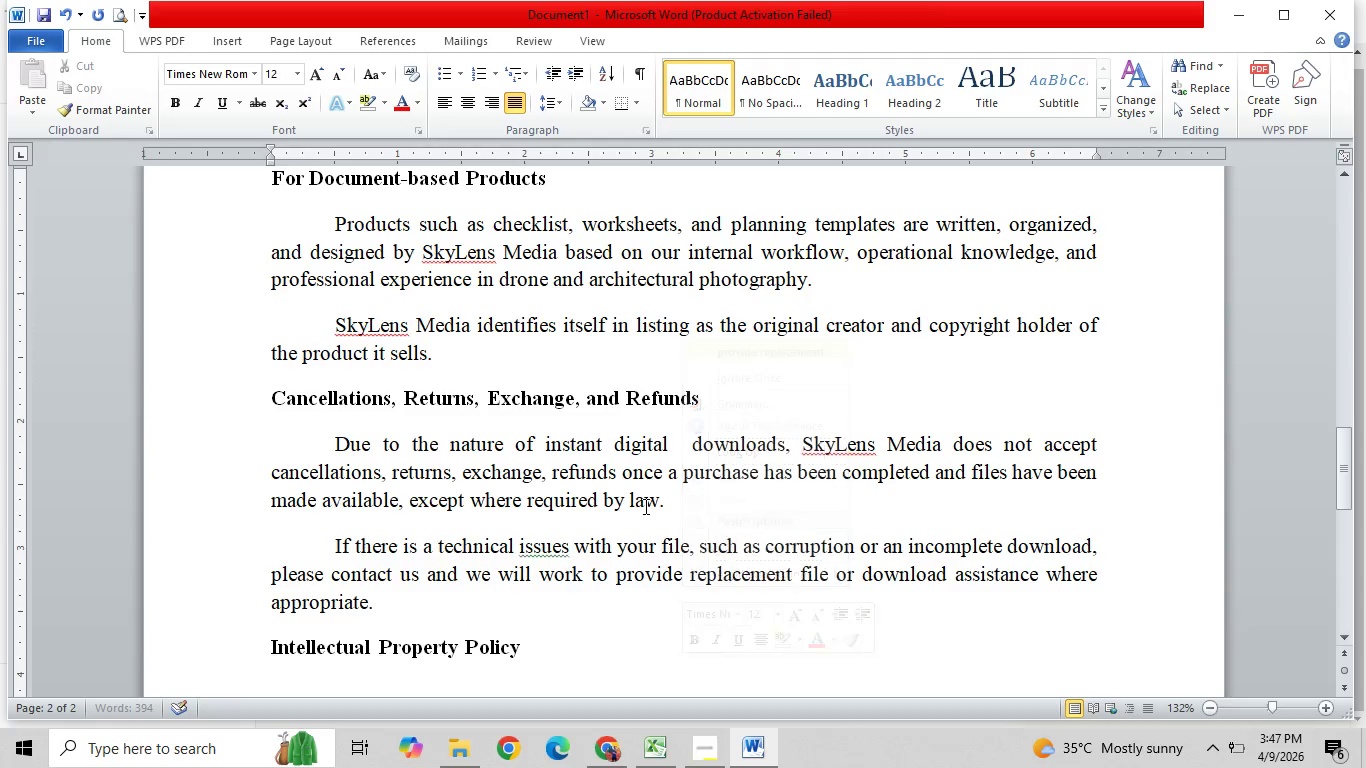 
scroll: coordinate [644, 506], scroll_direction: up, amount: 10.0
 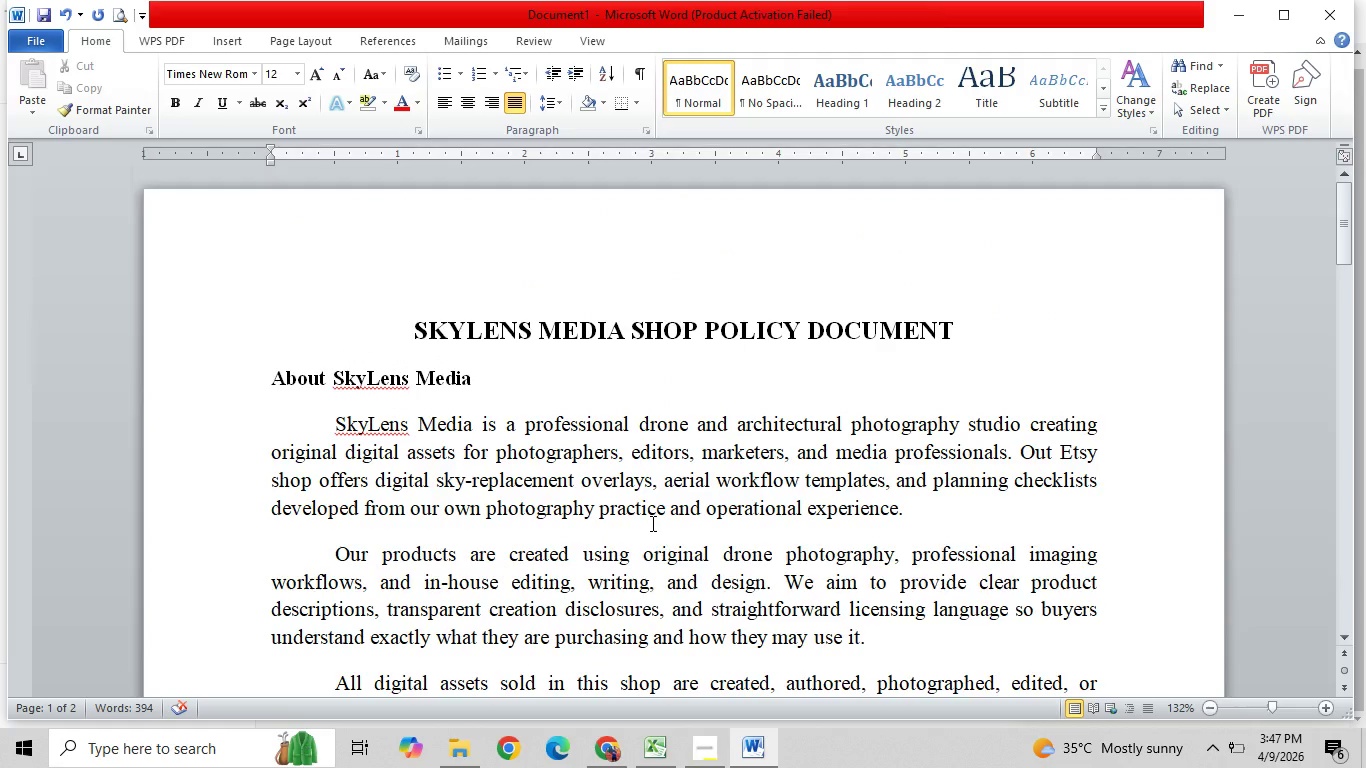 
scroll: coordinate [651, 523], scroll_direction: down, amount: 1.0
 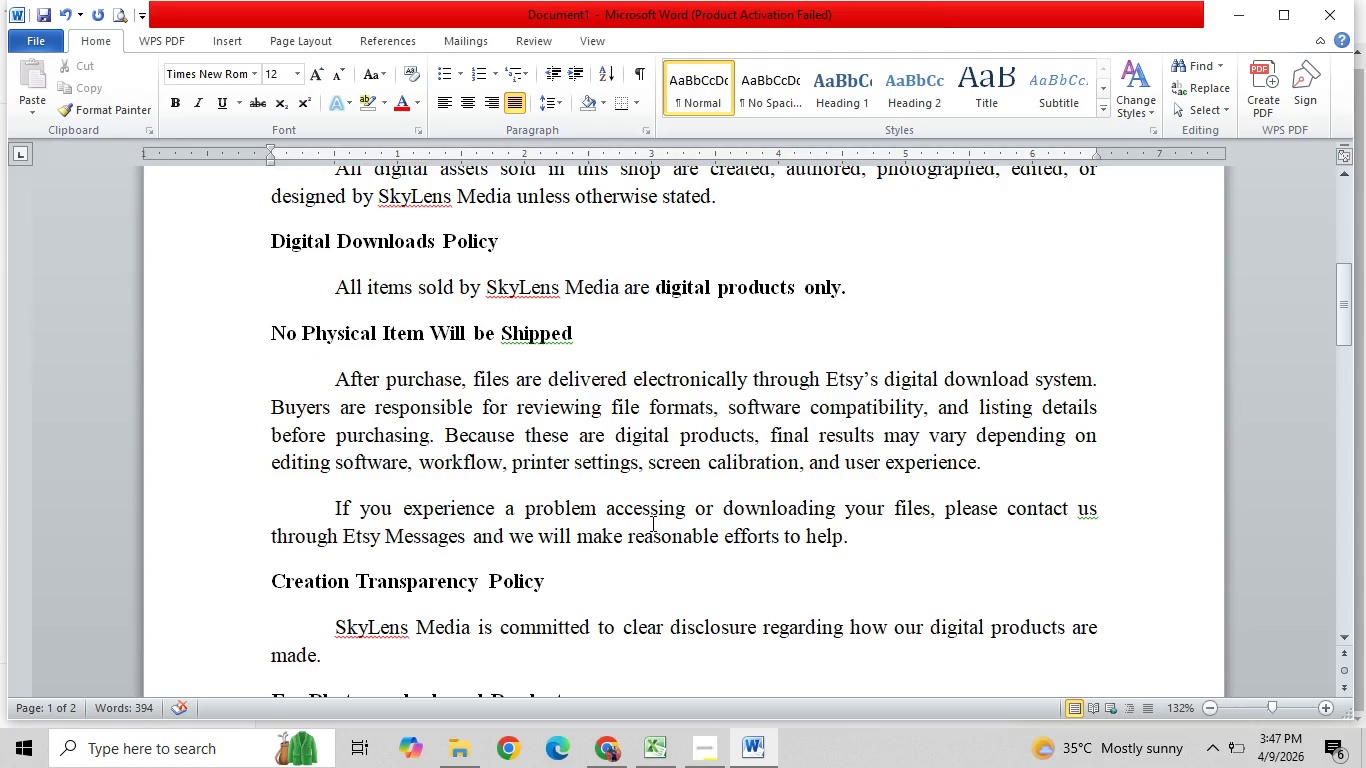 
scroll: coordinate [651, 523], scroll_direction: up, amount: 1.0
 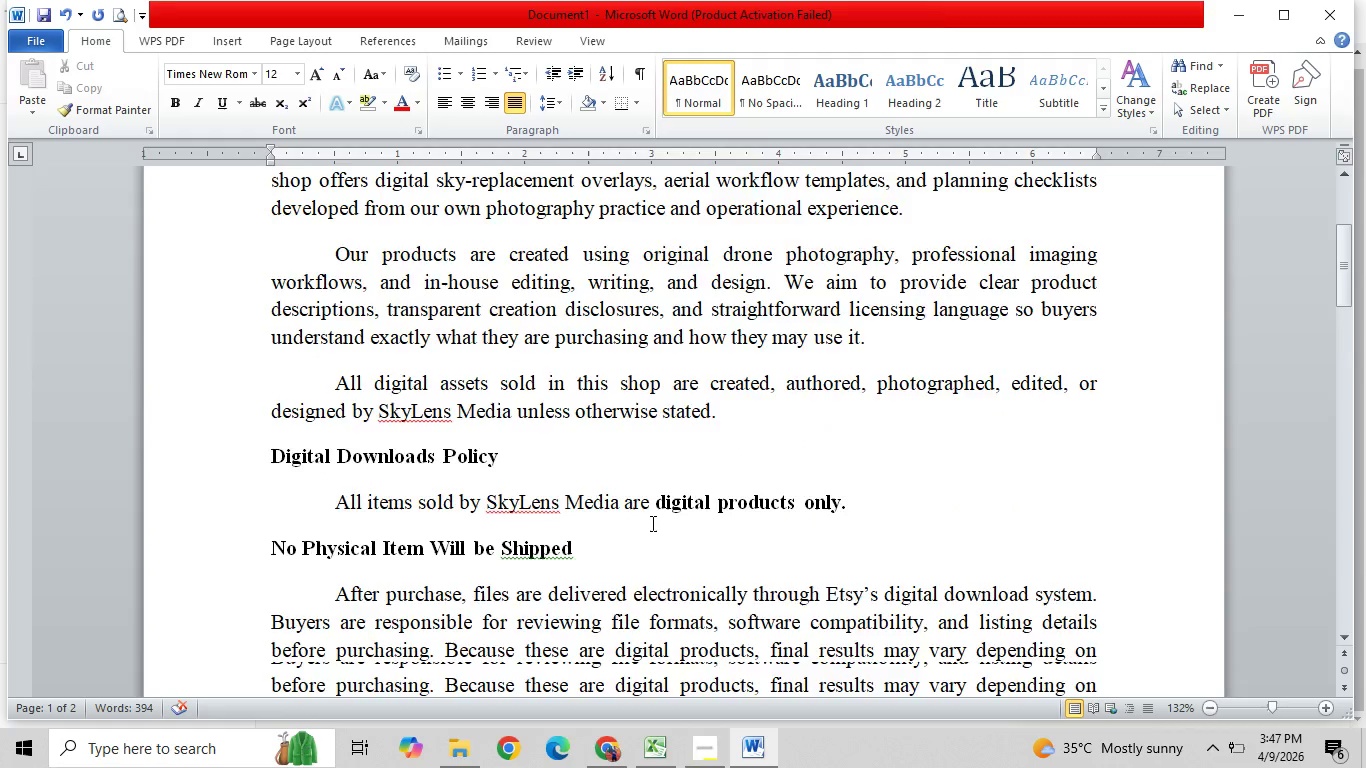 
scroll: coordinate [651, 523], scroll_direction: down, amount: 1.0
 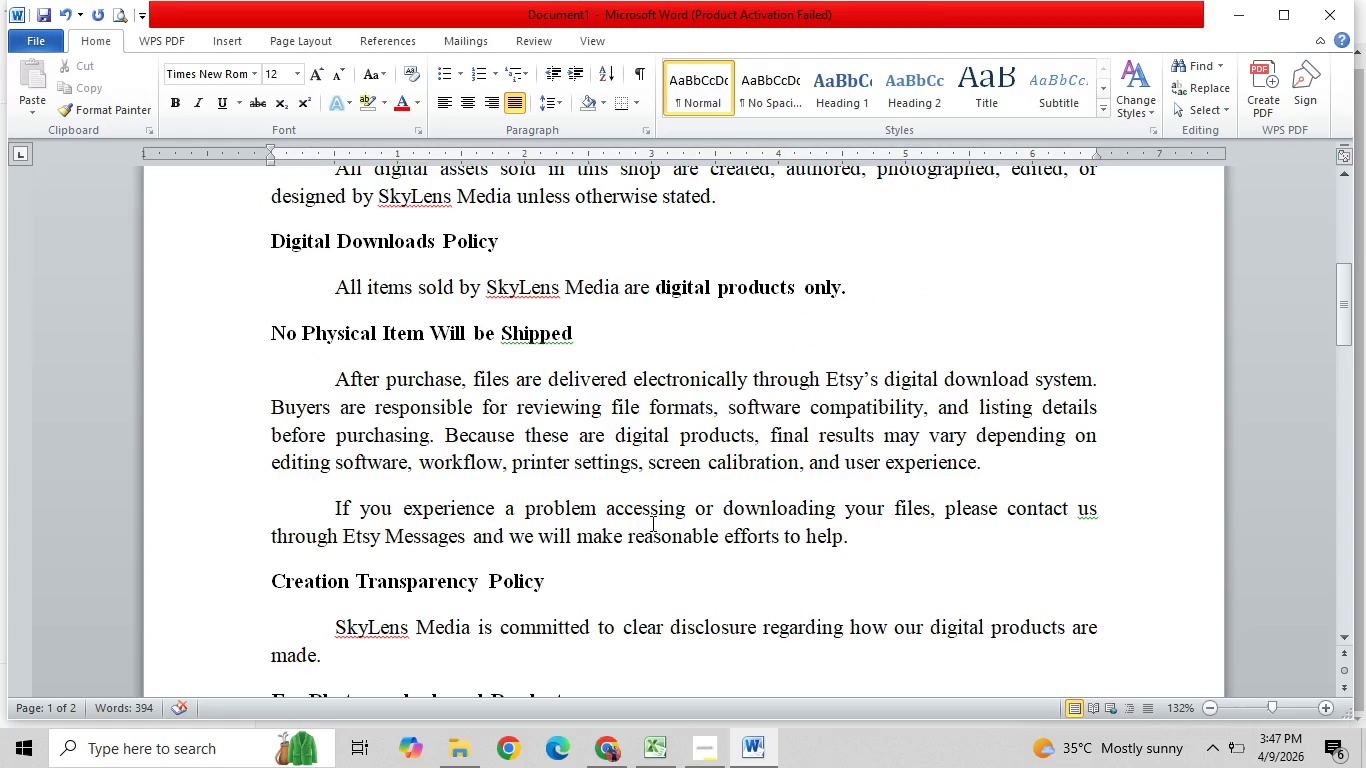 
scroll: coordinate [651, 523], scroll_direction: up, amount: 1.0
 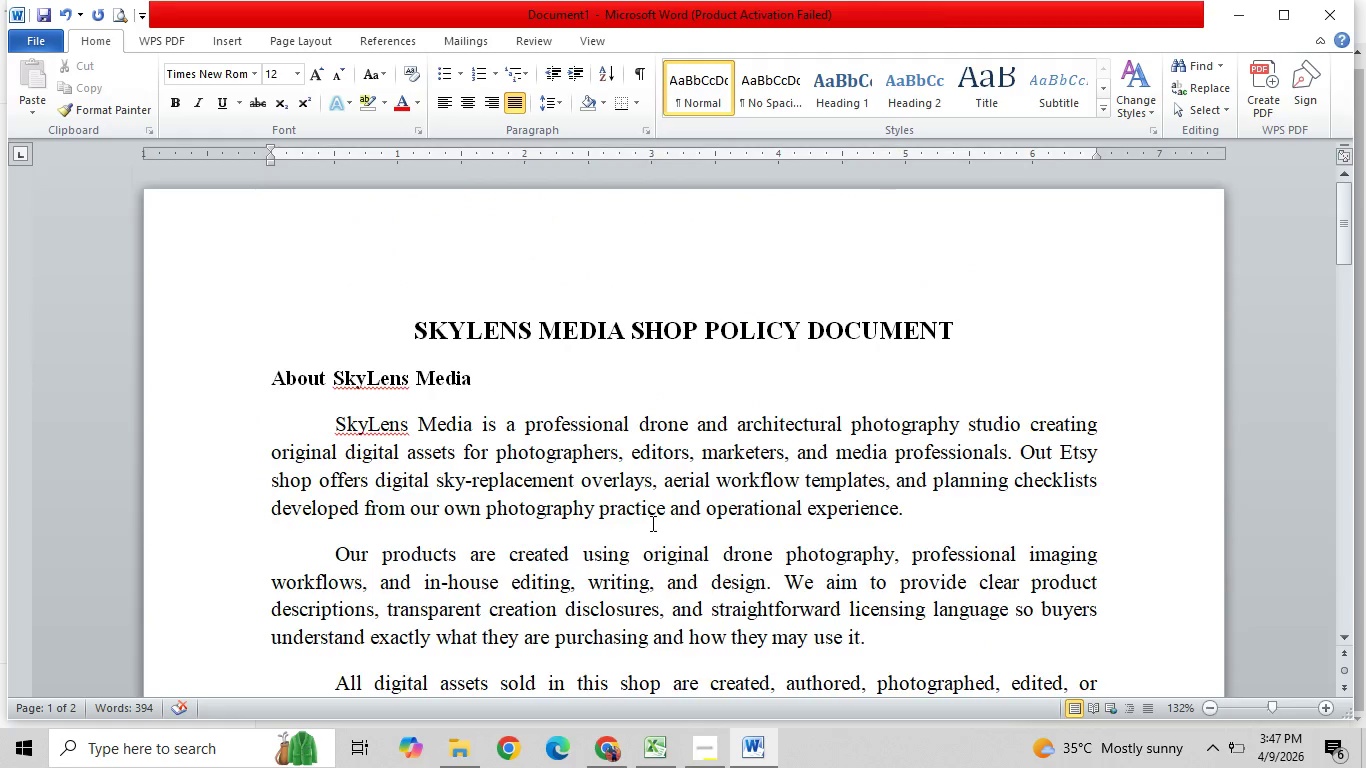 
scroll: coordinate [651, 523], scroll_direction: down, amount: 1.0
 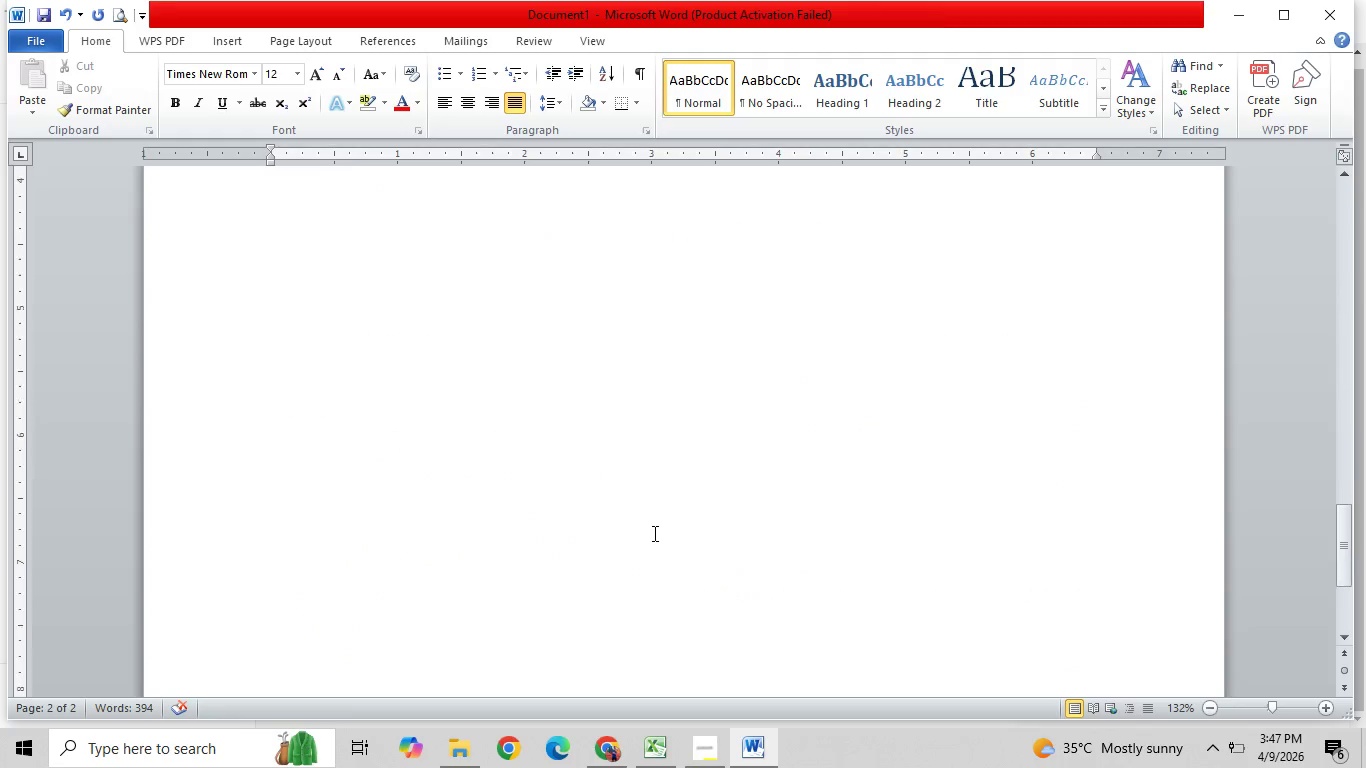 
scroll: coordinate [632, 555], scroll_direction: up, amount: 1.0
 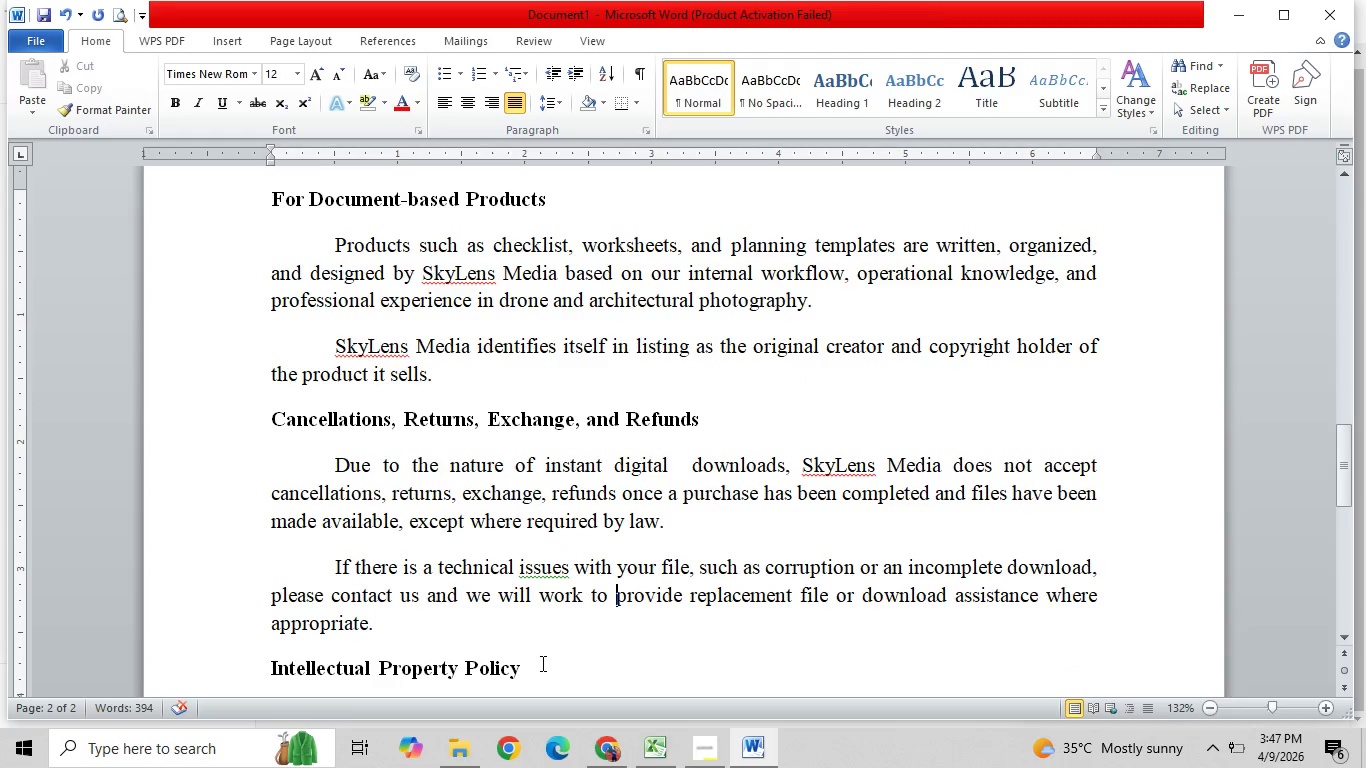 
left_click([559, 660])
 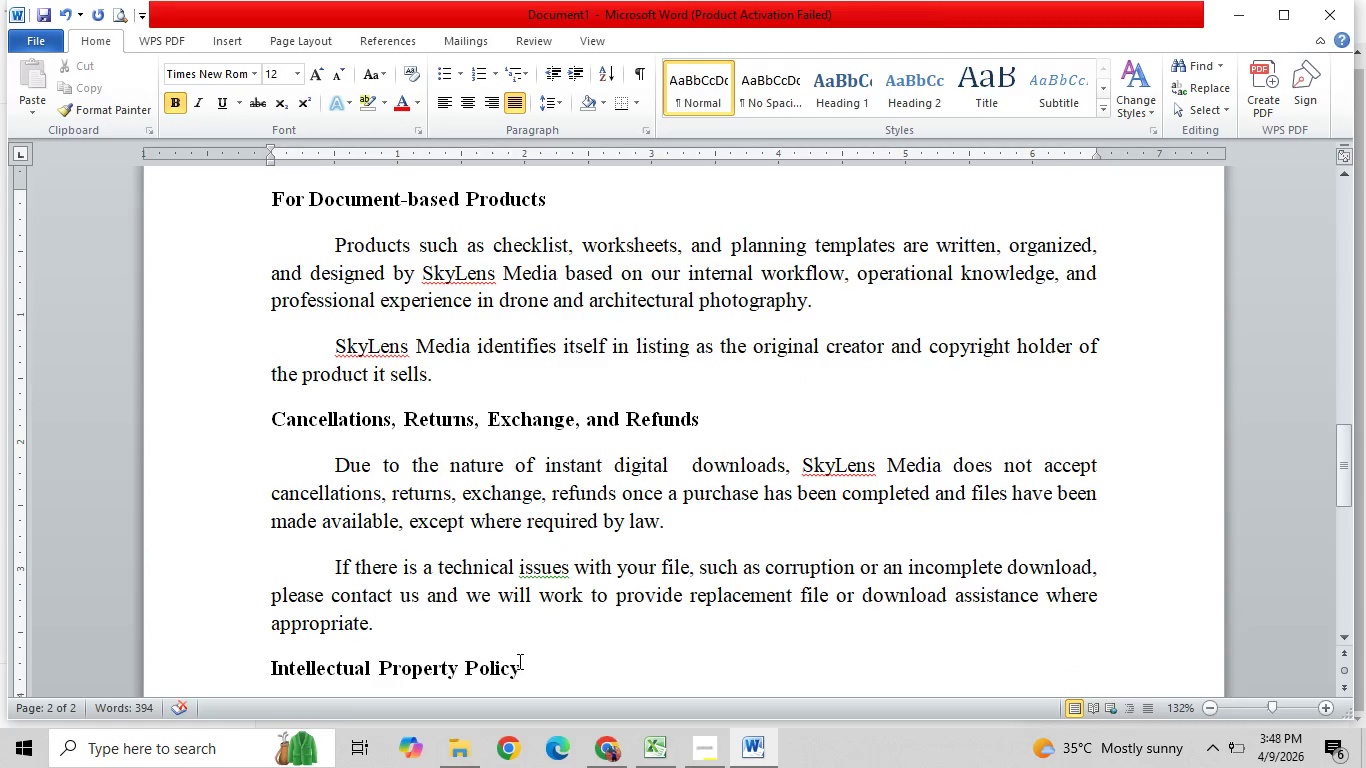 
key(Enter)
 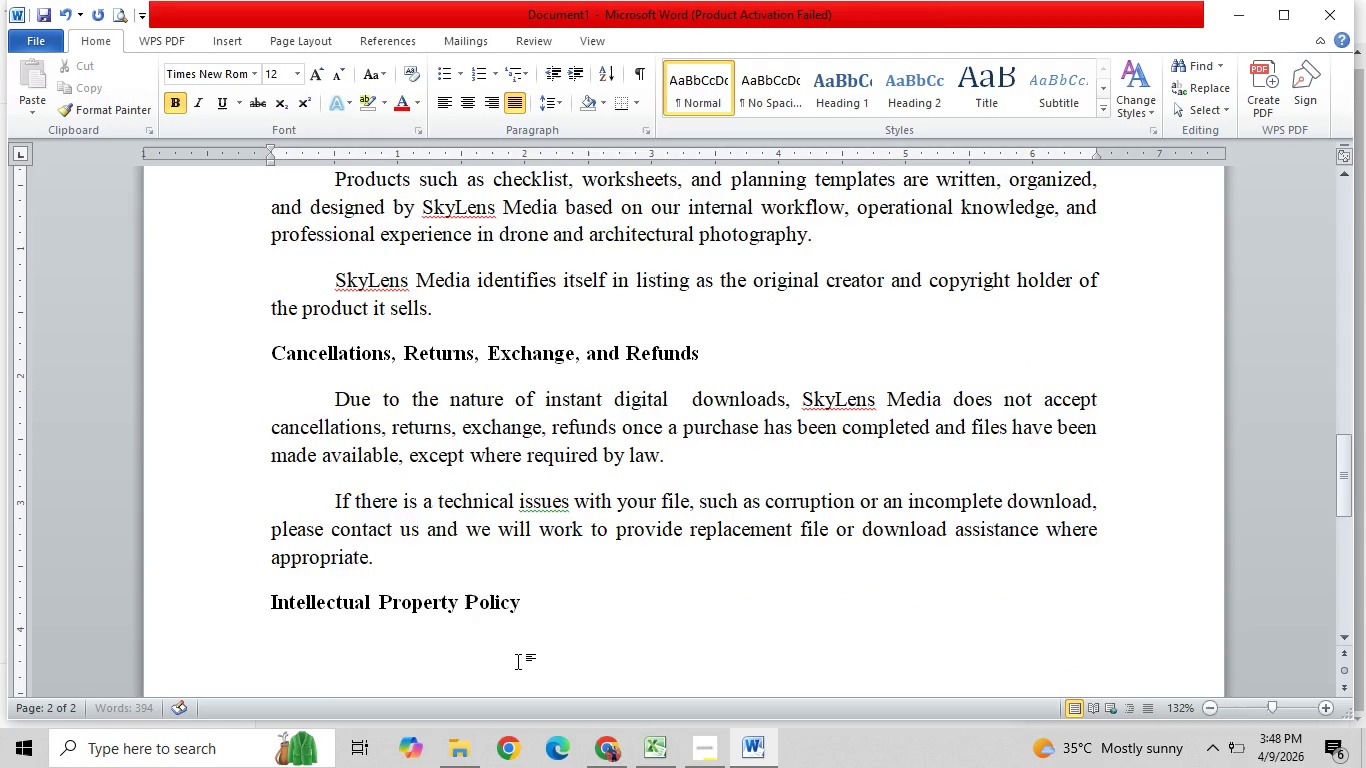 
key(Control+B)
 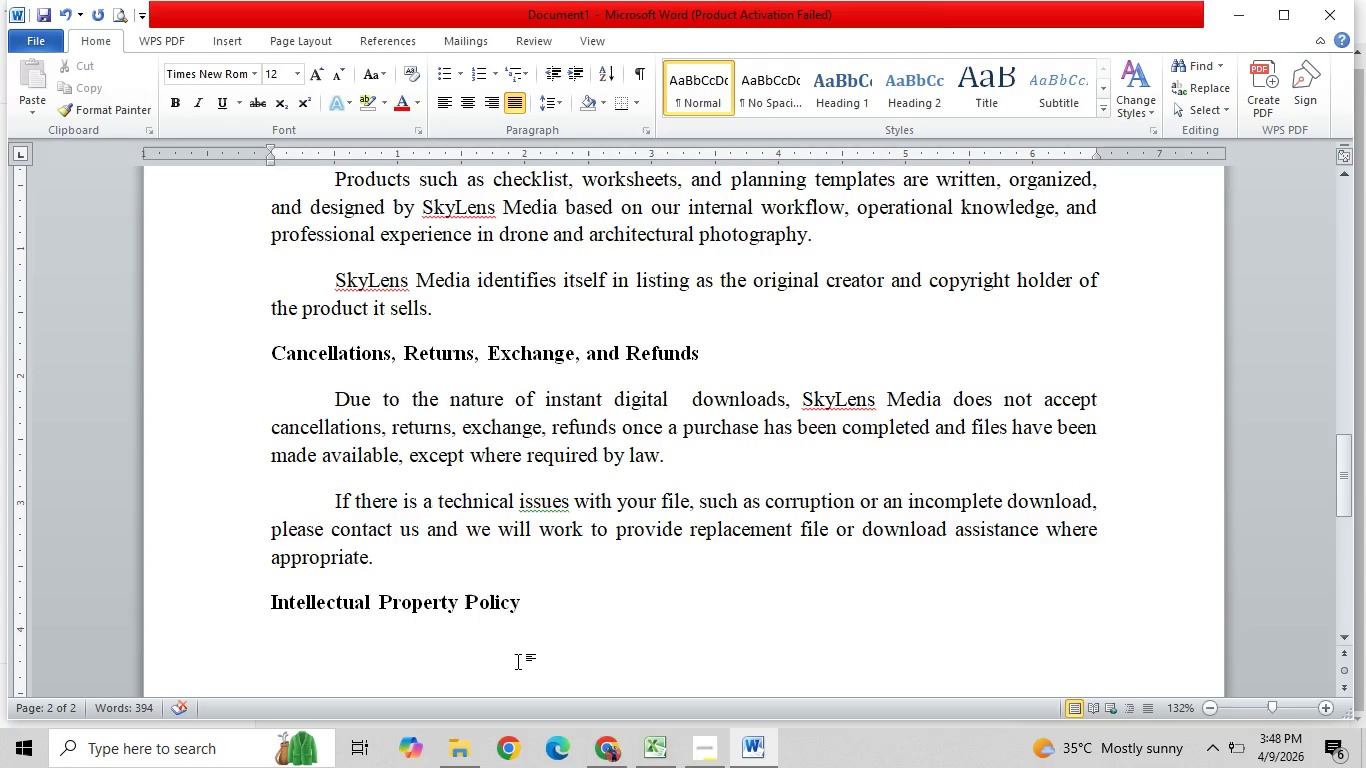 
key(Tab)
type(All Files )
key(Backspace)
key(Backspace)
key(Backspace)
key(Backspace)
key(Backspace)
key(Backspace)
type(files, graphiu)
key(Backspace)
key(Backspace)
type(c)
key(Backspace)
type(ics)
 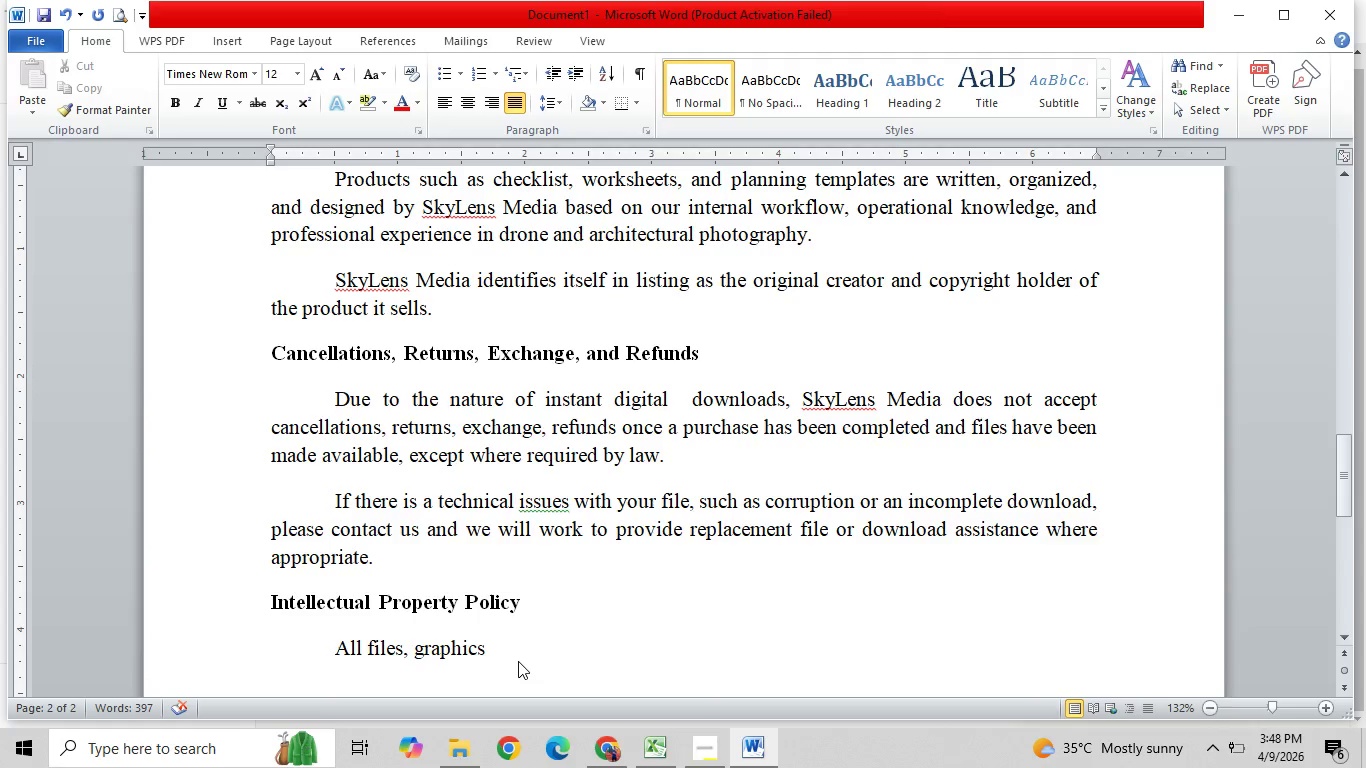 
type(, overlays, templates, documents, listing tecx)
key(Backspace)
key(Backspace)
type(xt, and preview materials sold or displayed by SK)
key(Backspace)
type(kyLEn)
key(Backspace)
key(Backspace)
key(Backspace)
type(e)
key(Backspace)
type(Lens Media remain )
 